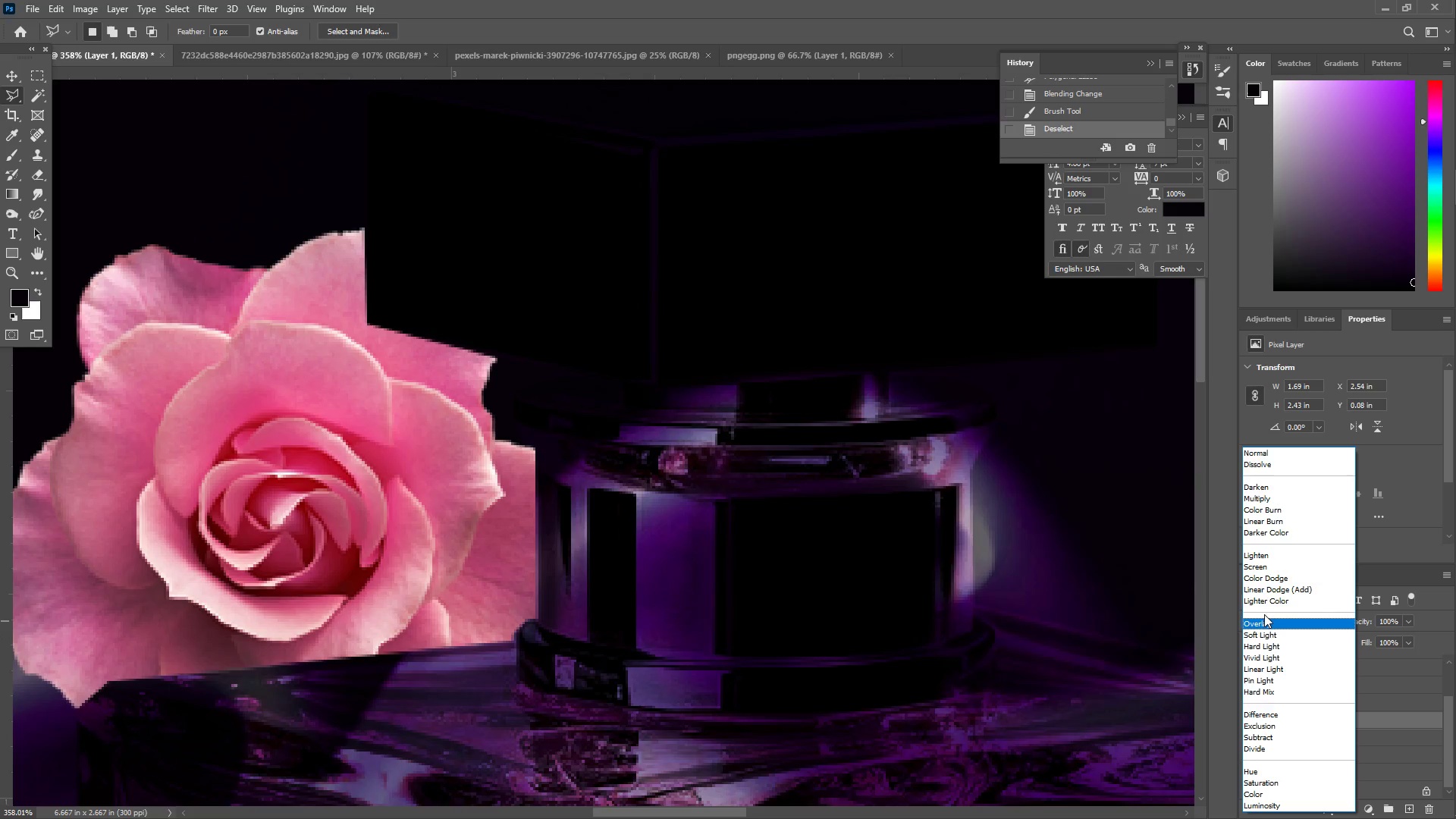 
left_click([1271, 604])
 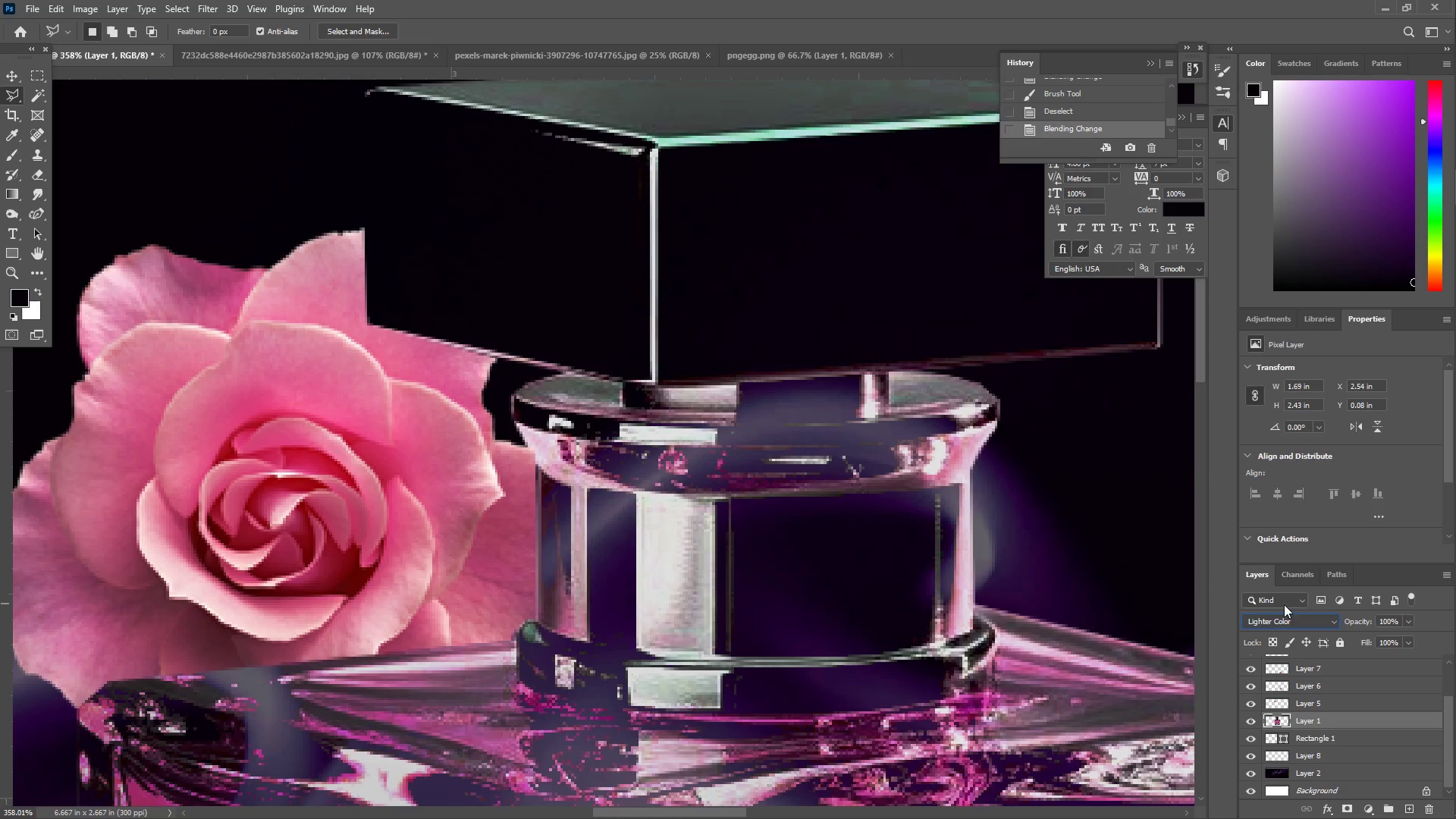 
type(zzzz)
 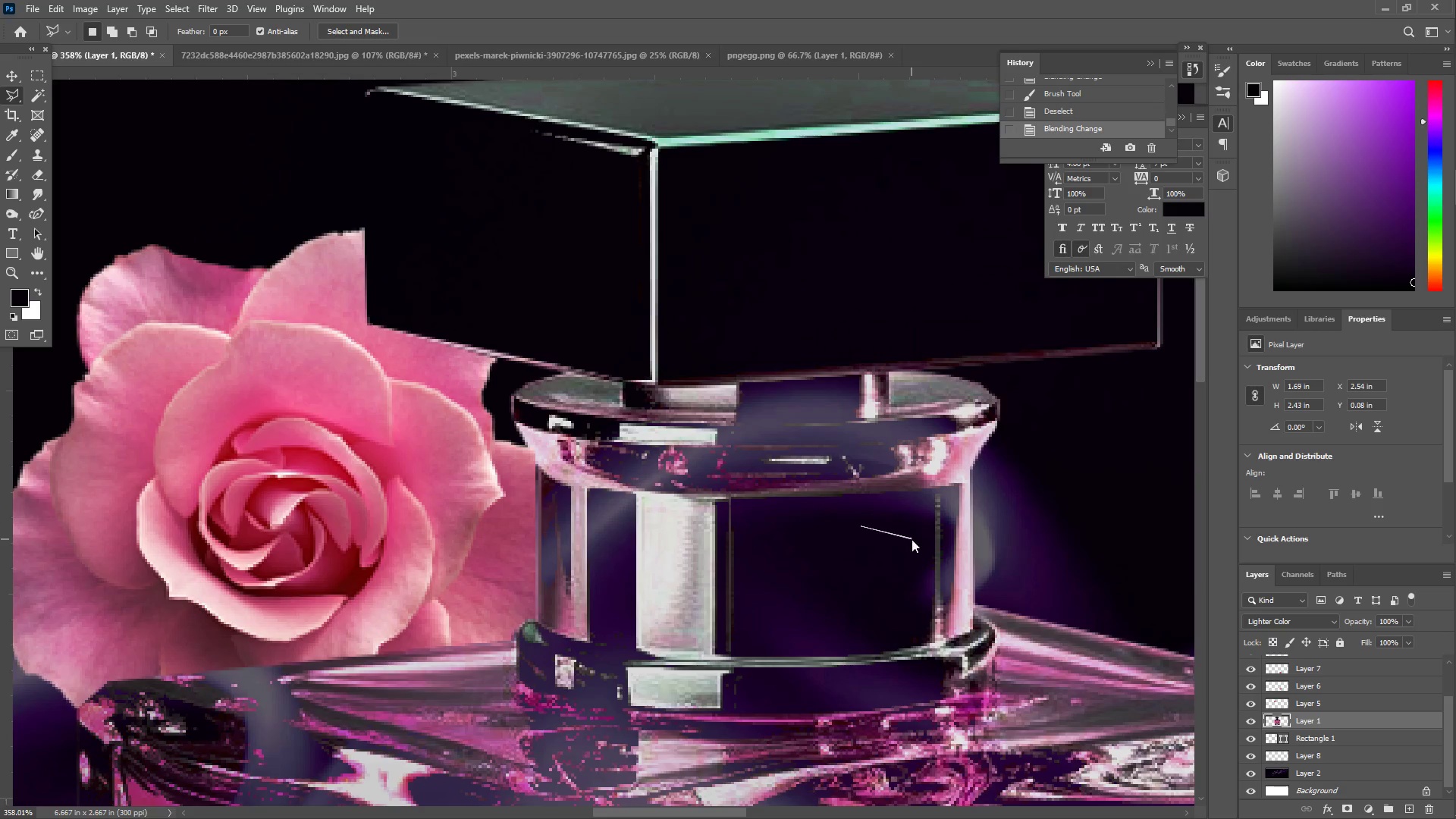 
left_click_drag(start_coordinate=[965, 528], to_coordinate=[861, 526])
 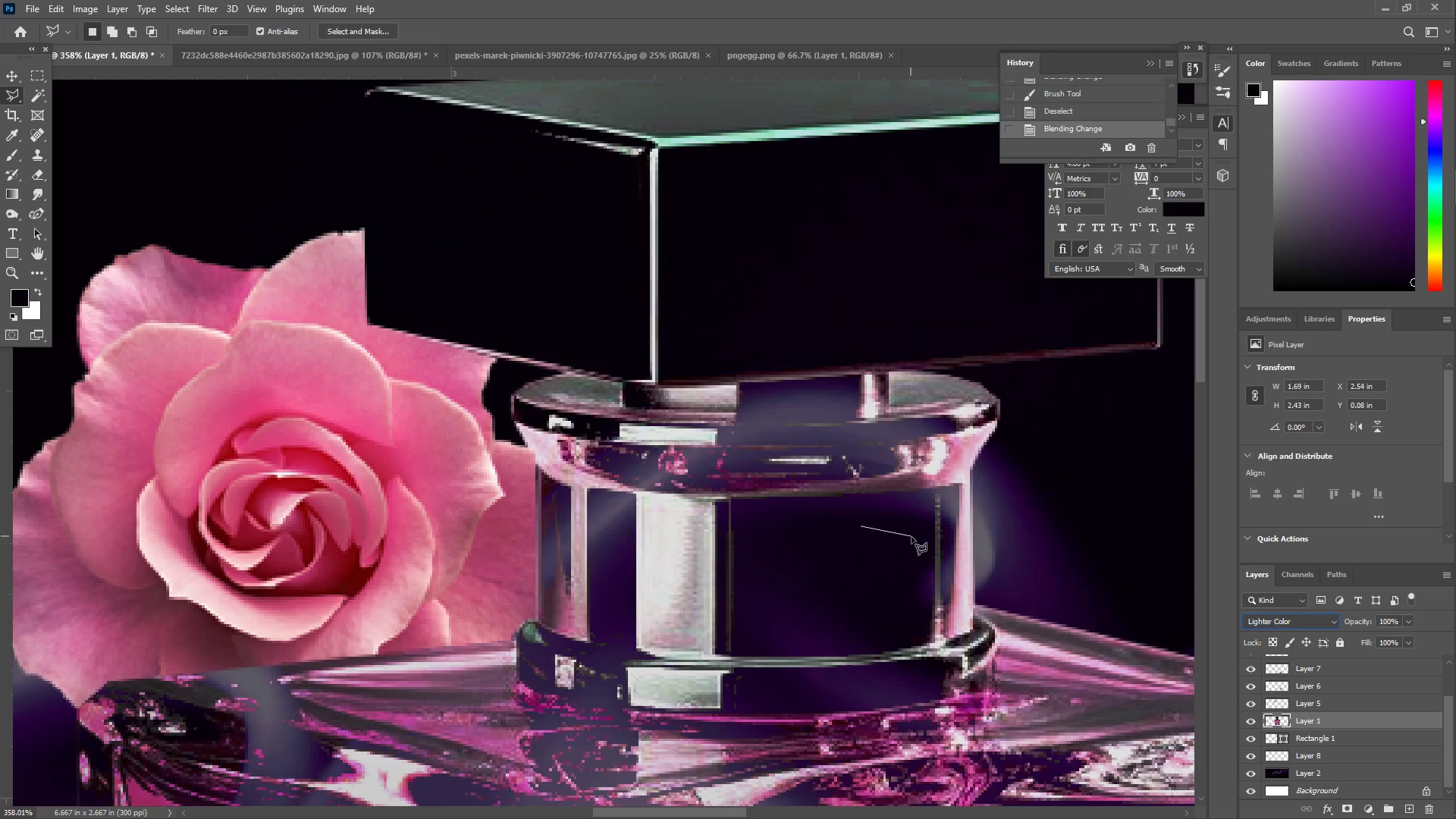 
double_click([912, 539])
 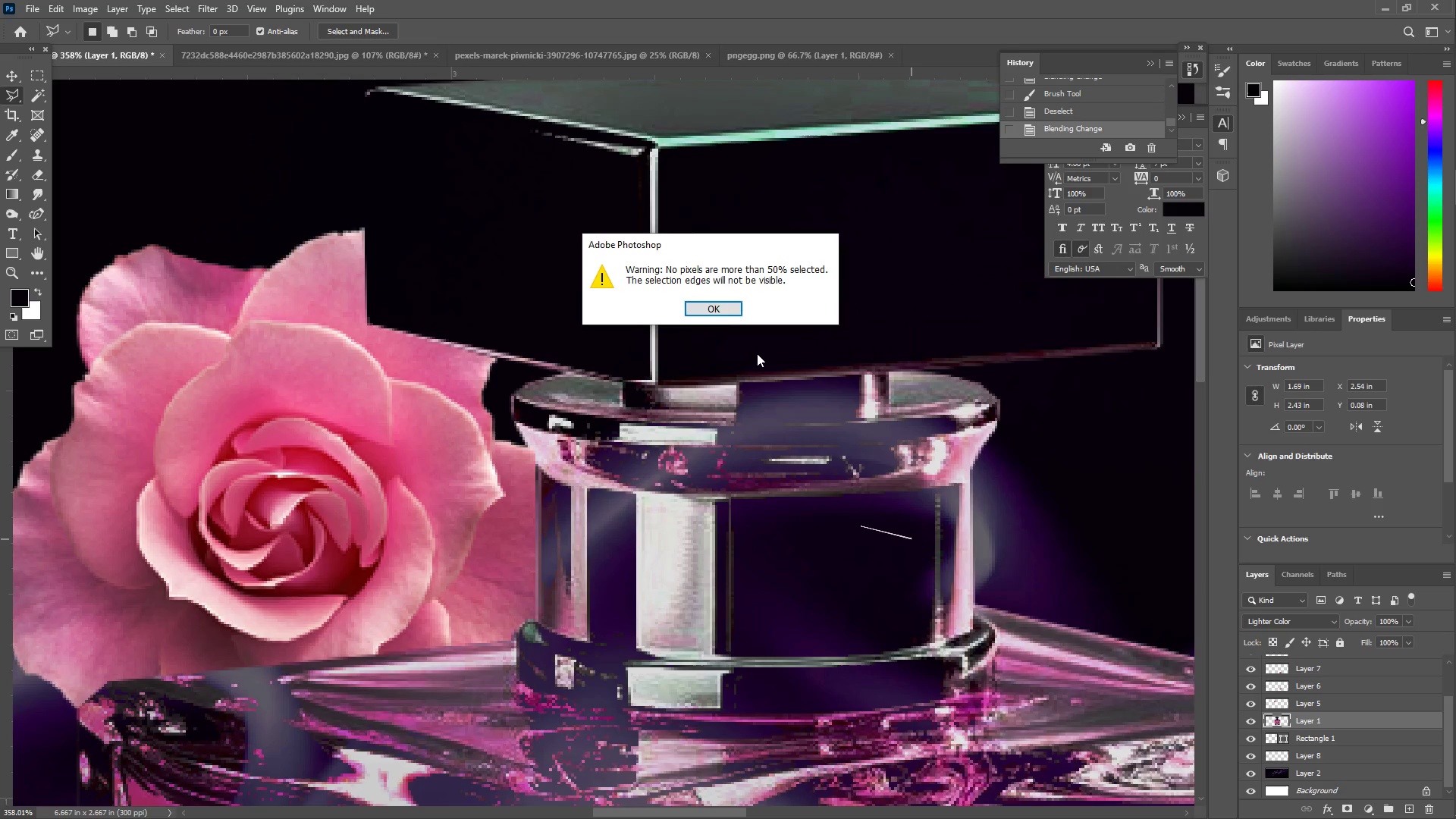 
left_click([720, 310])
 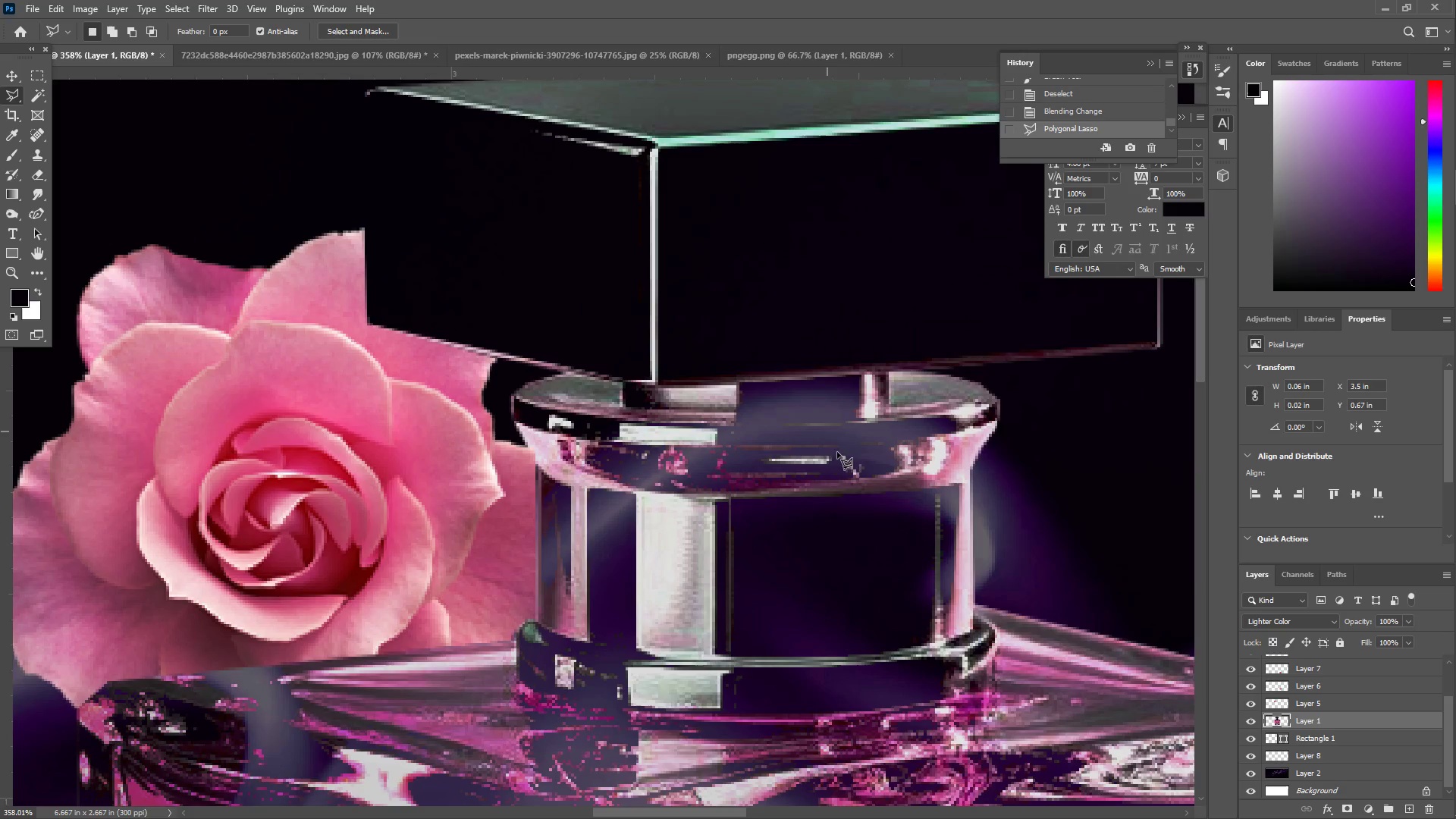 
type(zz)
 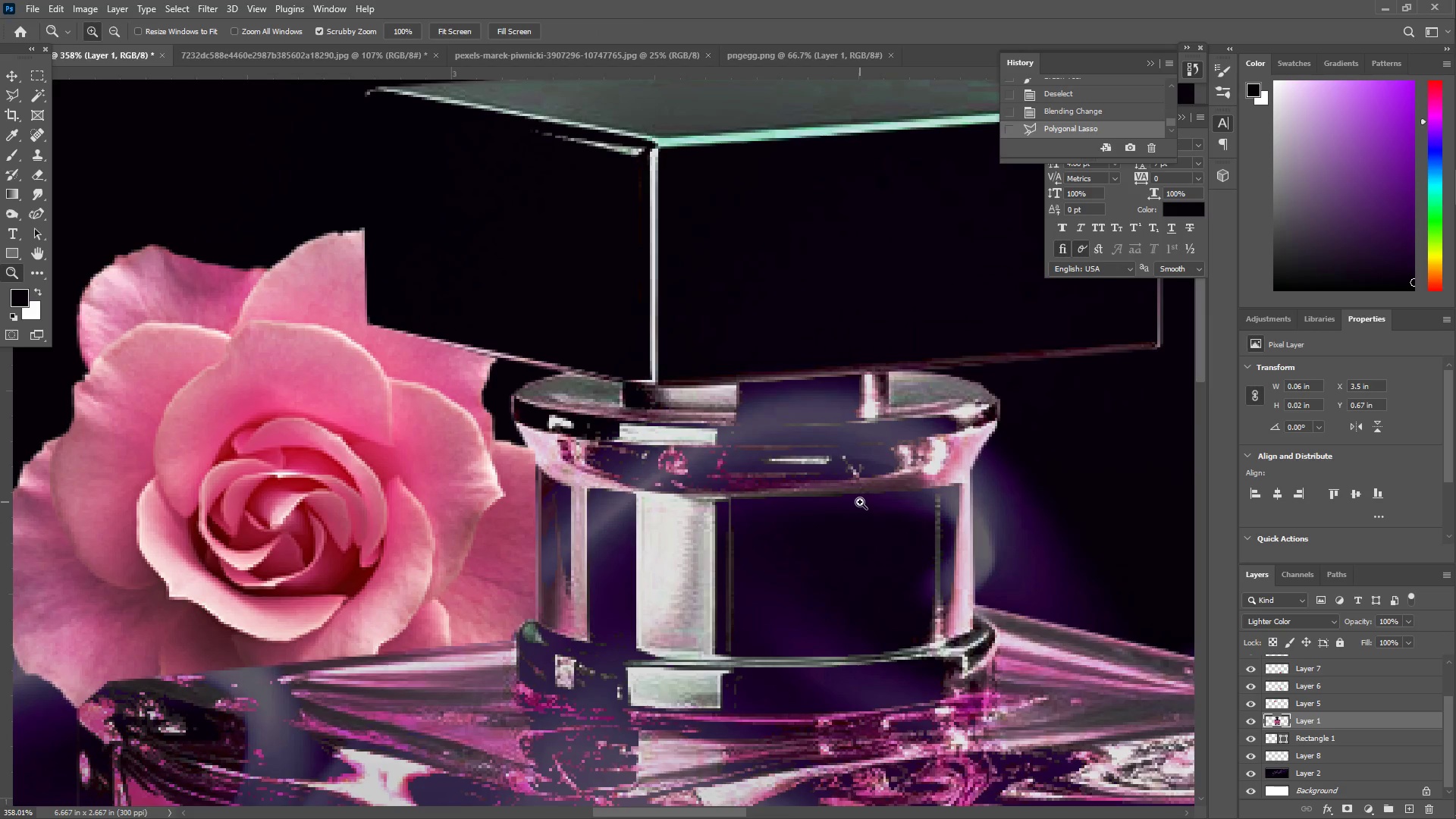 
left_click_drag(start_coordinate=[862, 502], to_coordinate=[733, 507])
 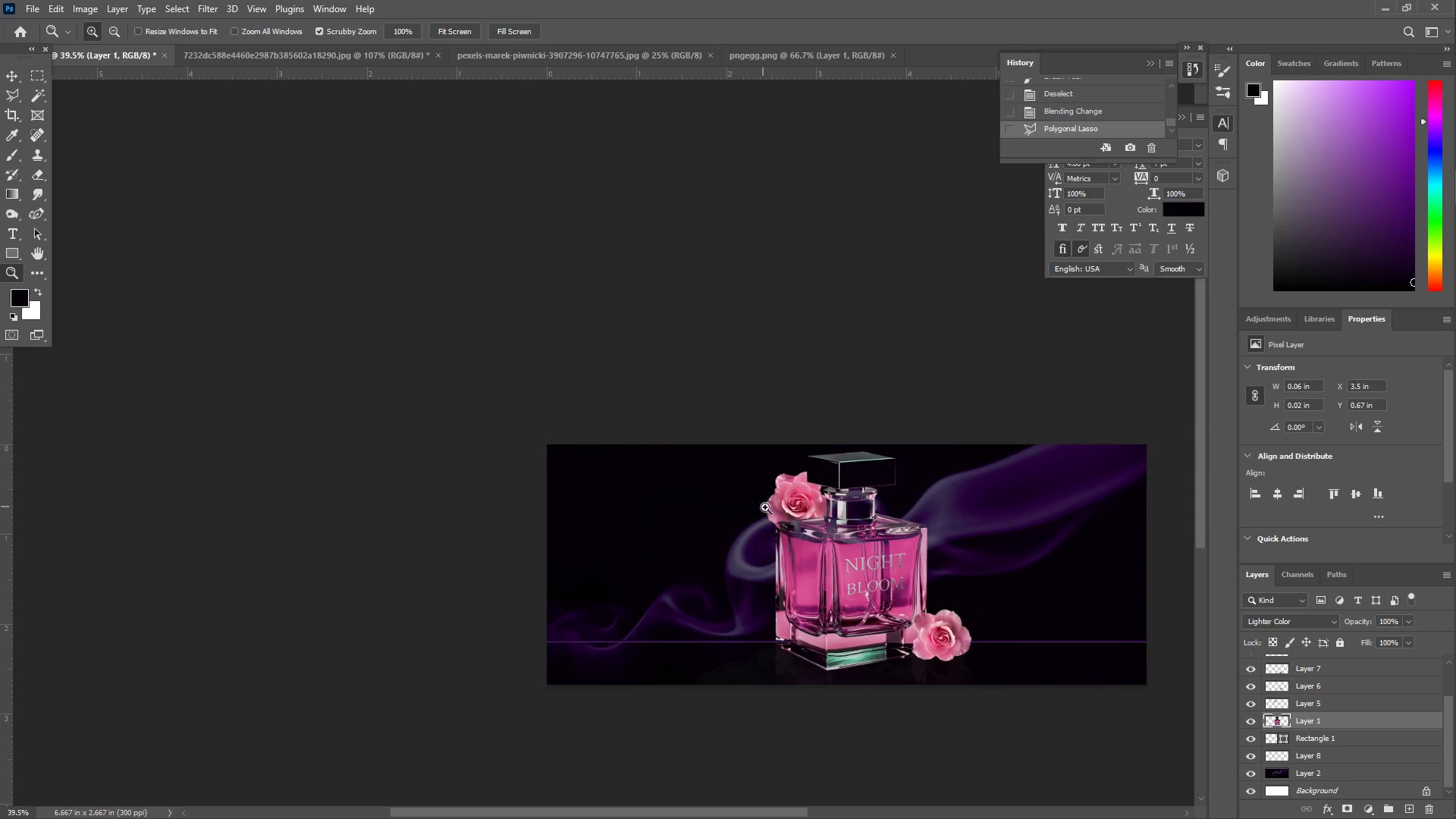 
left_click_drag(start_coordinate=[776, 509], to_coordinate=[829, 507])
 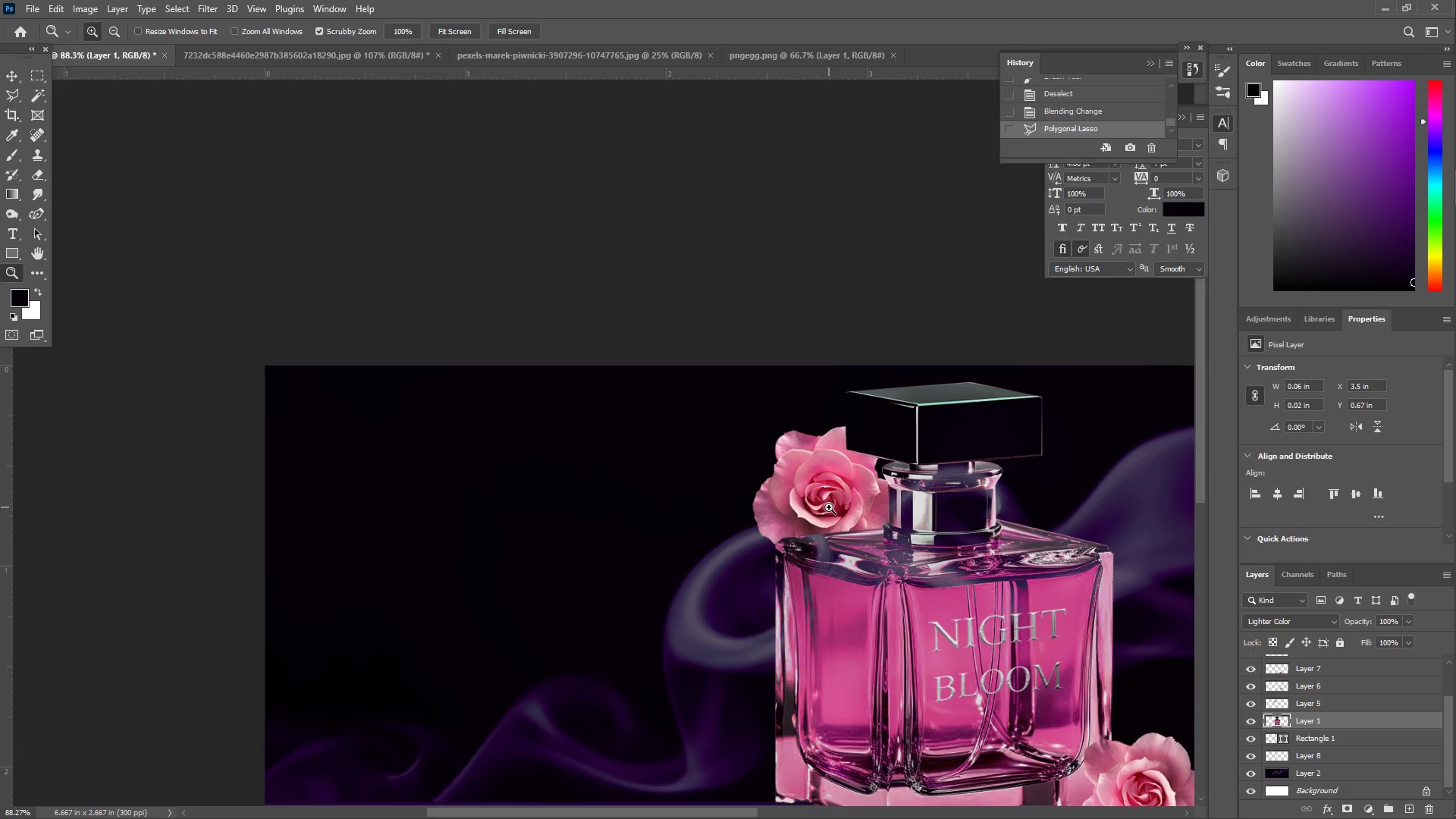 
hold_key(key=Space, duration=0.66)
 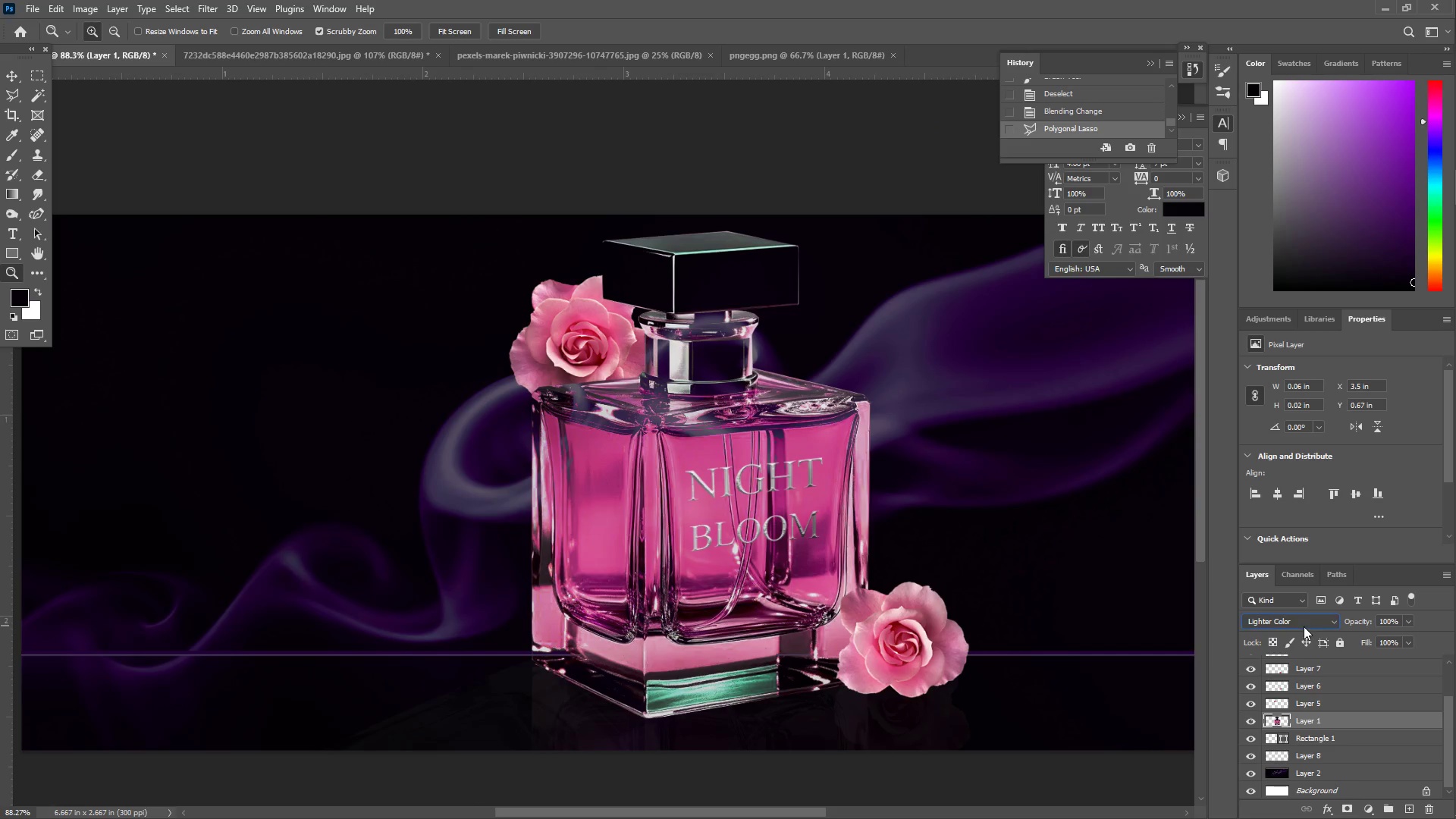 
left_click_drag(start_coordinate=[849, 526], to_coordinate=[605, 375])
 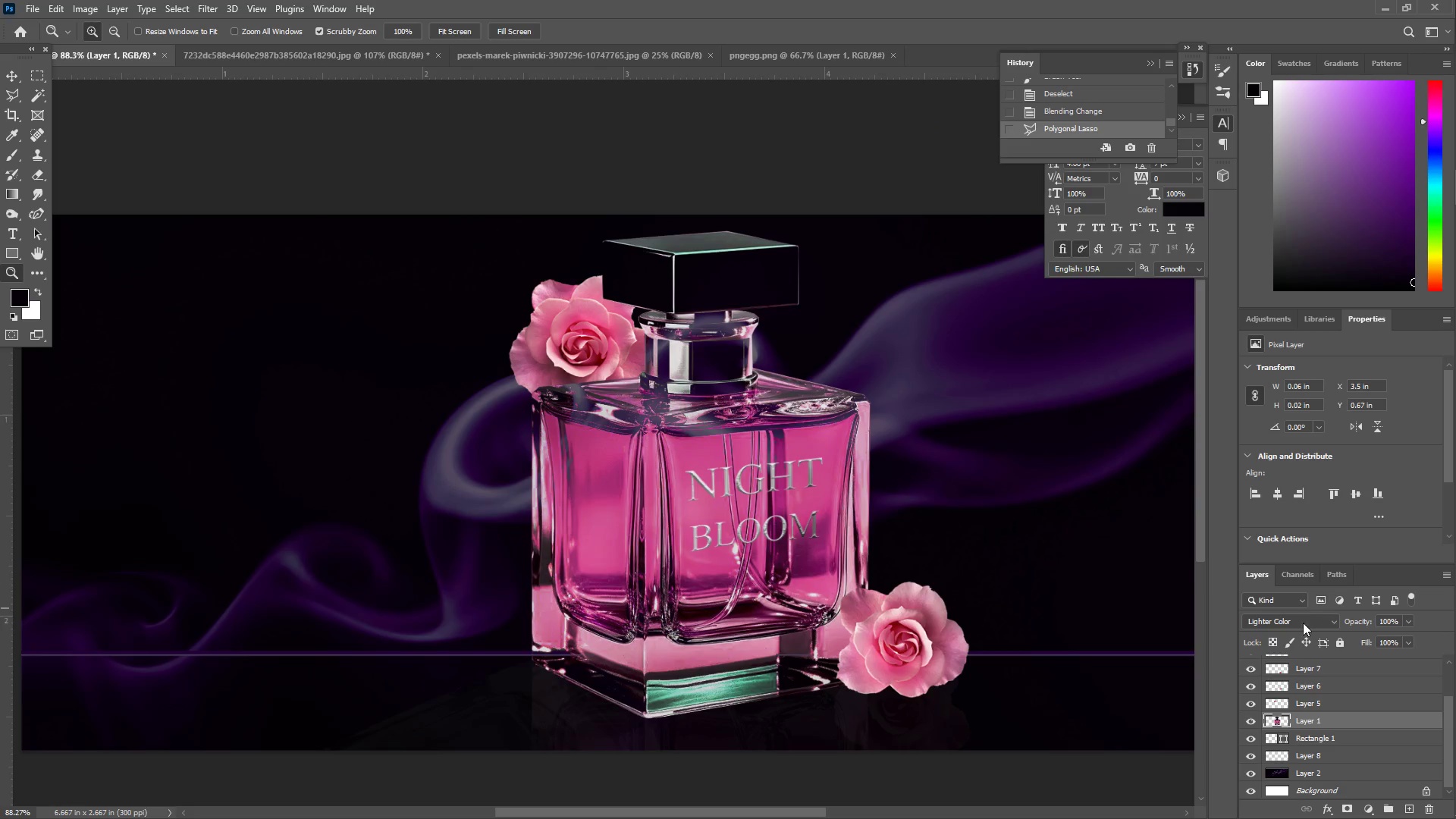 
left_click([1304, 626])
 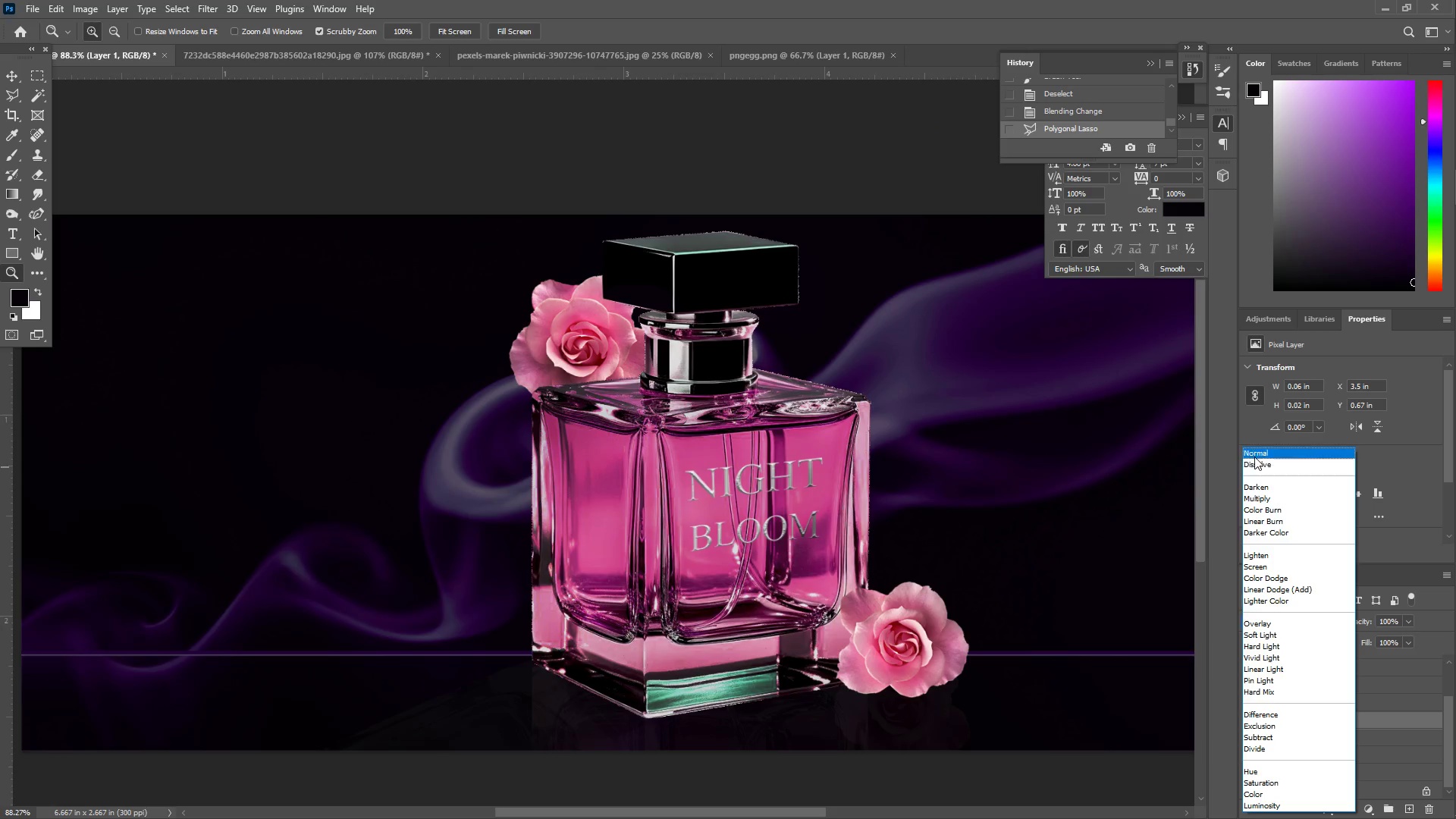 
left_click([1257, 453])
 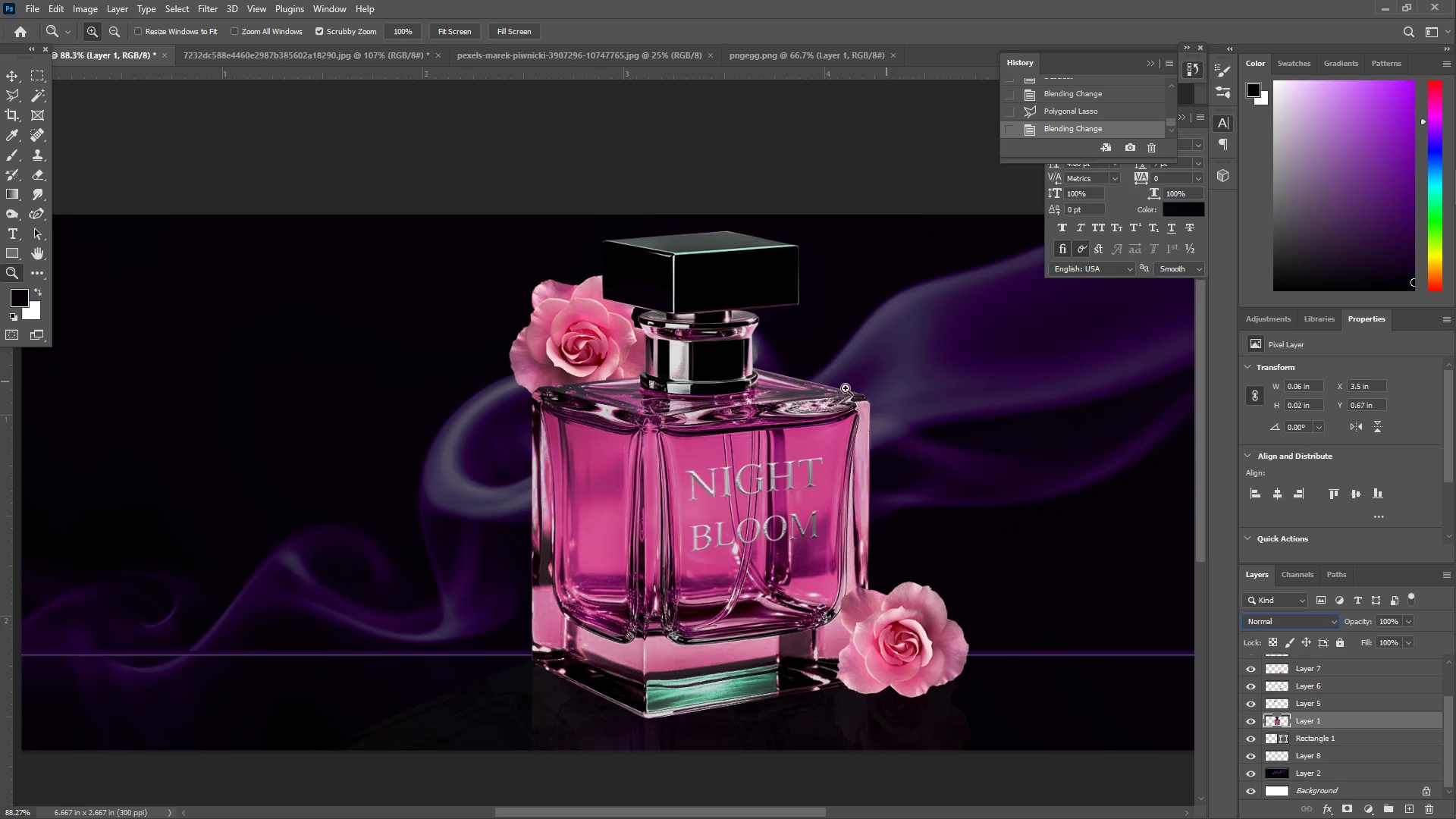 
key(Z)
 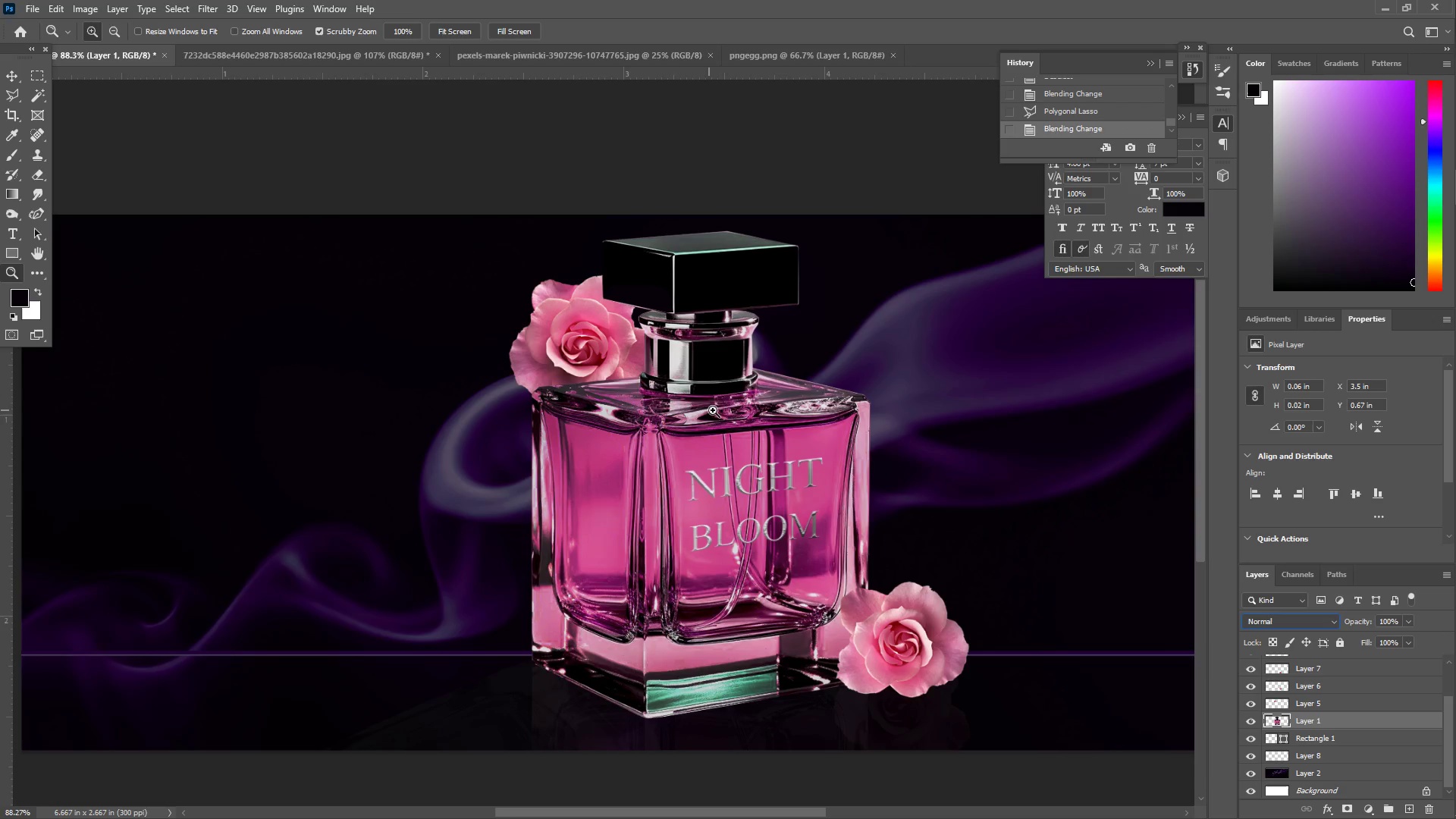 
left_click_drag(start_coordinate=[777, 370], to_coordinate=[828, 350])
 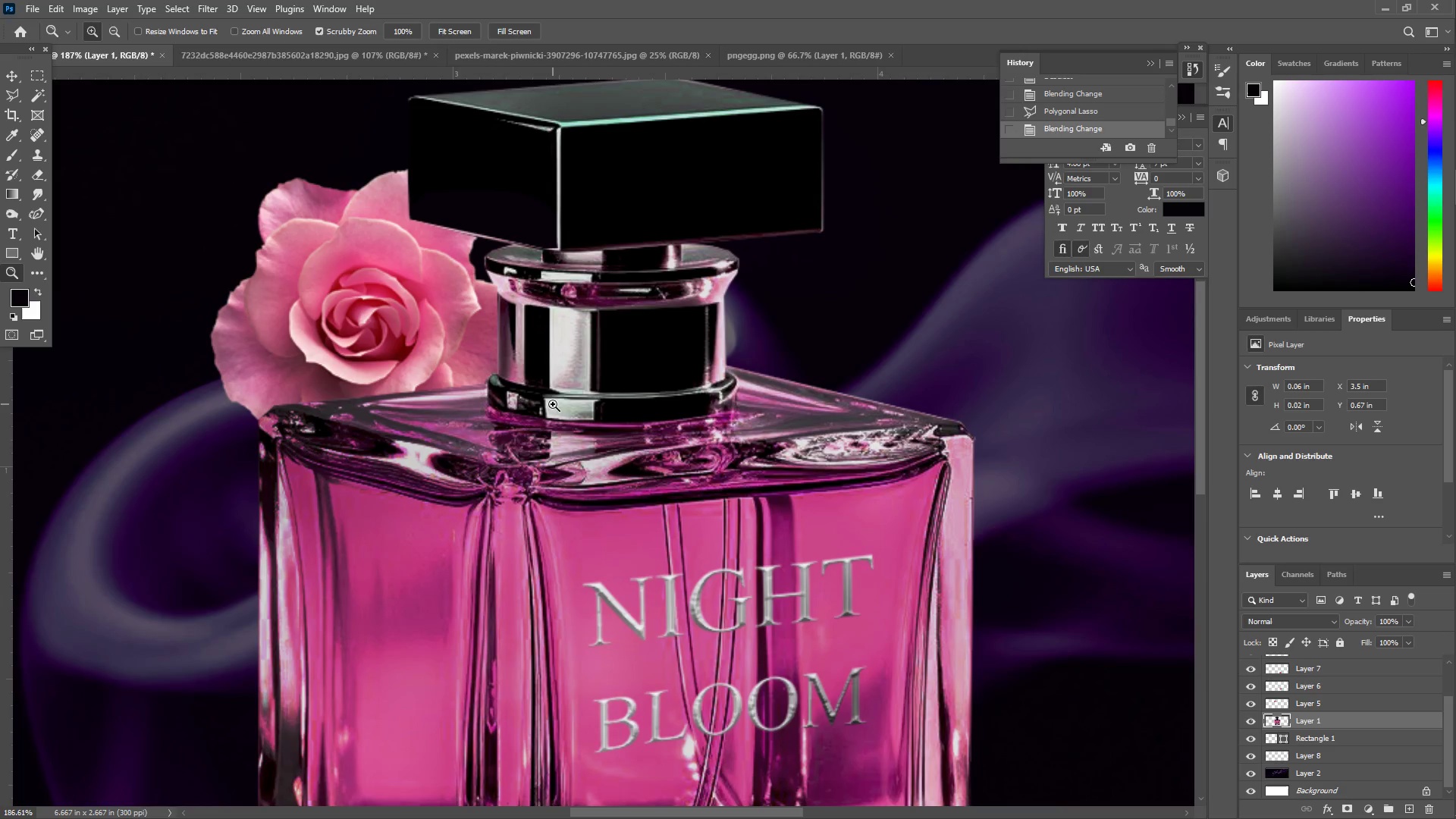 
scroll: coordinate [585, 484], scroll_direction: down, amount: 11.0
 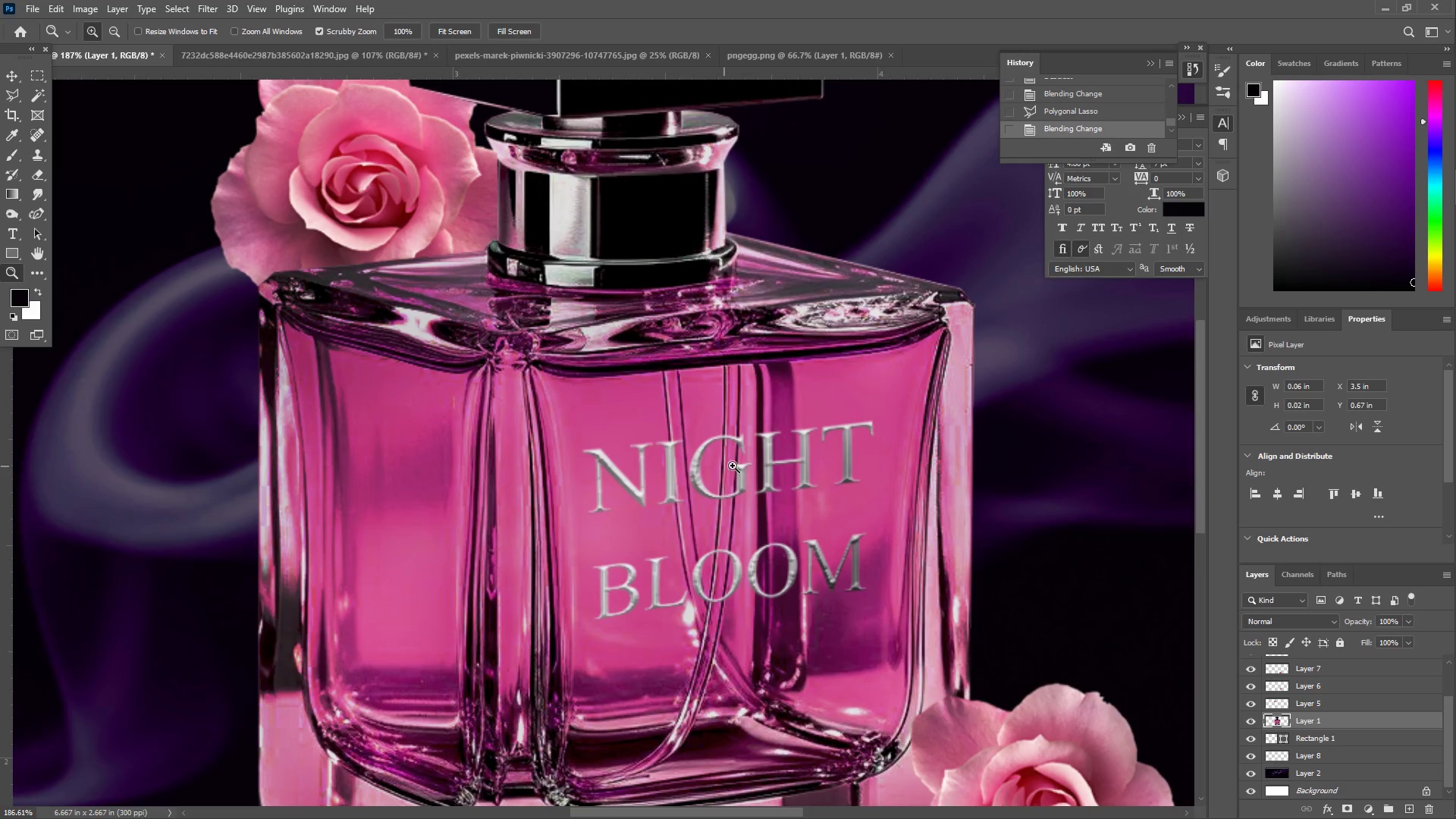 
left_click_drag(start_coordinate=[783, 455], to_coordinate=[751, 450])
 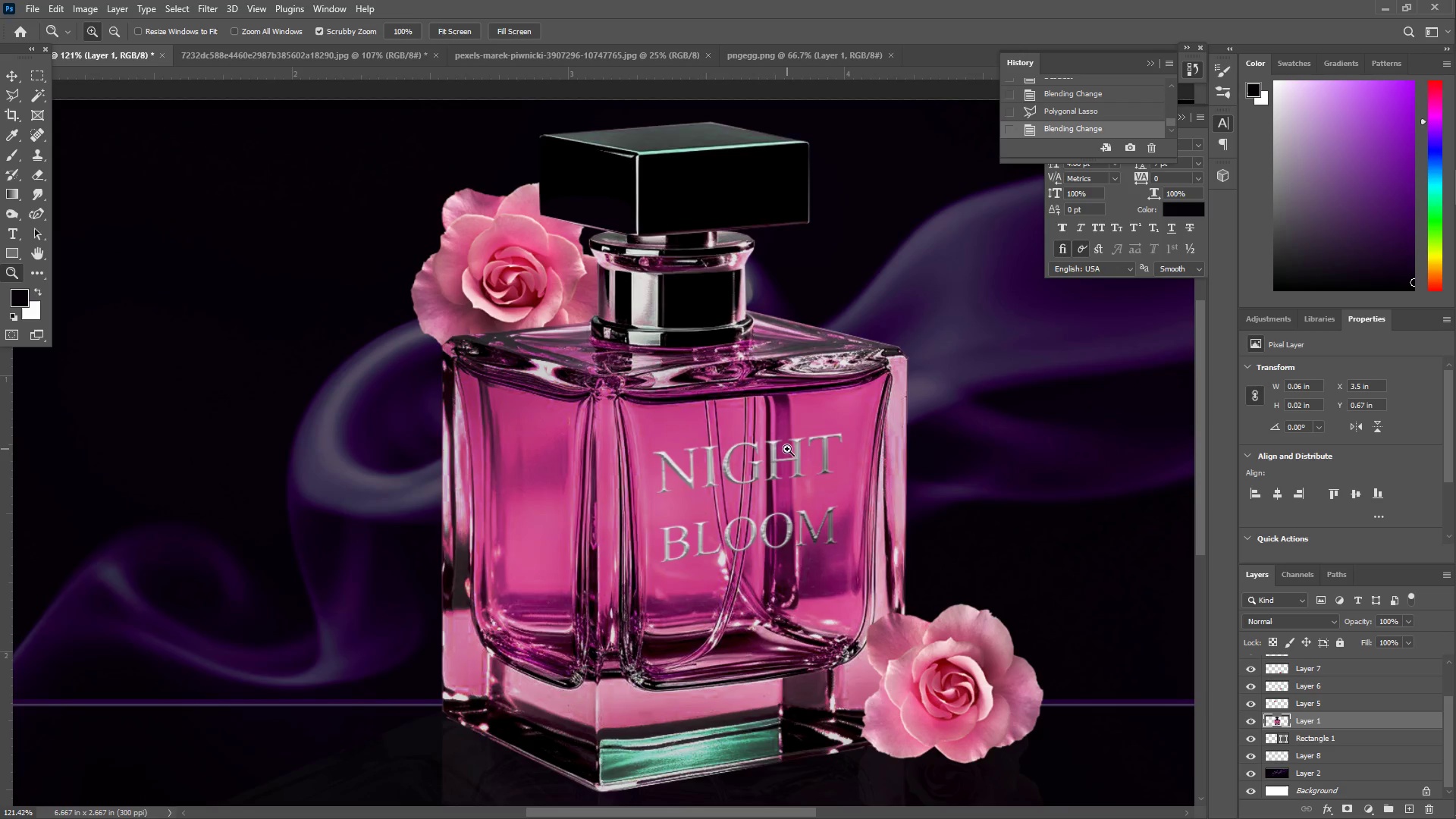 
left_click_drag(start_coordinate=[787, 448], to_coordinate=[769, 448])
 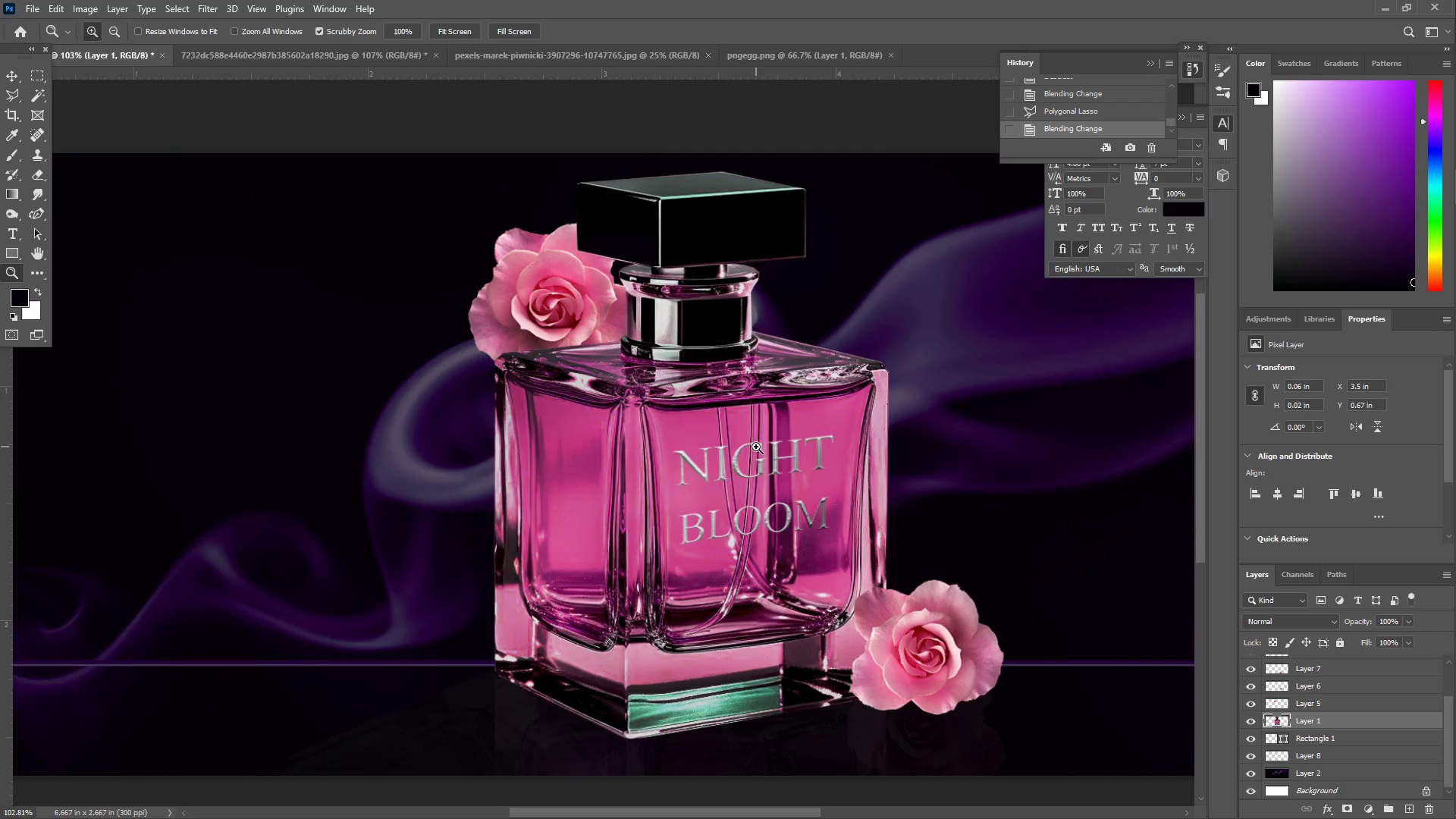 
left_click_drag(start_coordinate=[756, 447], to_coordinate=[725, 447])
 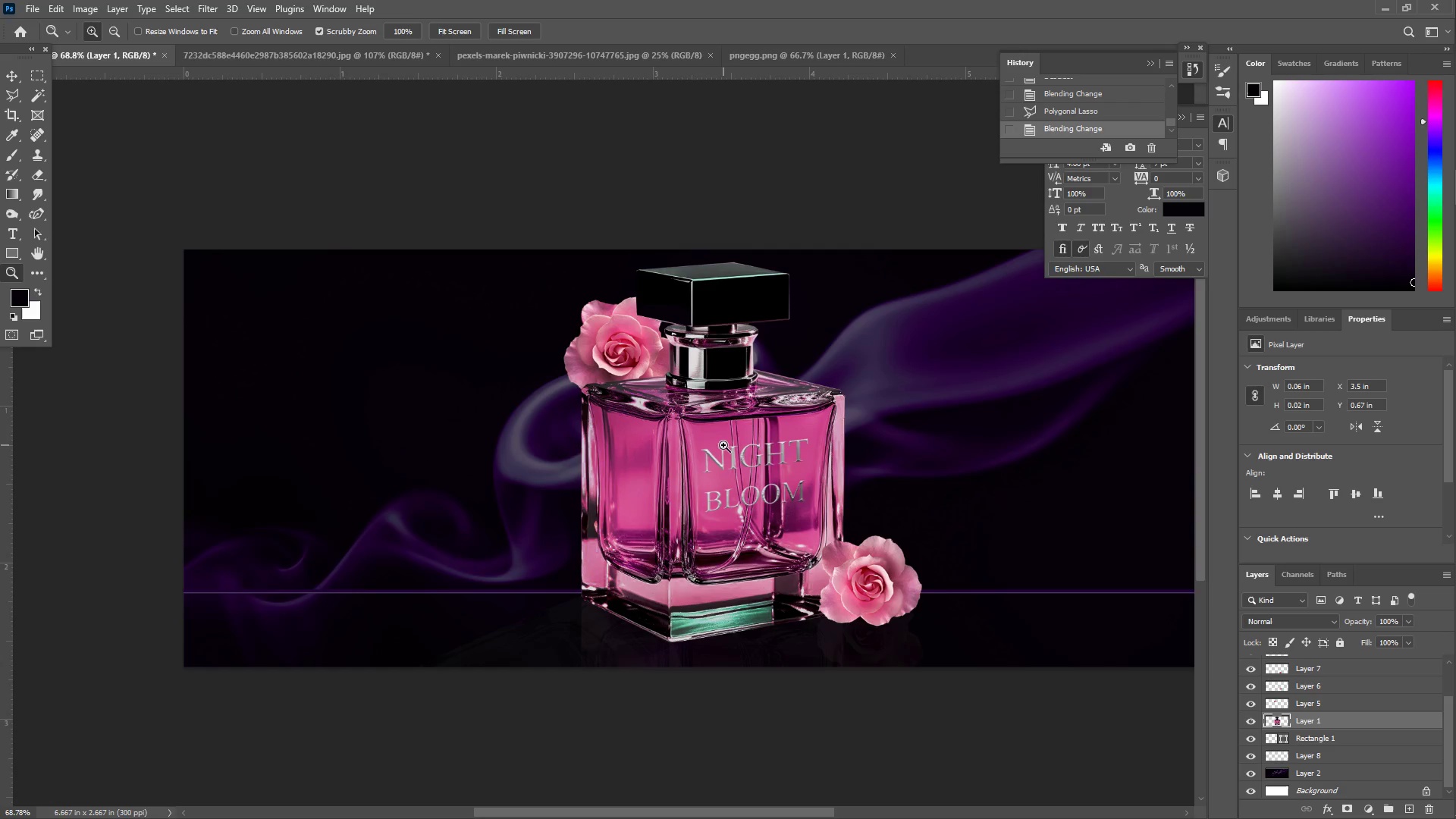 
left_click_drag(start_coordinate=[586, 573], to_coordinate=[626, 576])
 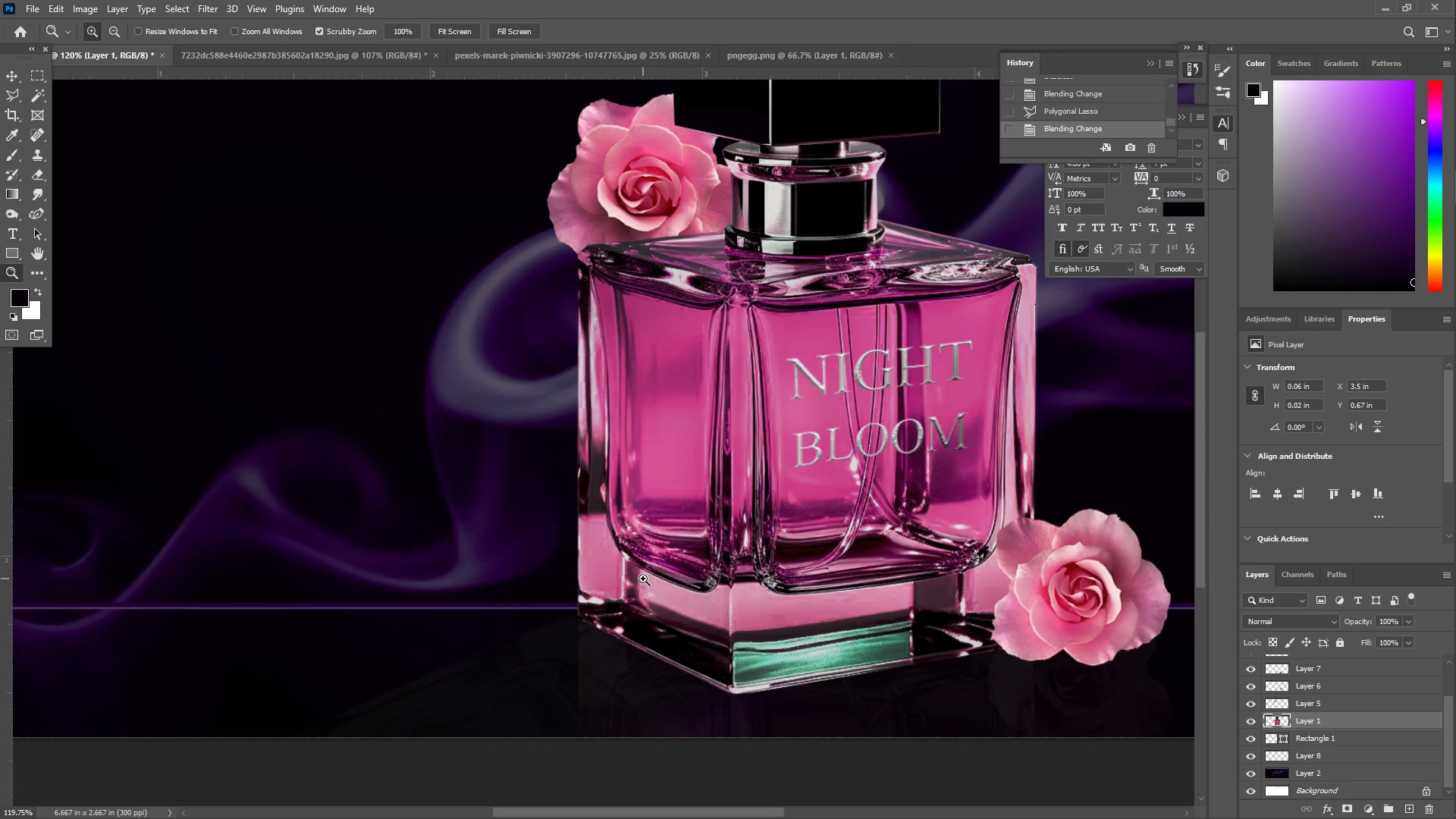 
hold_key(key=Space, duration=0.81)
 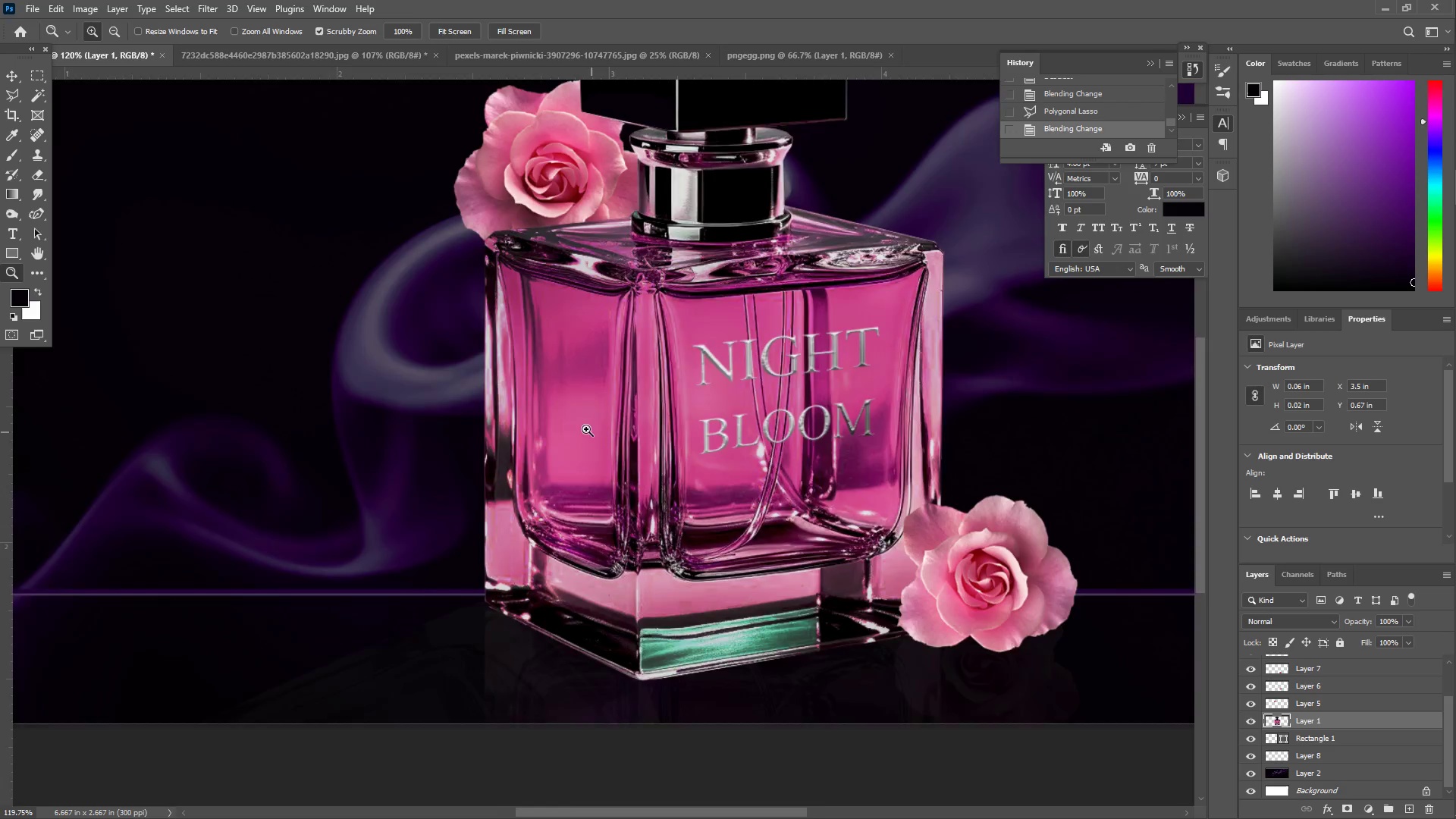 
left_click_drag(start_coordinate=[610, 527], to_coordinate=[516, 489])
 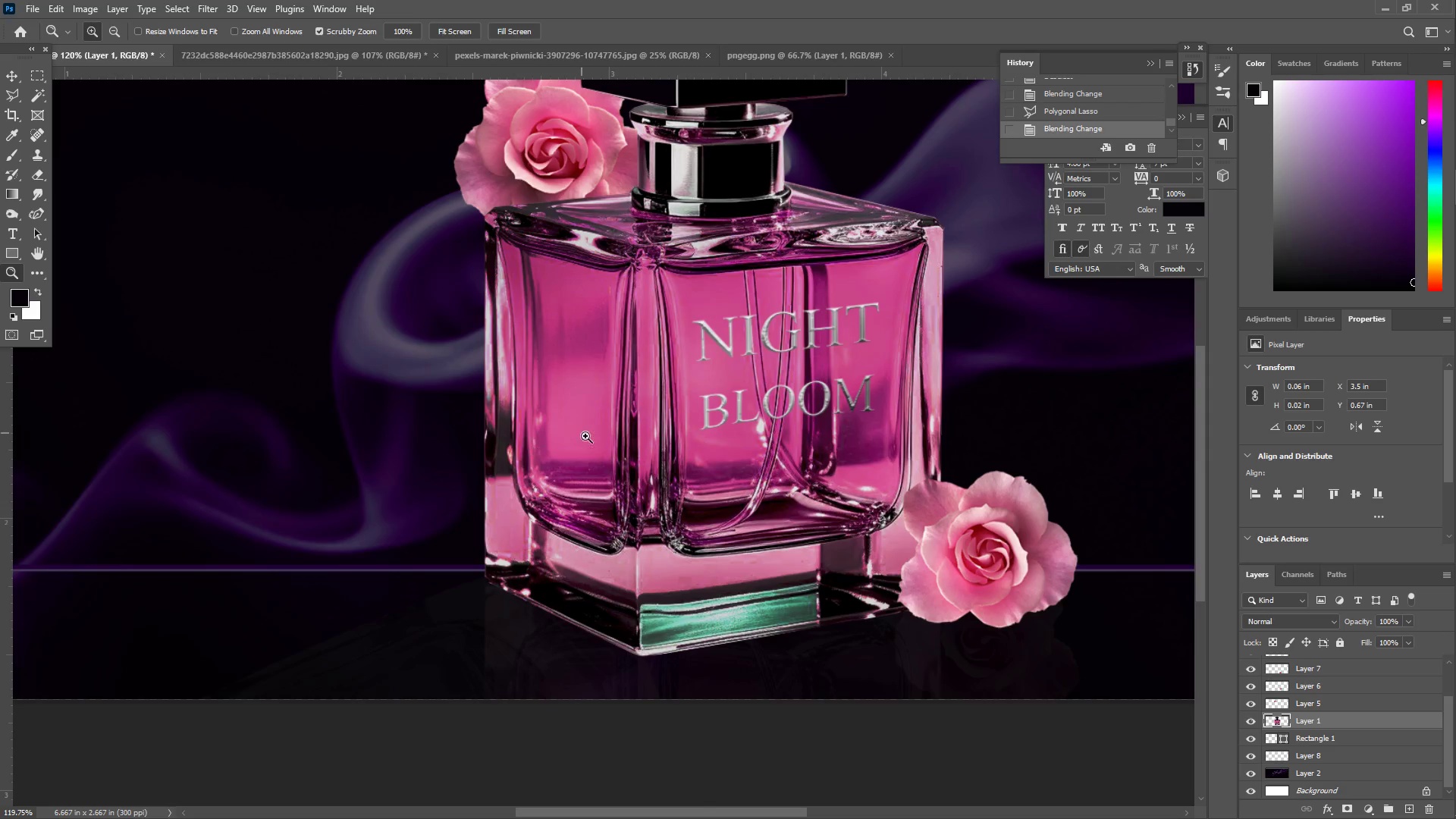 
left_click_drag(start_coordinate=[592, 432], to_coordinate=[548, 421])
 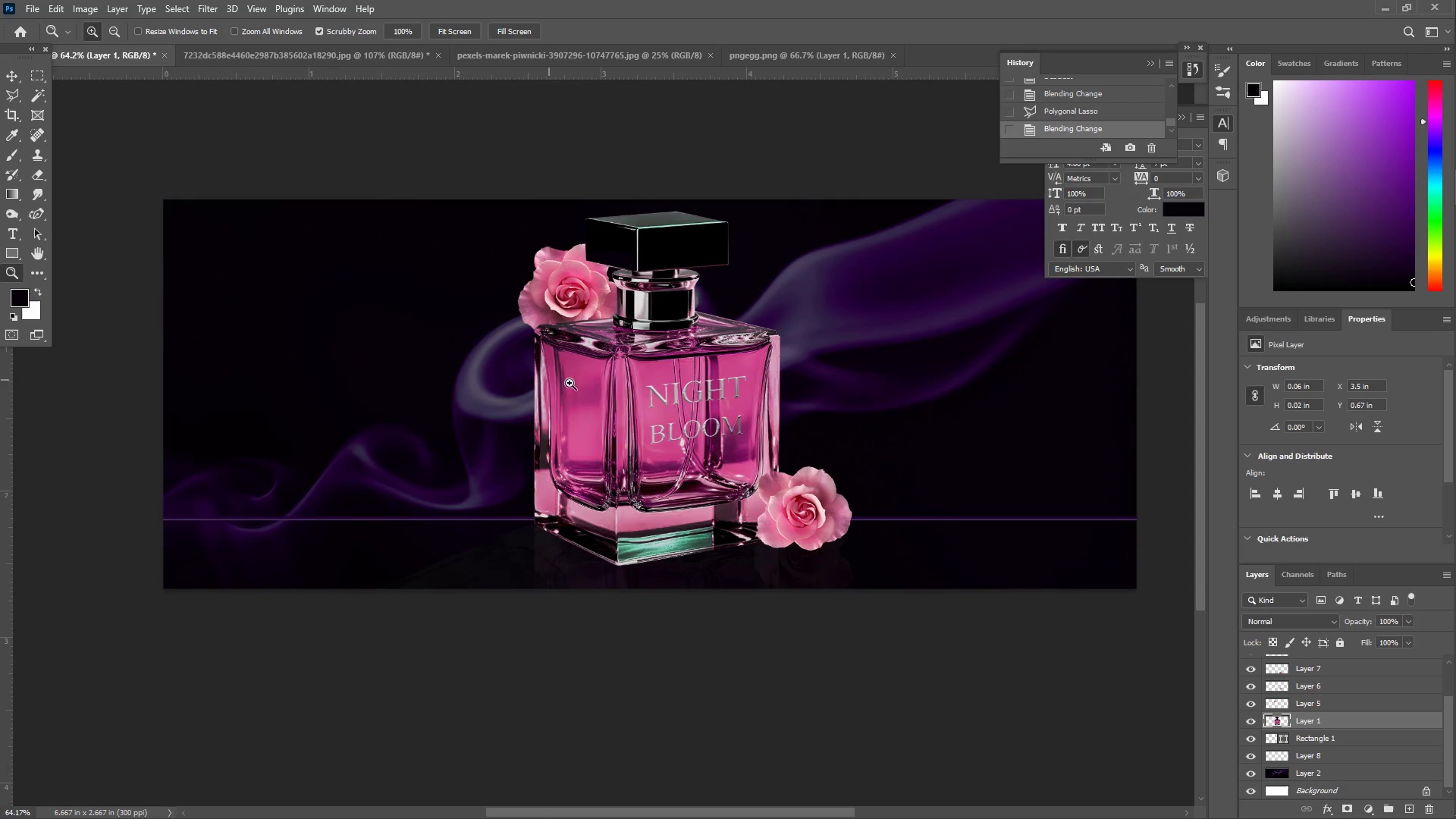 
scroll: coordinate [581, 447], scroll_direction: up, amount: 2.0
 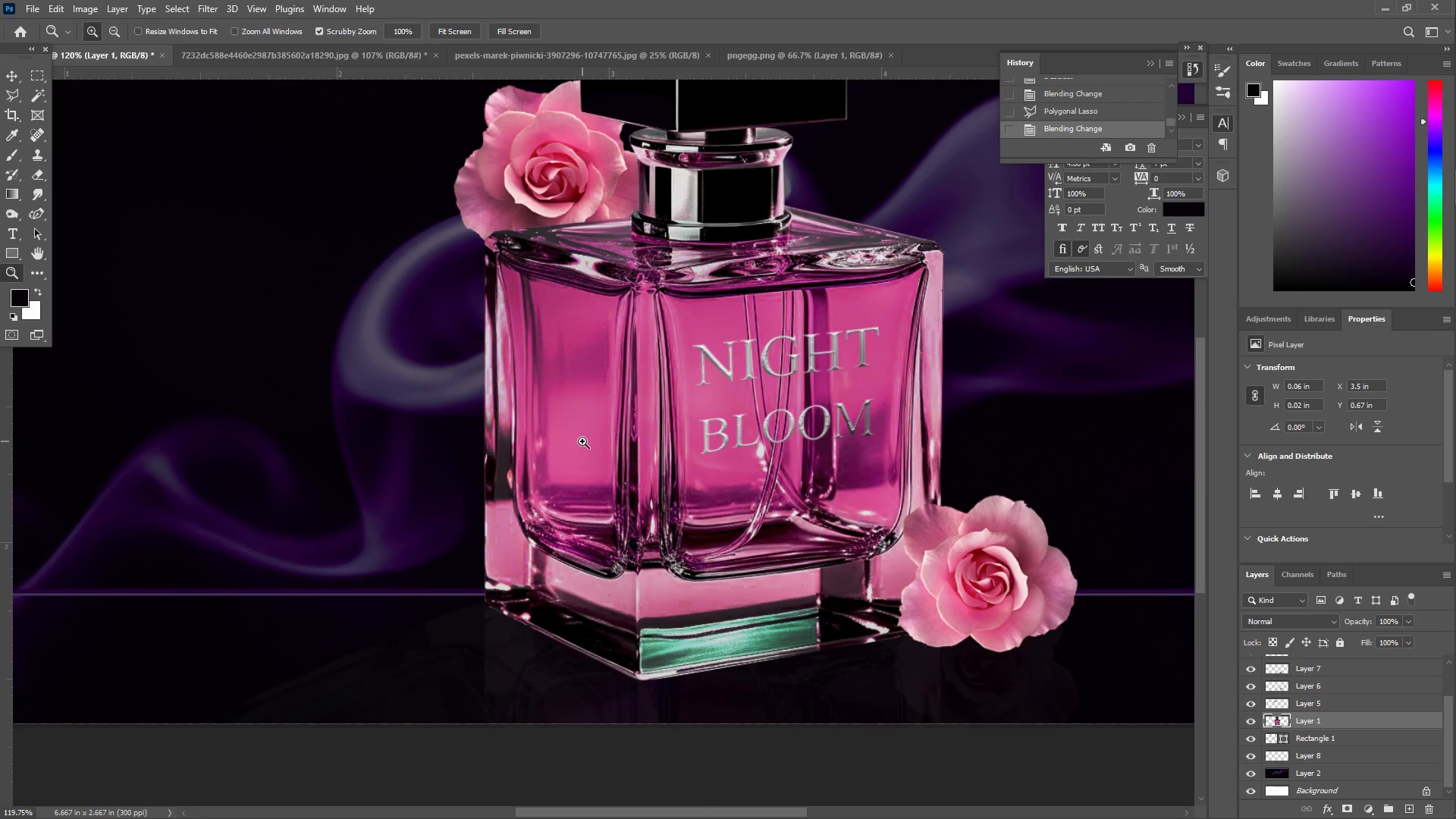 
left_click_drag(start_coordinate=[610, 395], to_coordinate=[617, 393])
 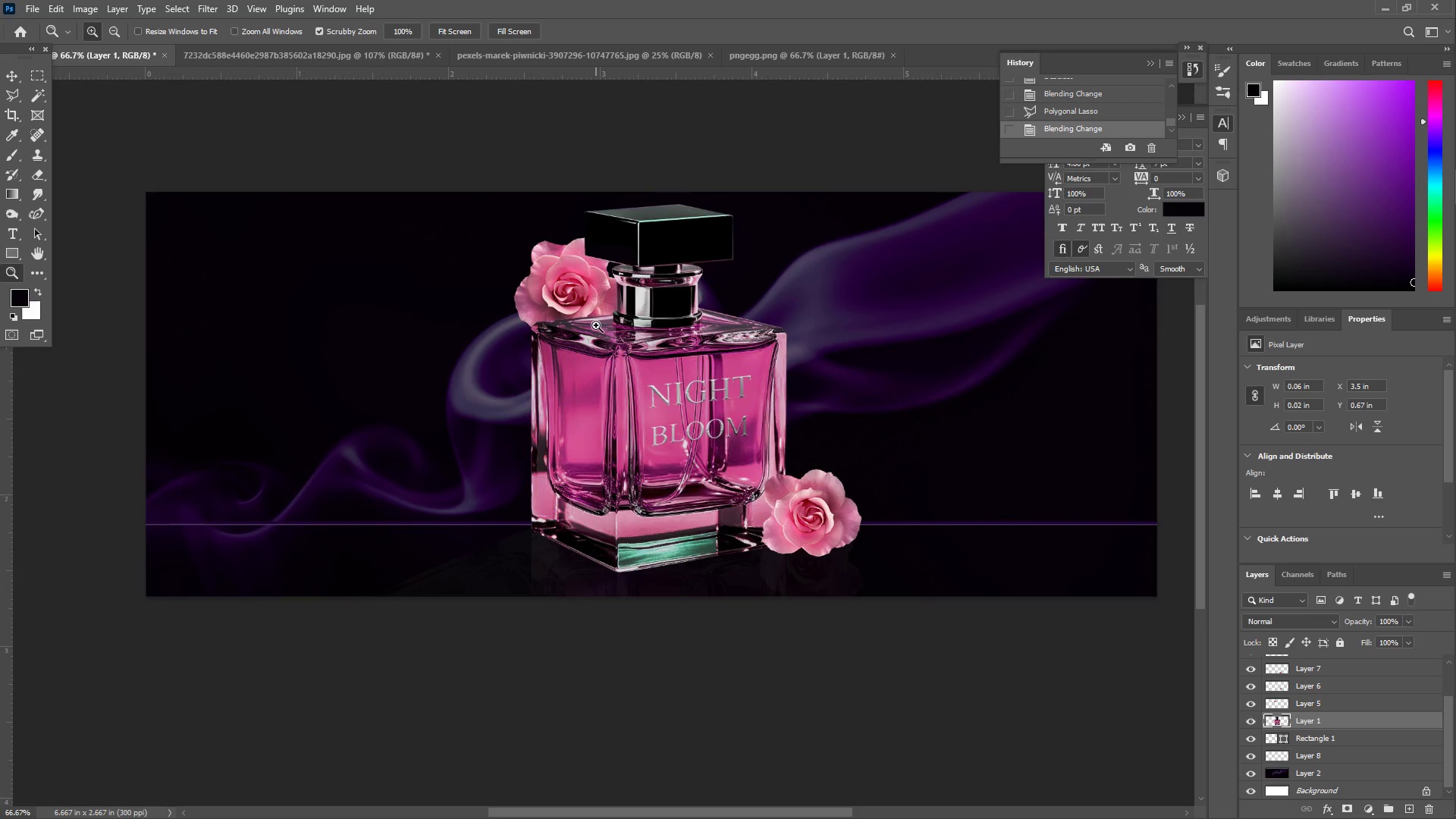 
left_click([5, 68])
 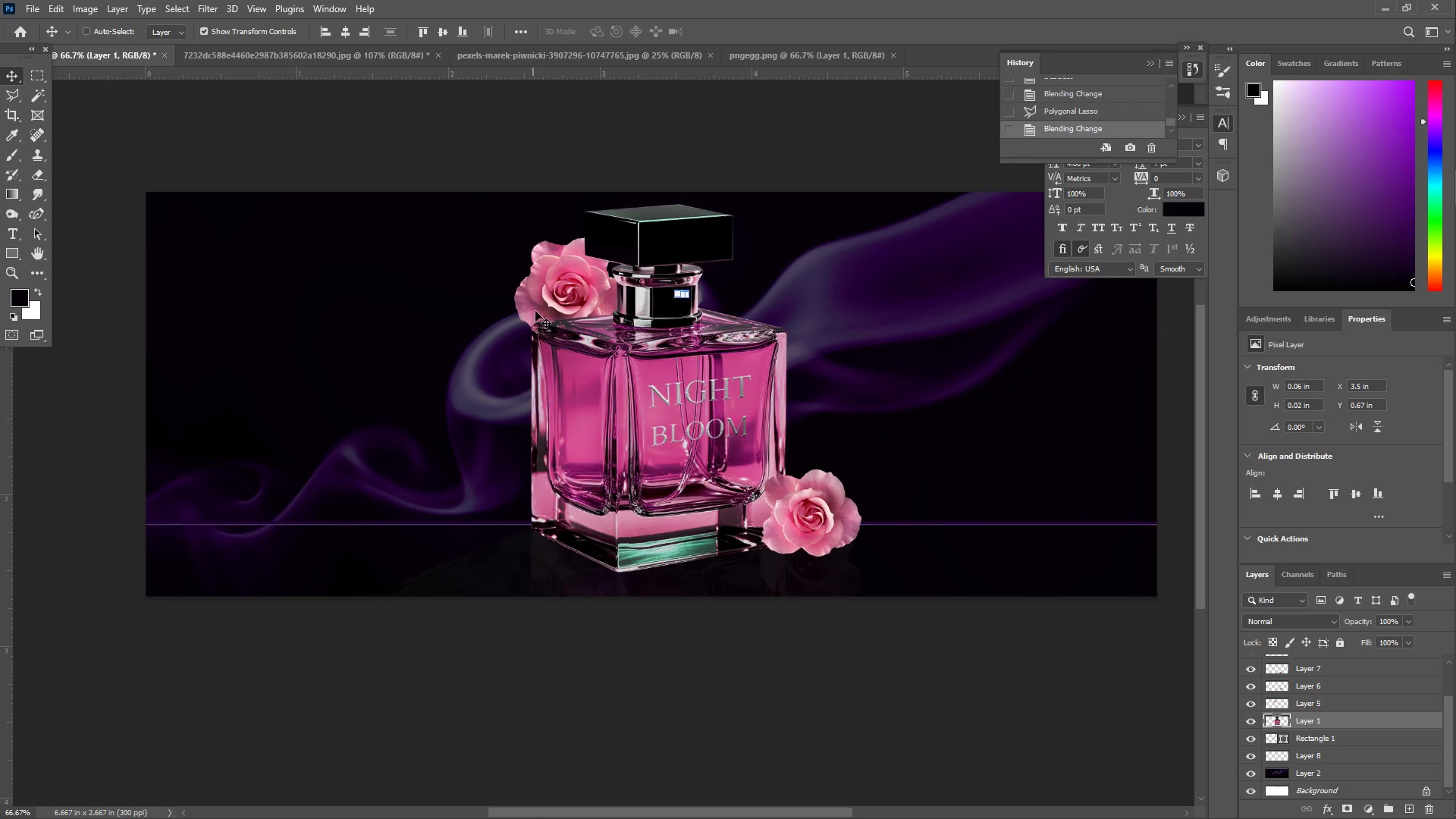 
right_click([562, 278])
 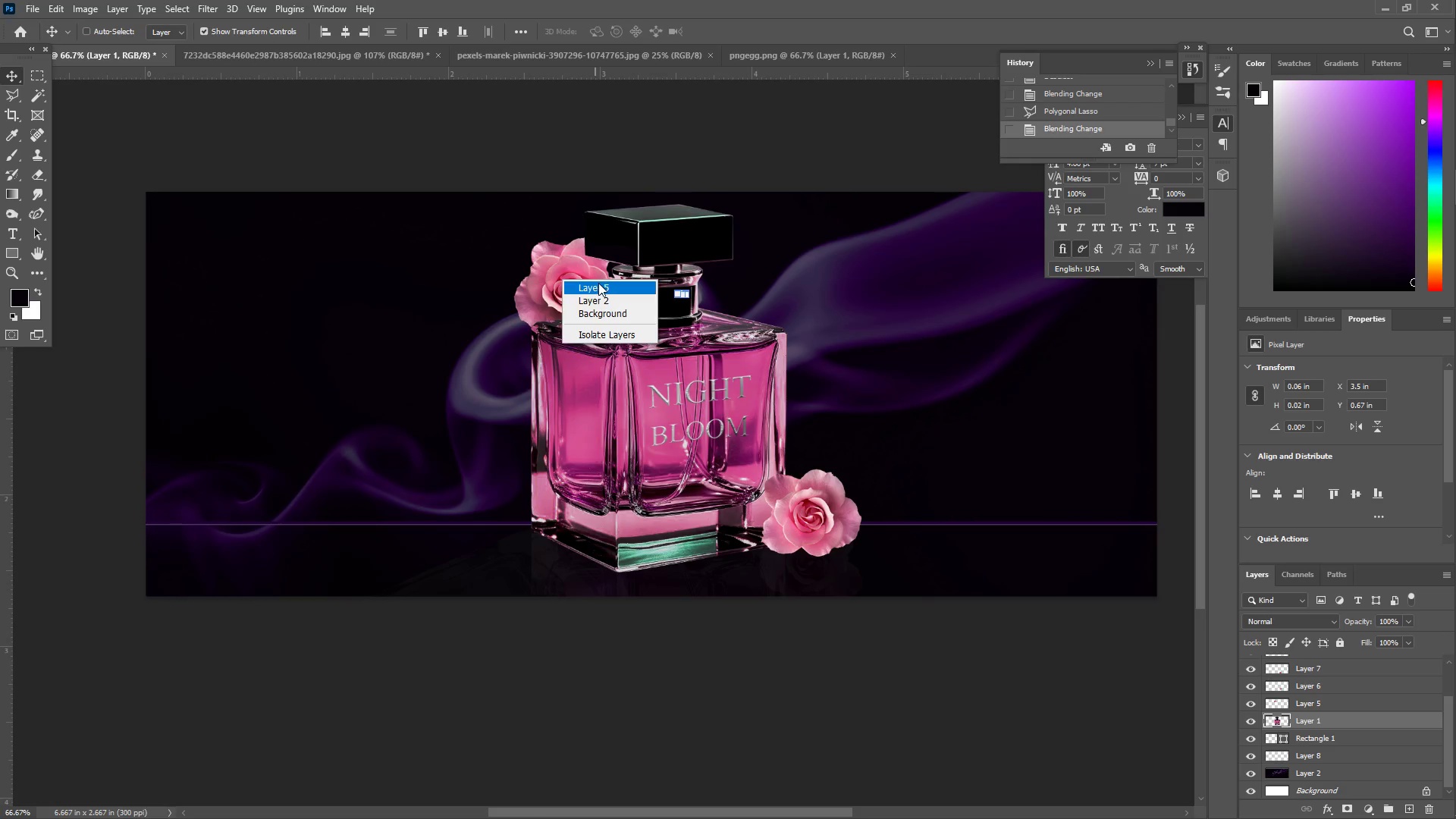 
left_click([598, 283])
 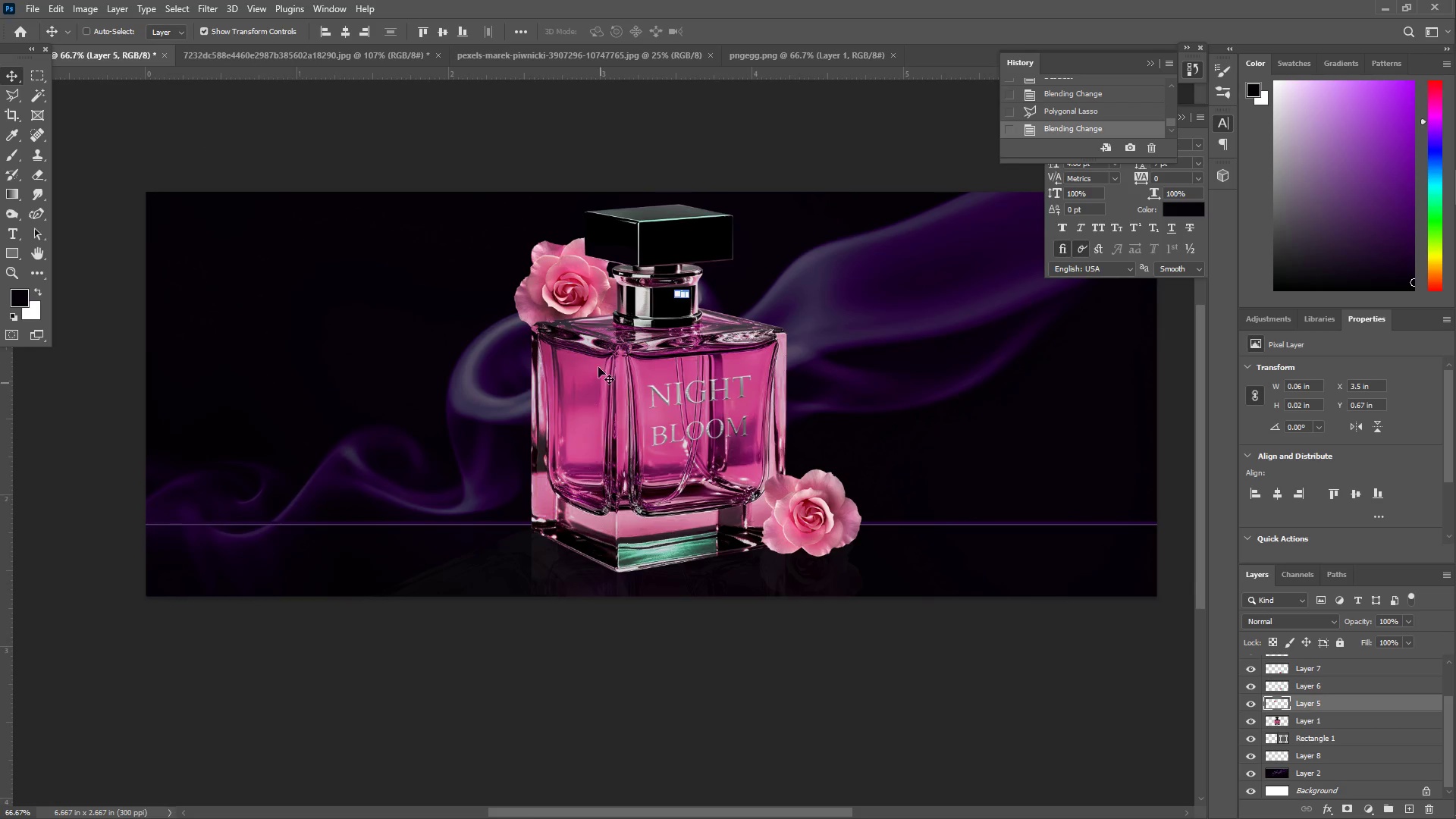 
right_click([573, 295])
 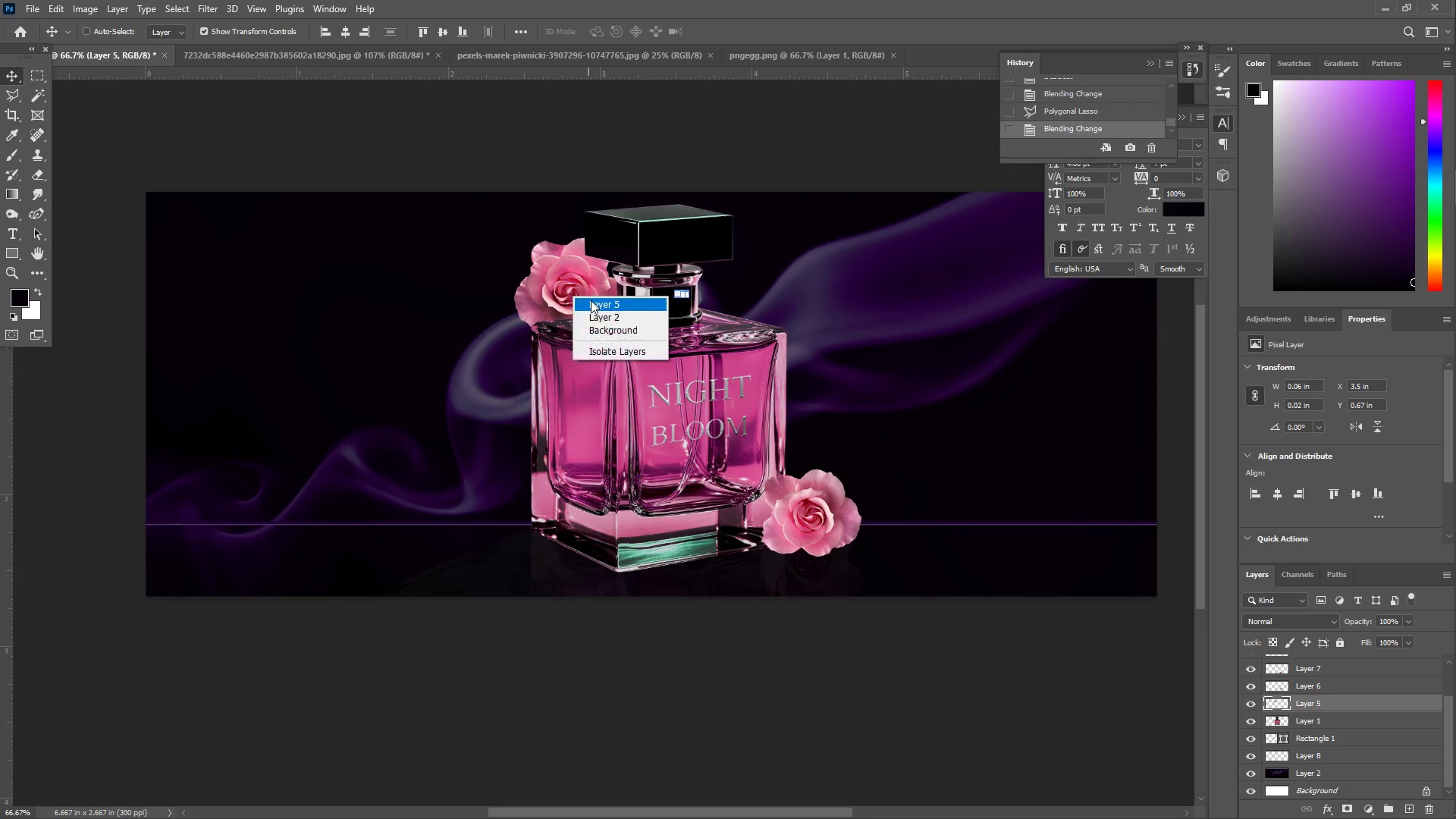 
left_click([598, 303])
 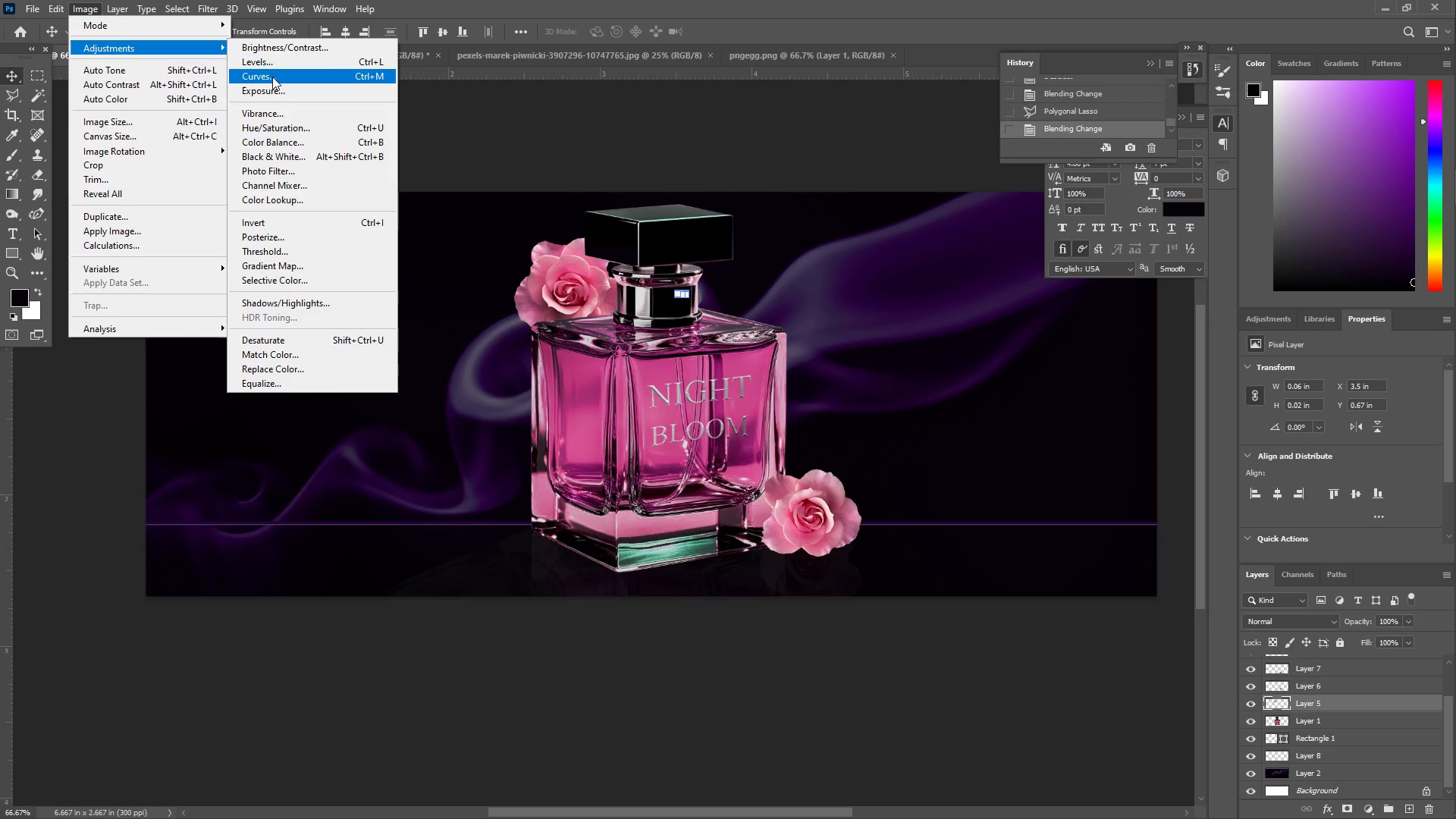 
left_click([278, 128])
 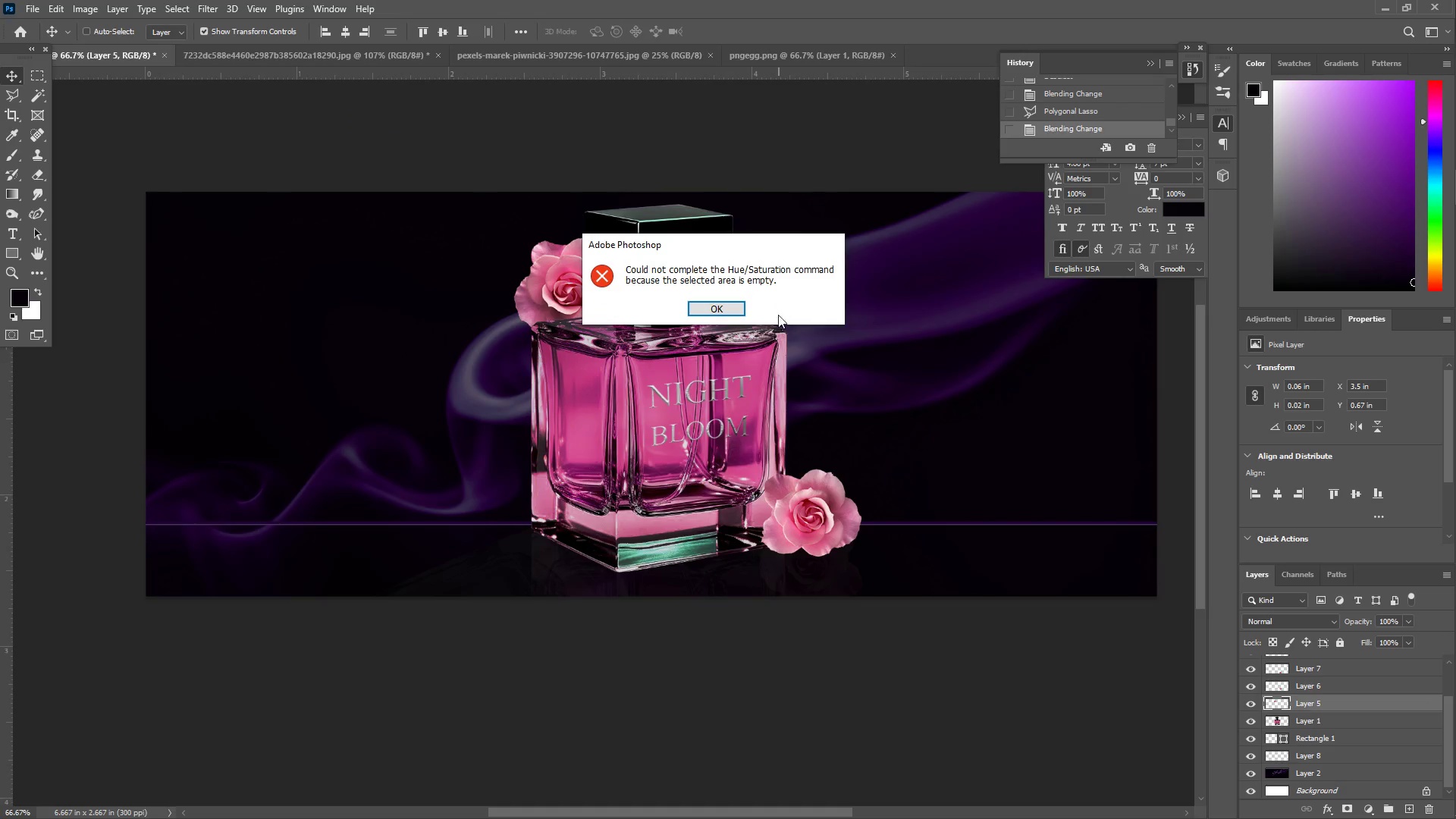 
left_click([736, 308])
 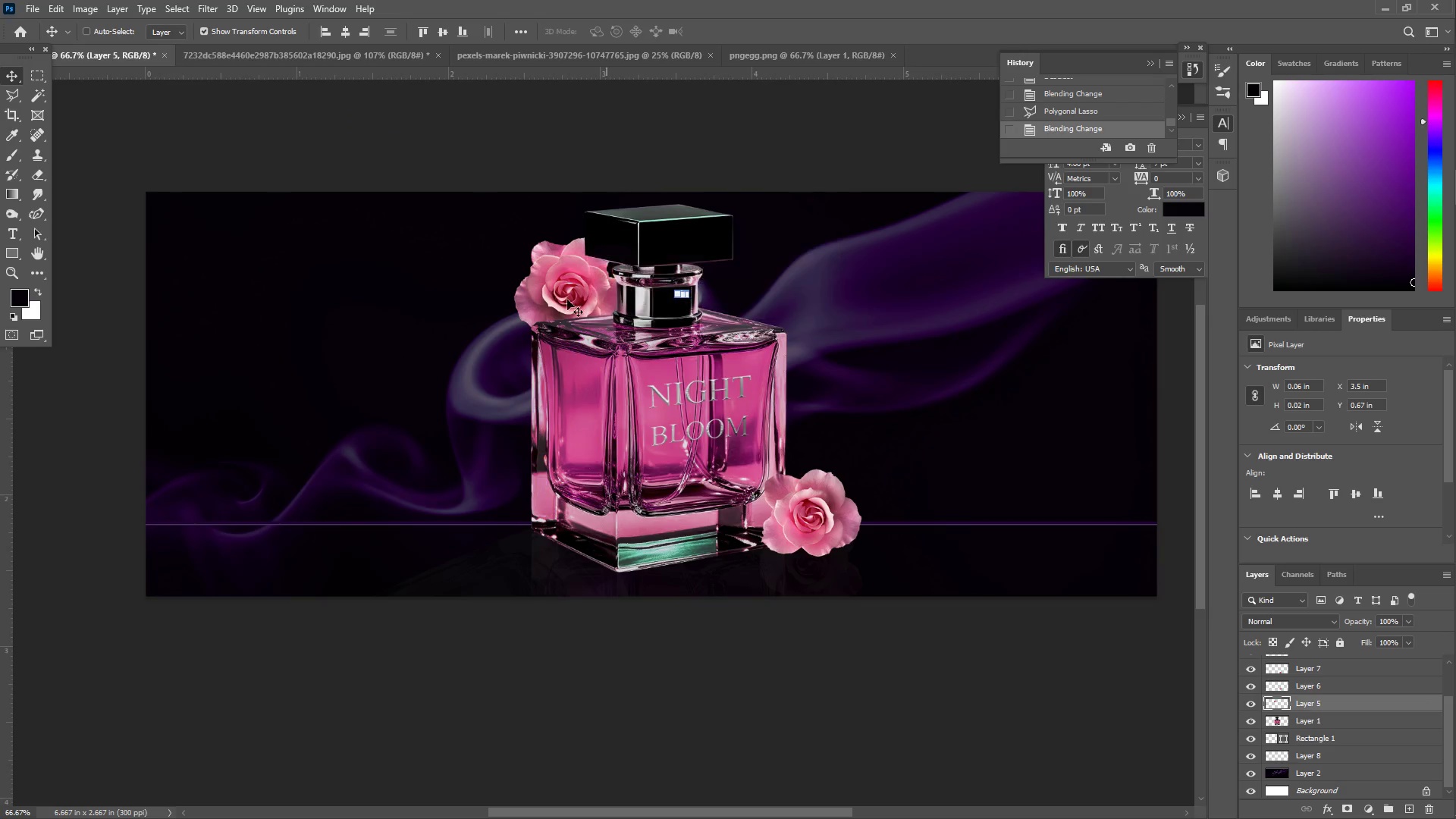 
right_click([554, 298])
 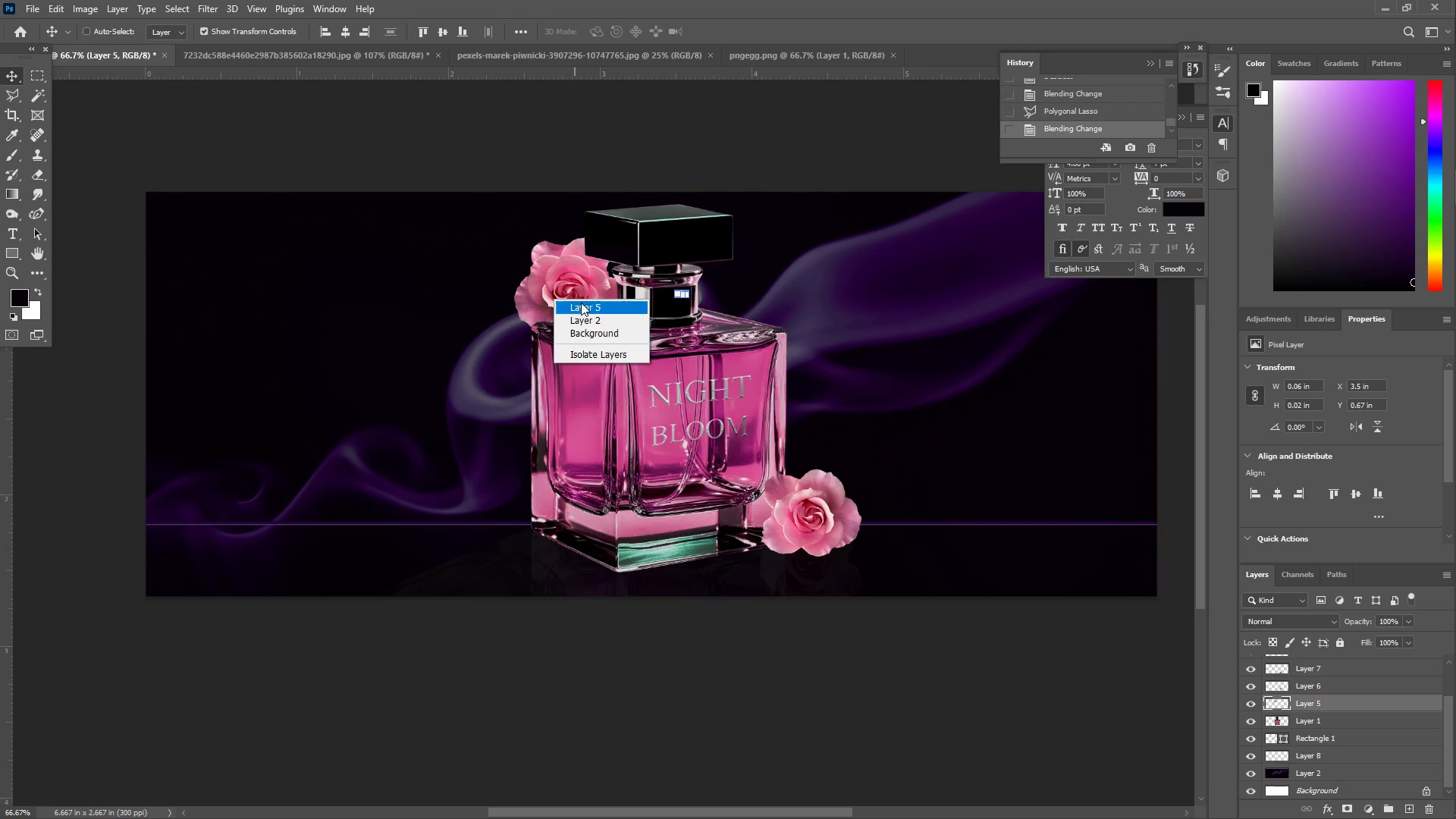 
left_click([583, 305])
 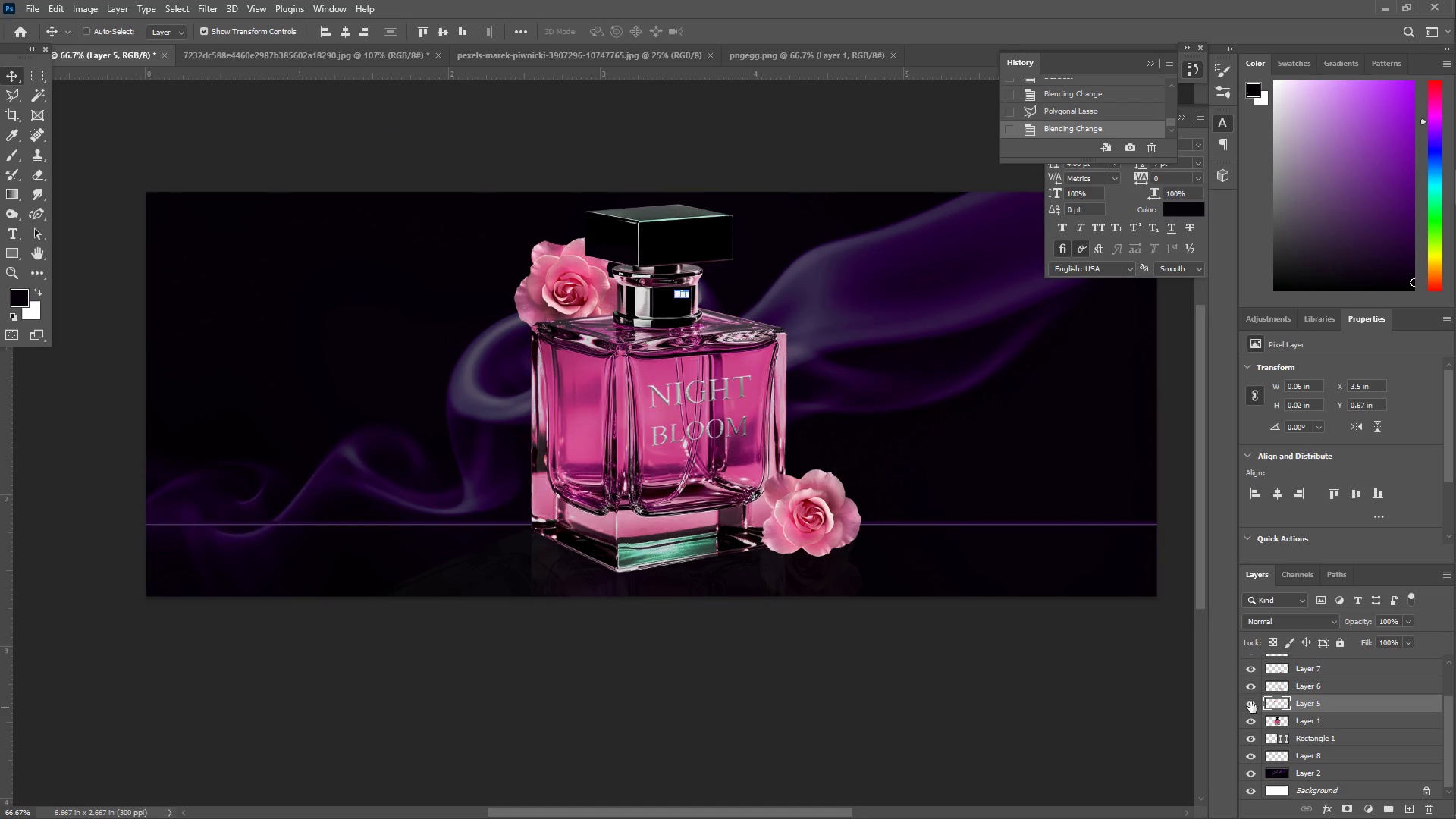 
double_click([1250, 701])
 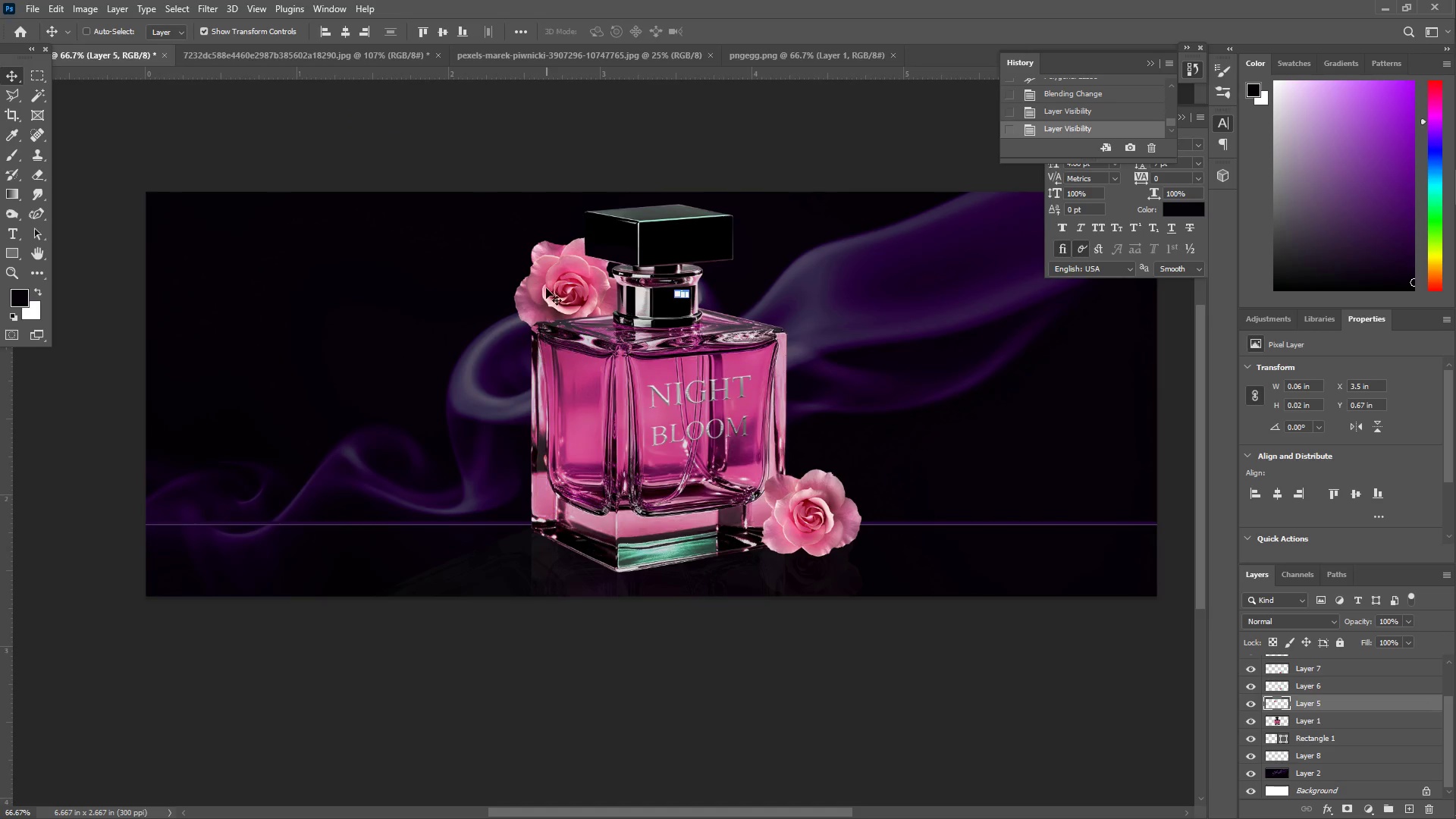 
key(Z)
 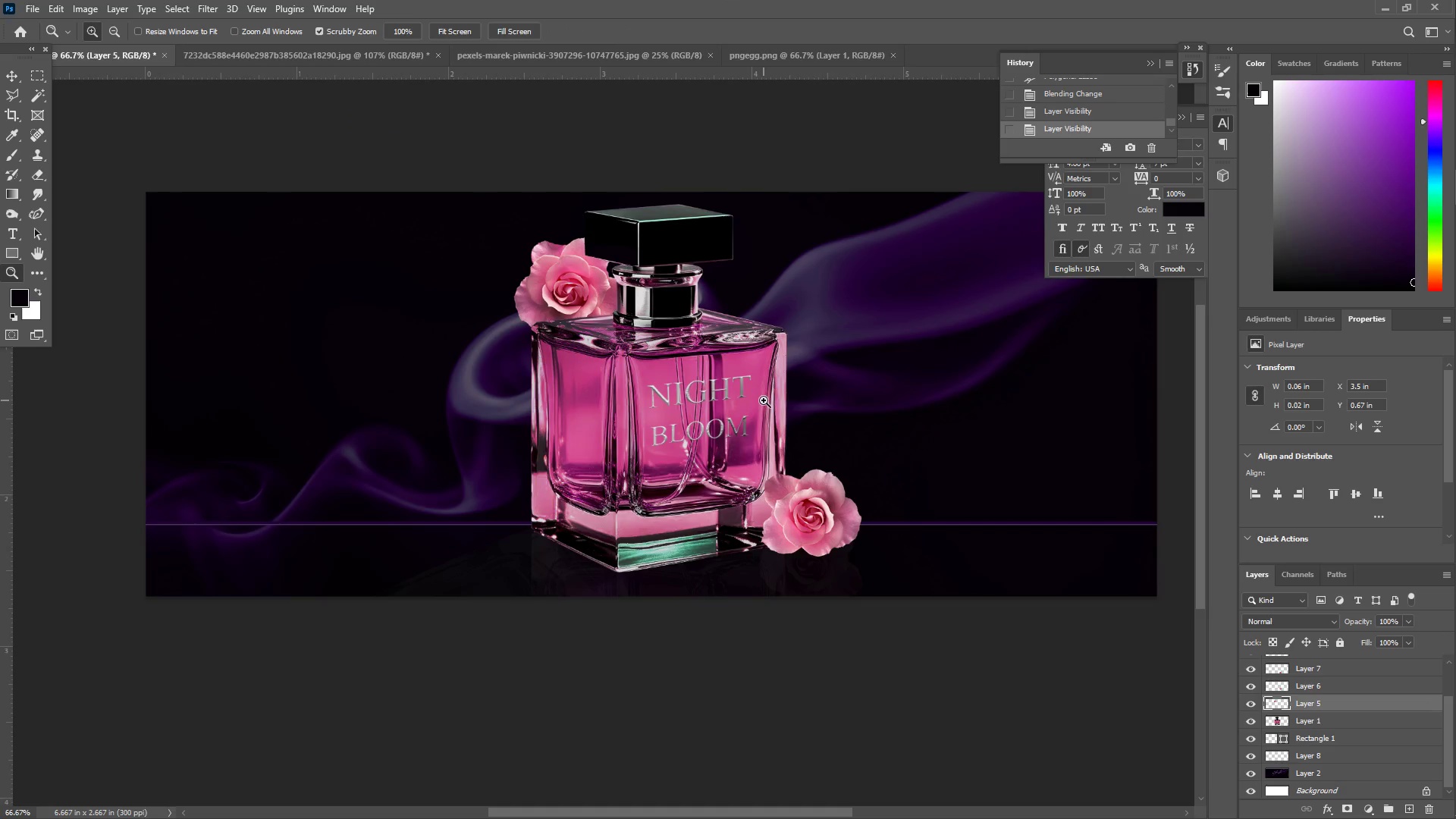 
left_click_drag(start_coordinate=[676, 344], to_coordinate=[748, 330])
 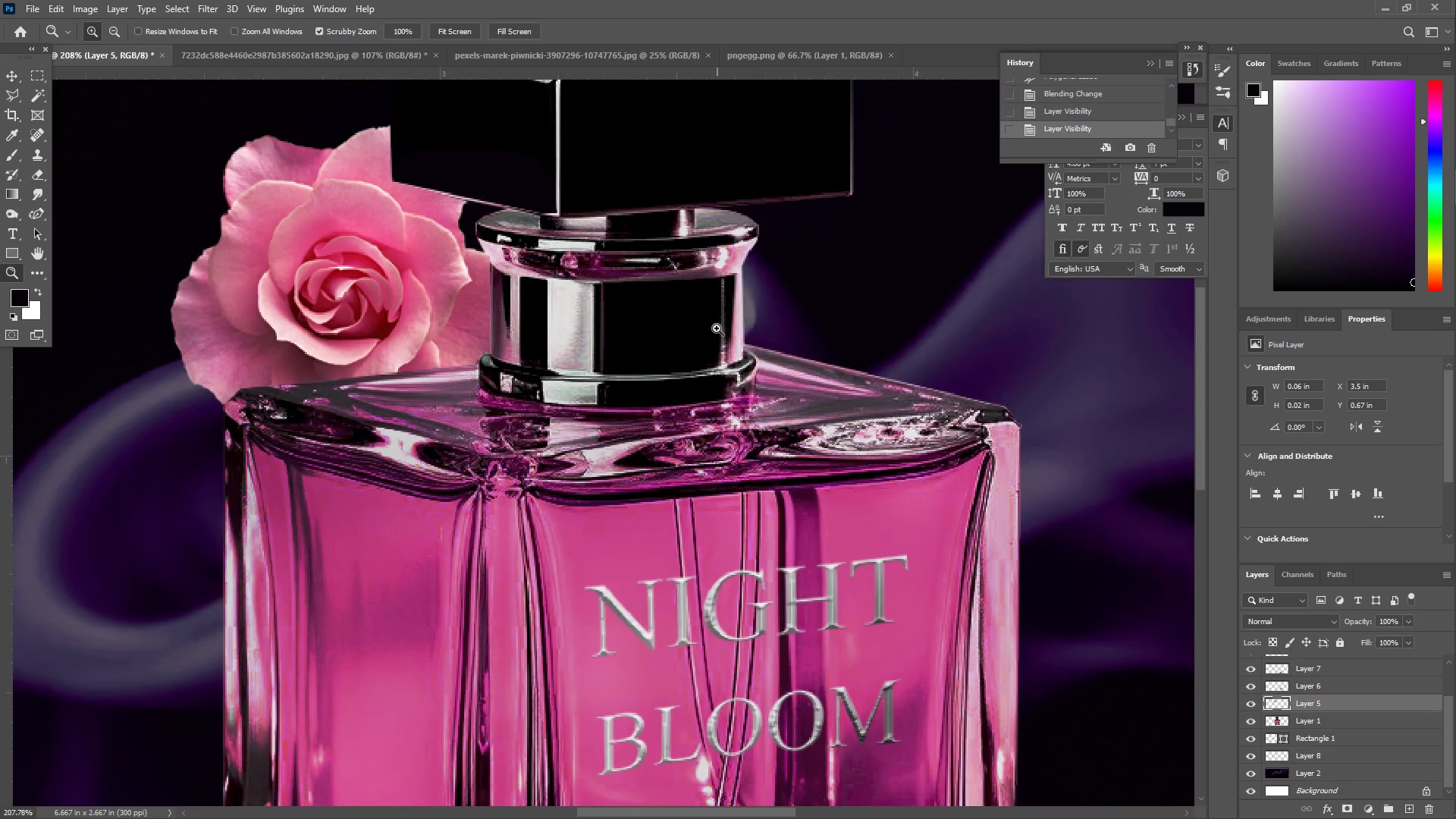 
scroll: coordinate [690, 333], scroll_direction: up, amount: 3.0
 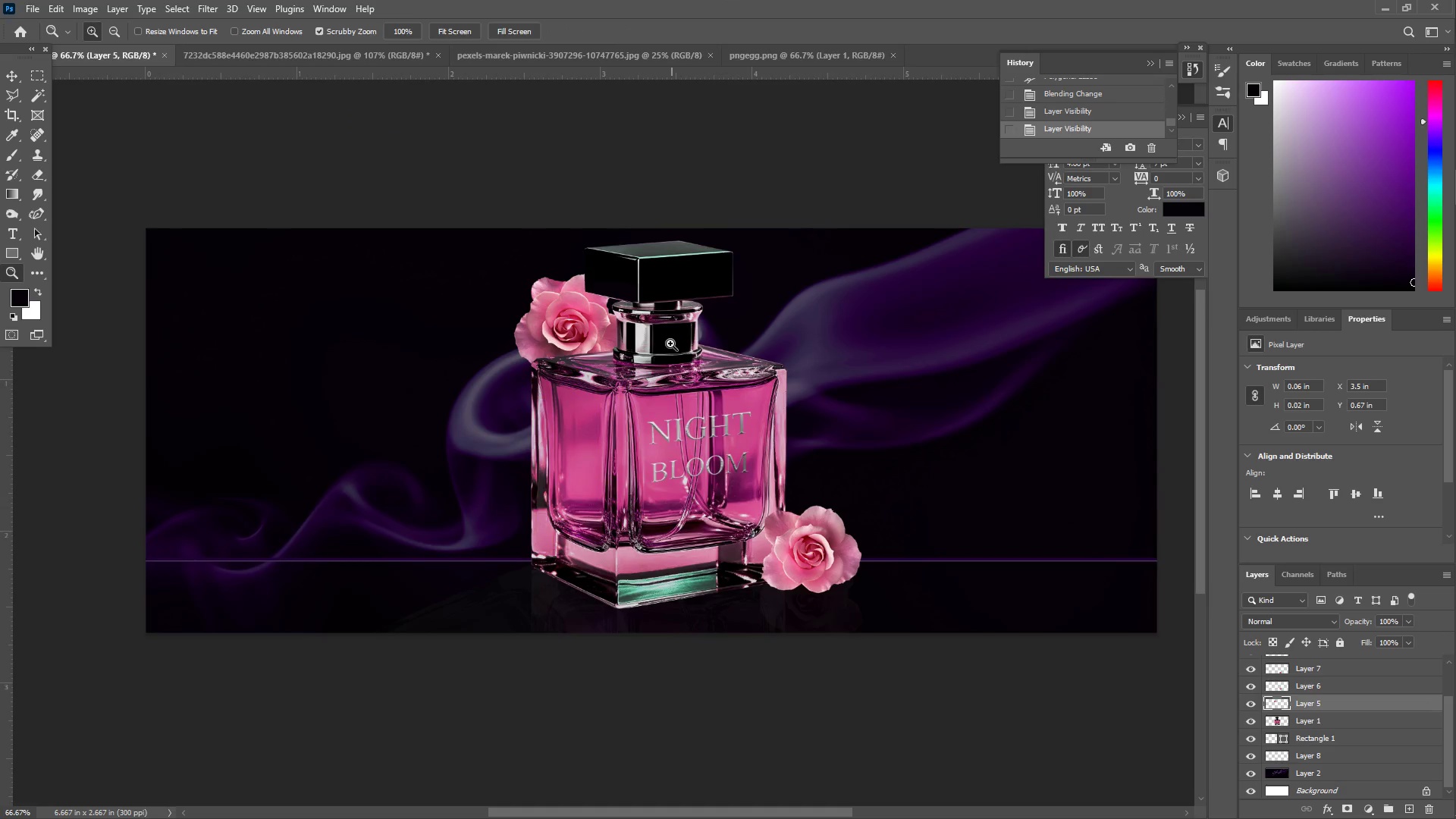 
type(4eez)
 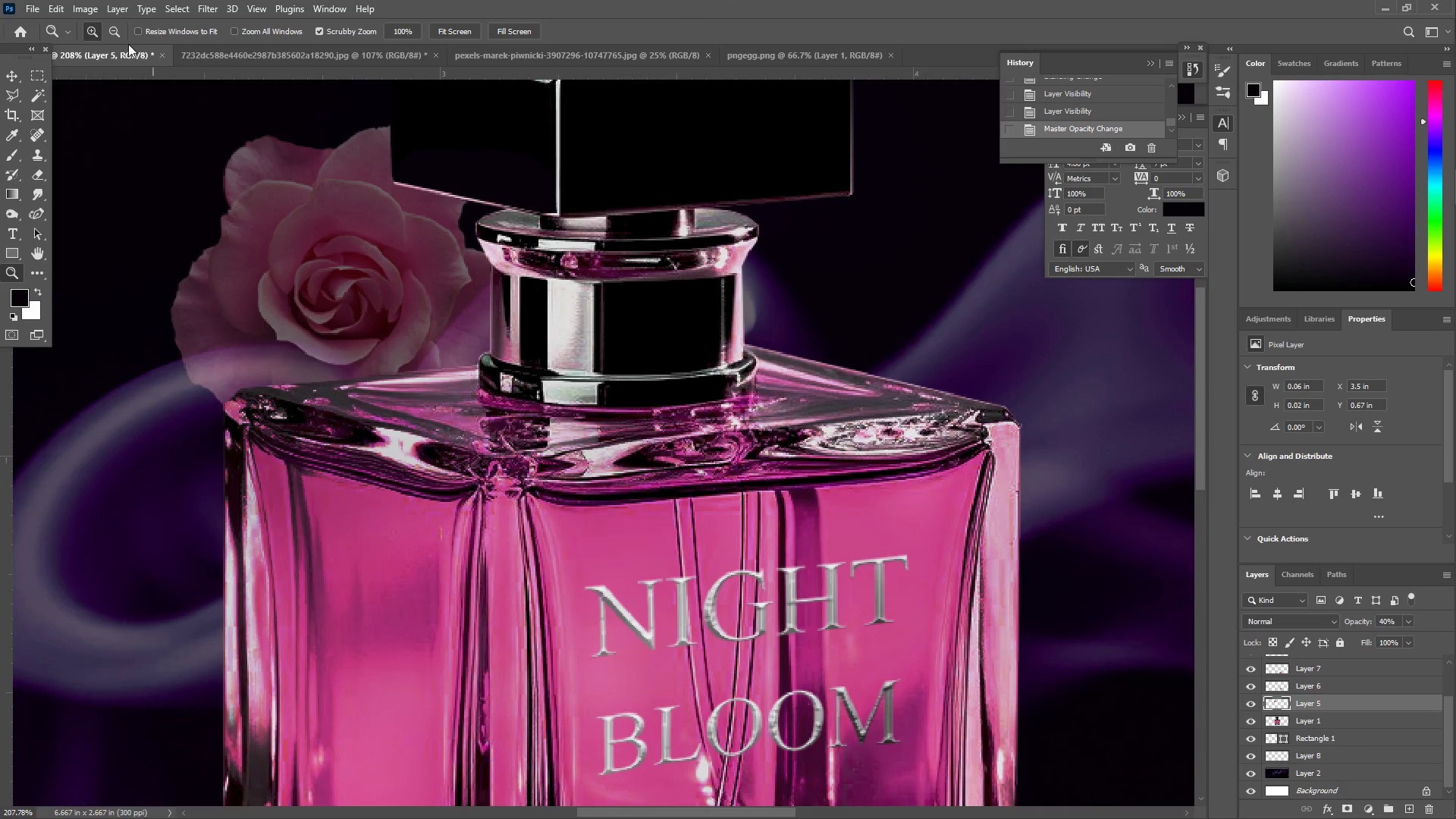 
left_click([83, 8])
 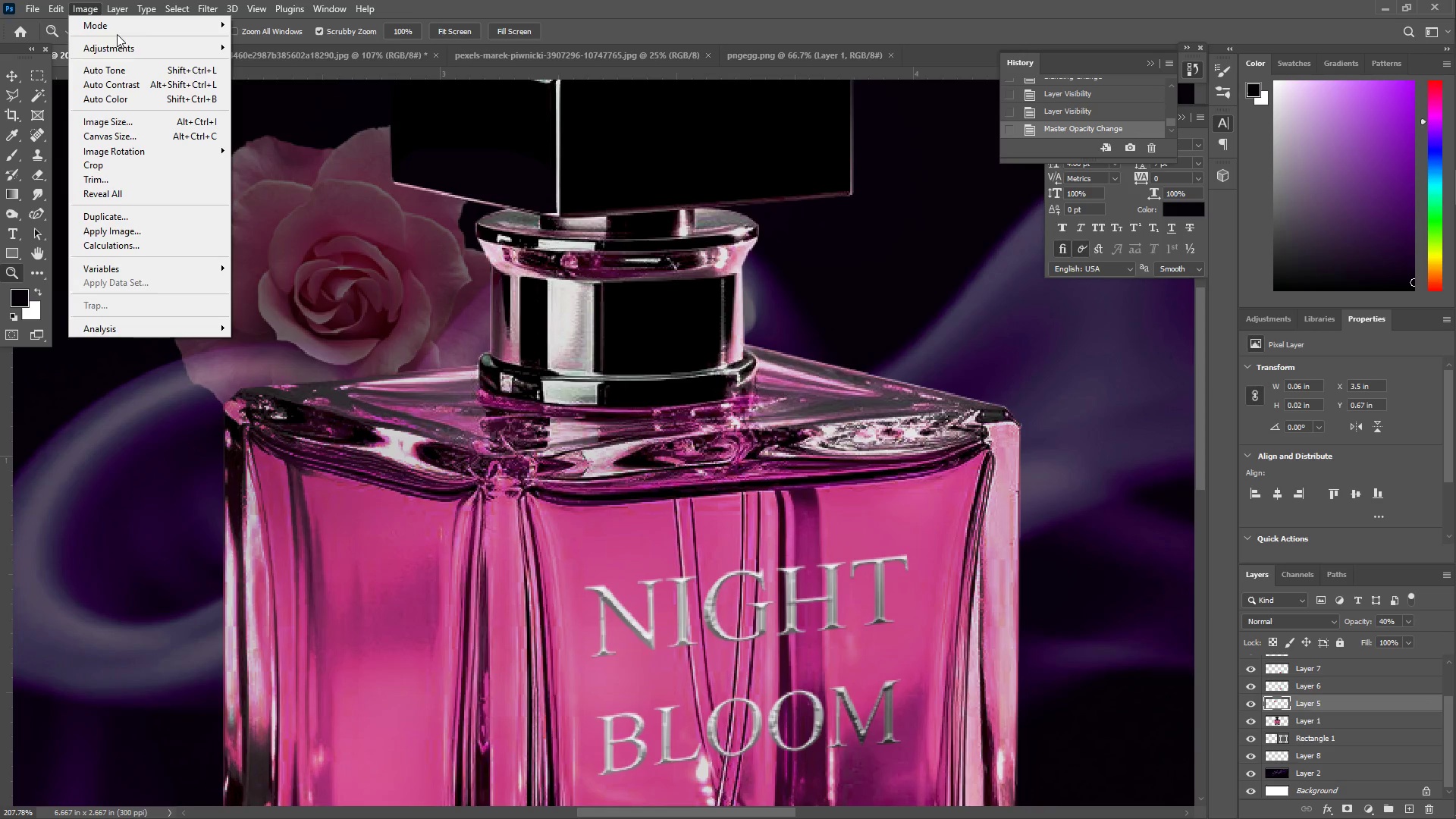 
left_click([133, 51])
 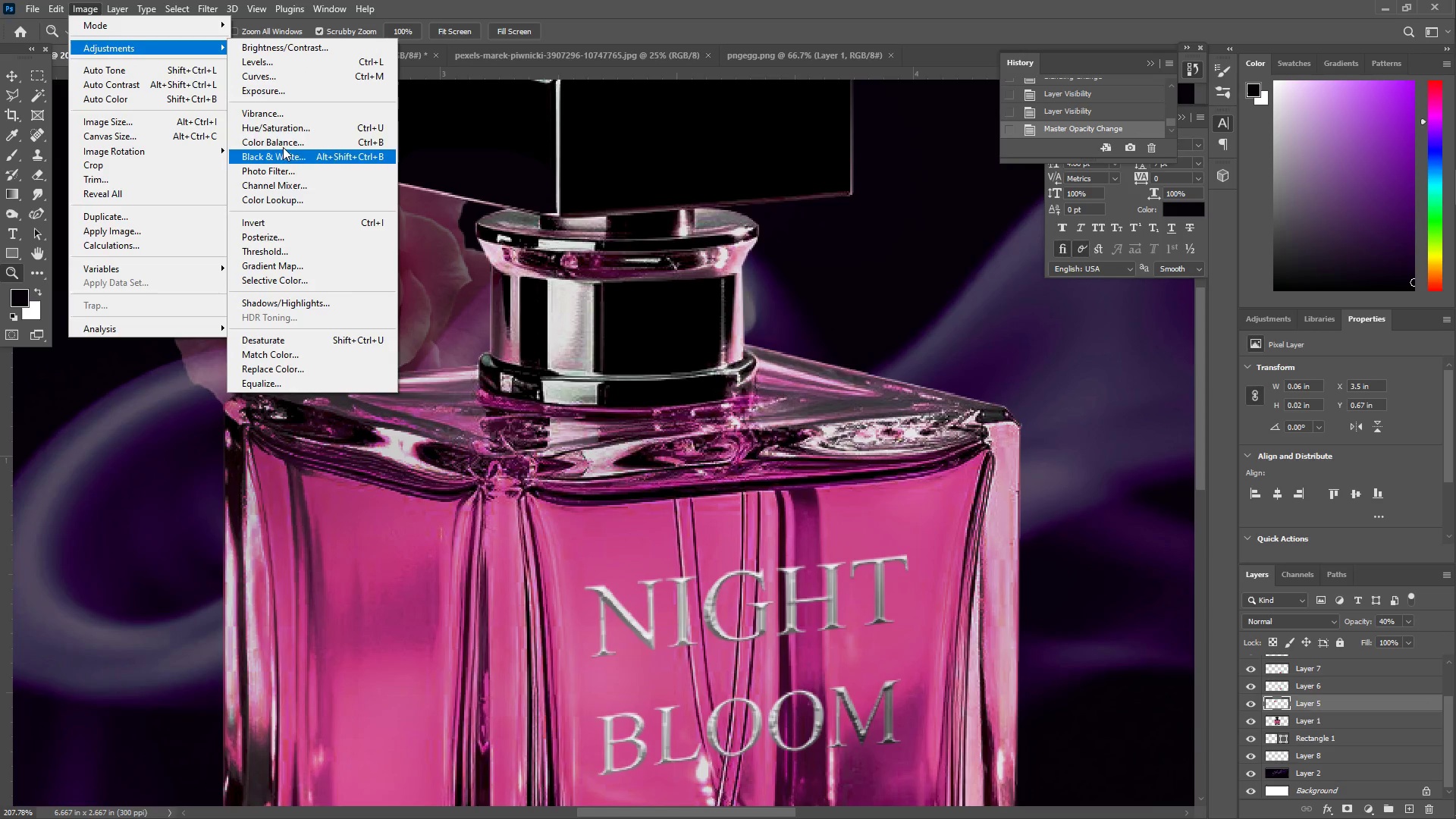 
left_click([278, 127])
 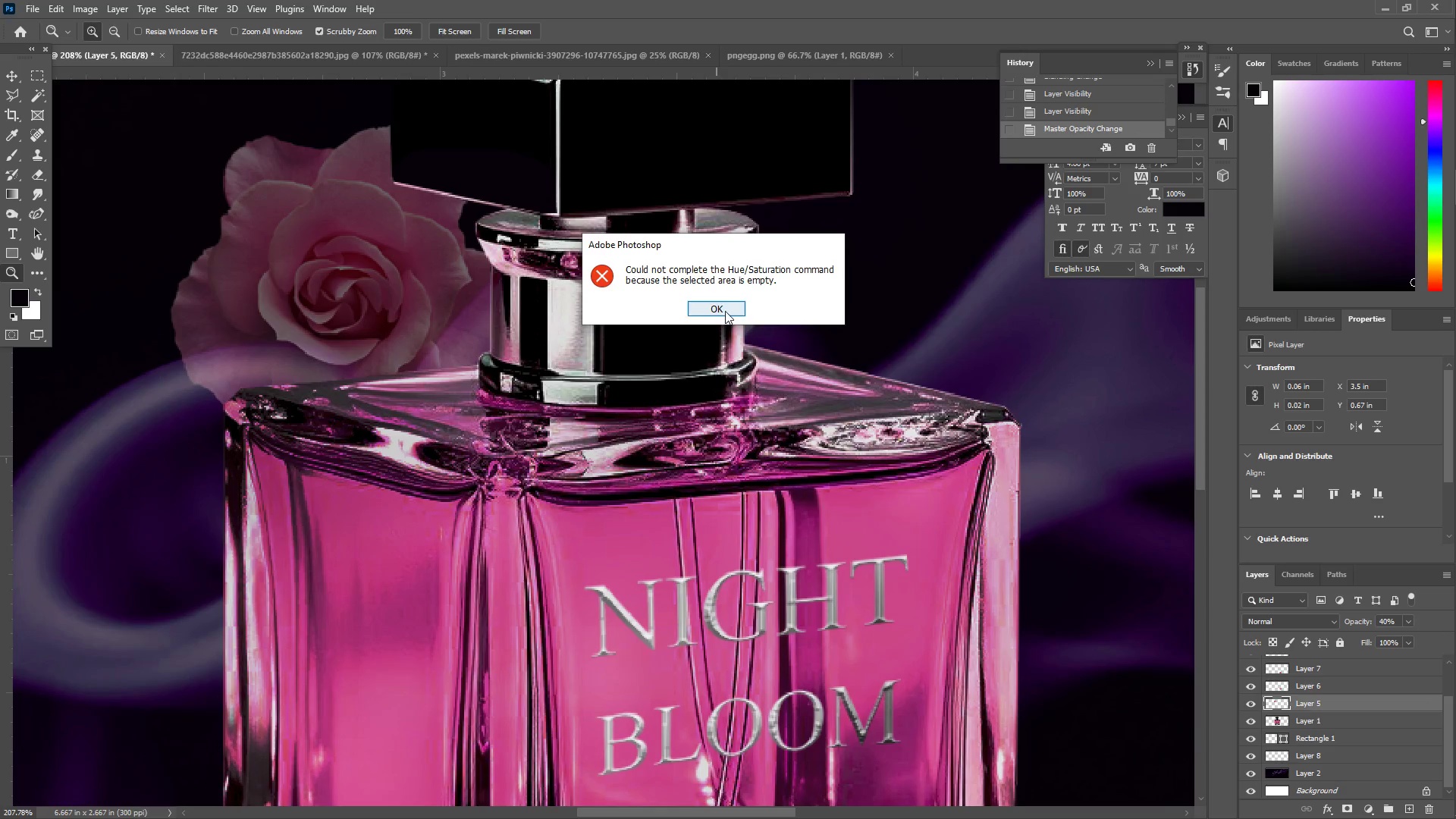 
left_click([724, 309])
 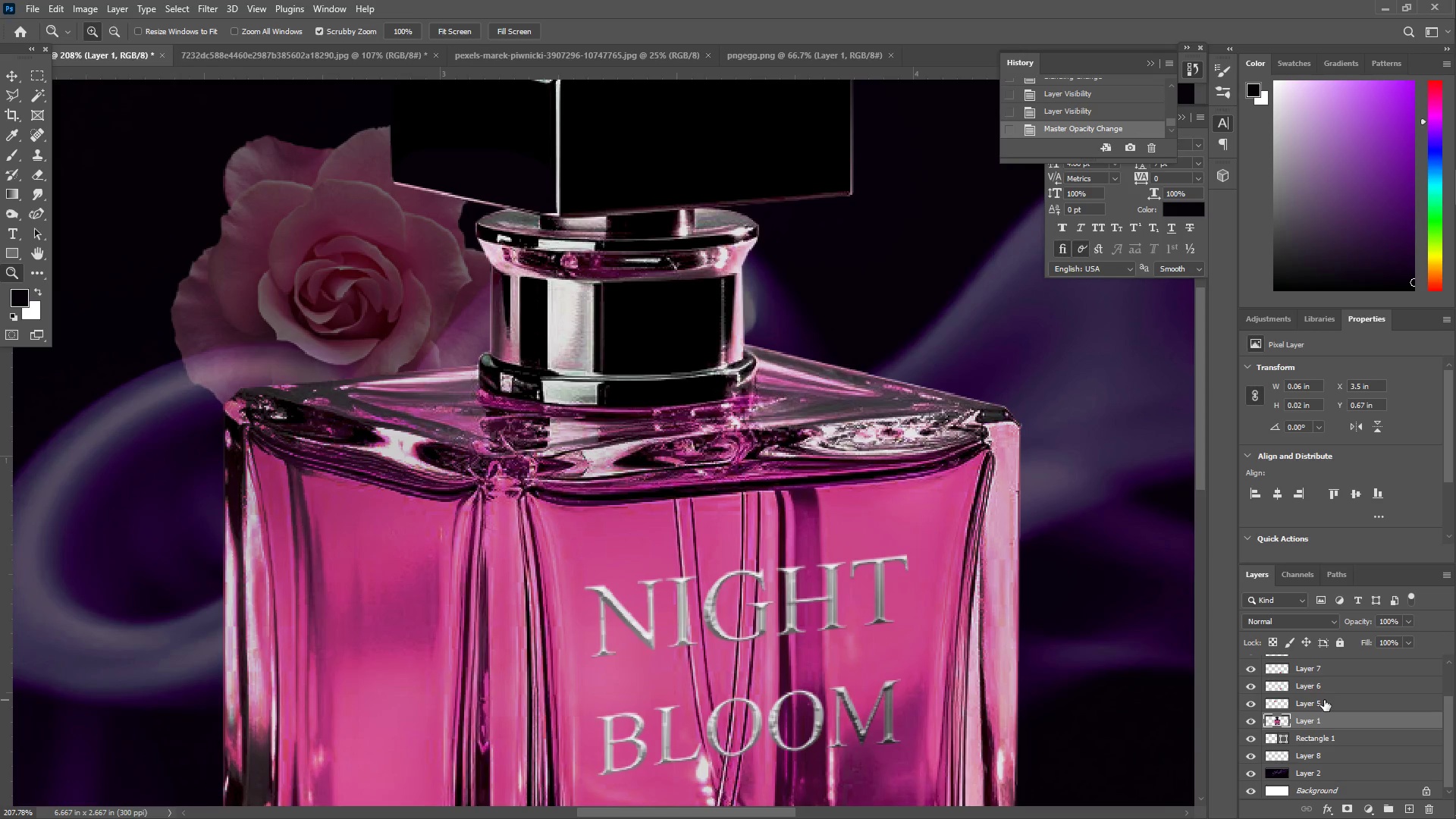 
left_click([1253, 704])
 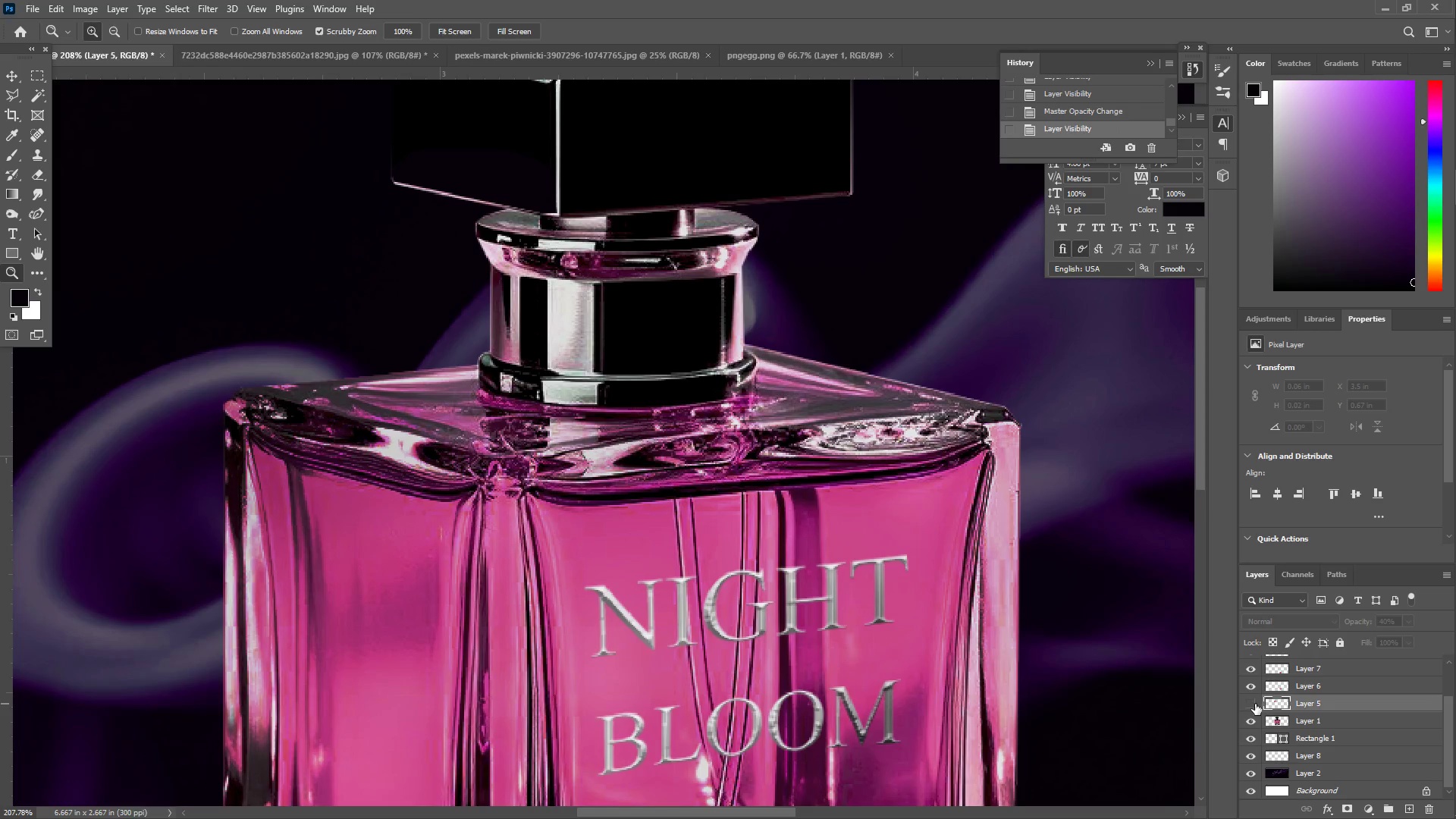 
left_click([1263, 708])
 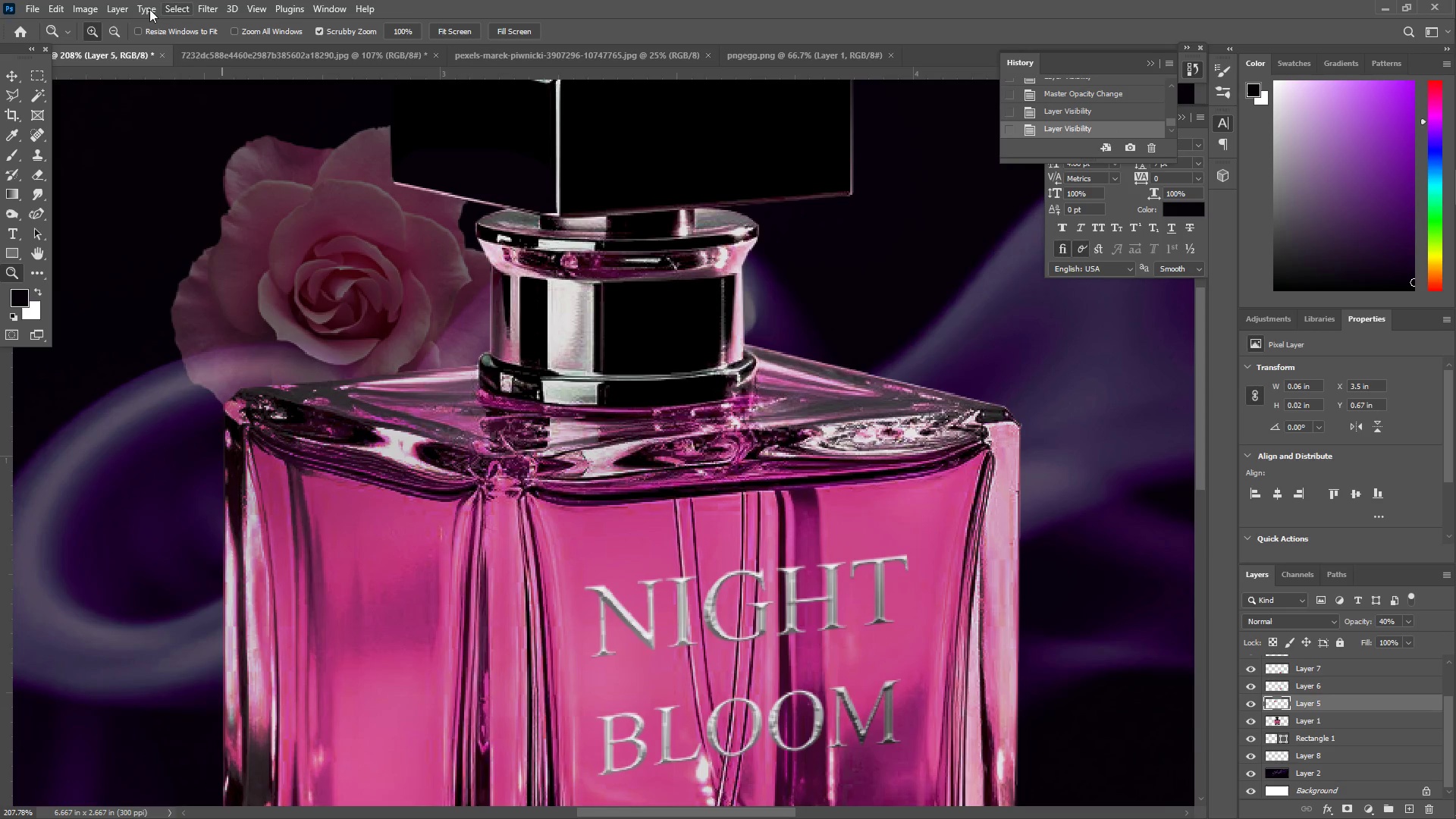 
left_click([96, 11])
 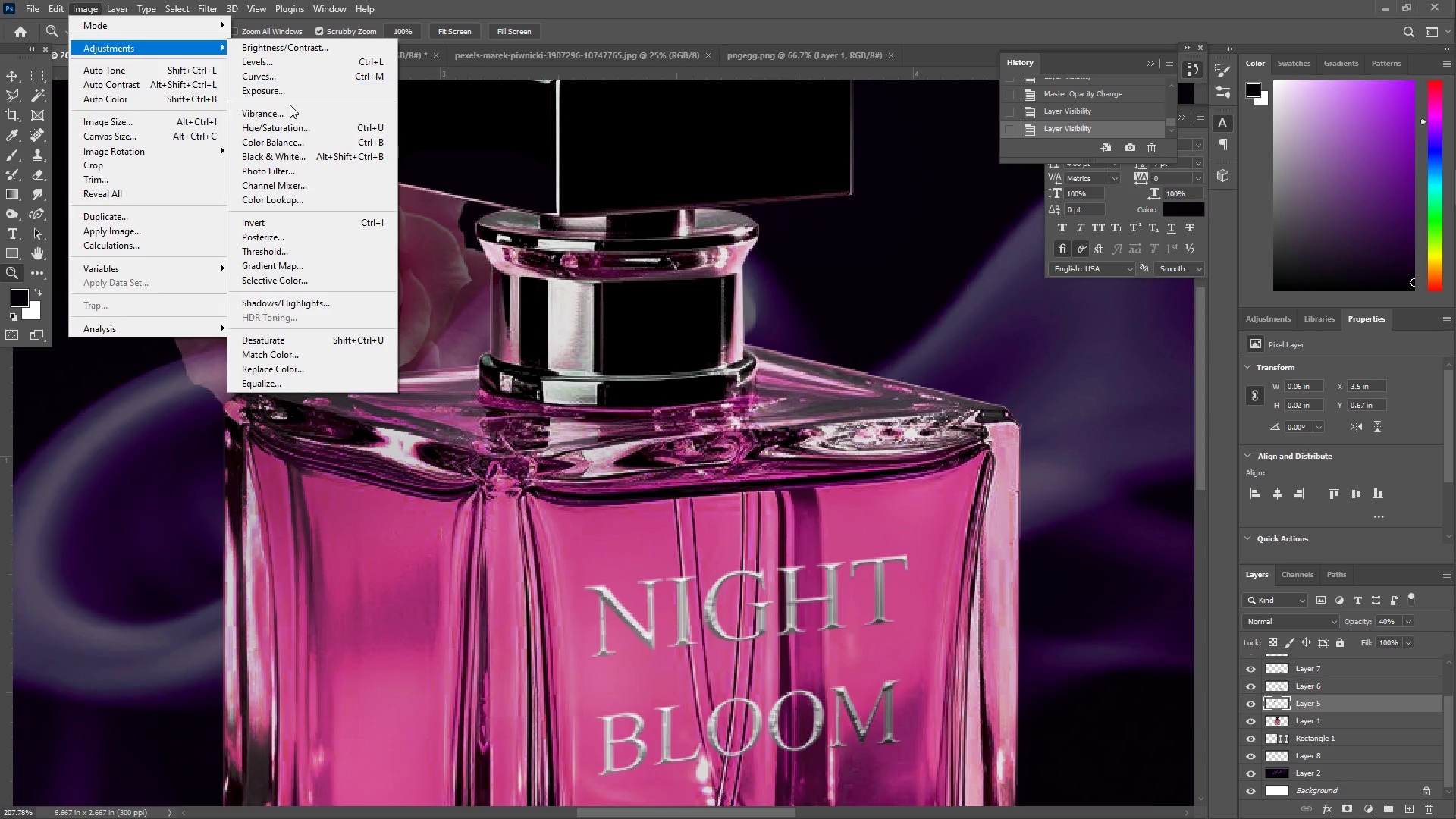 
left_click([290, 130])
 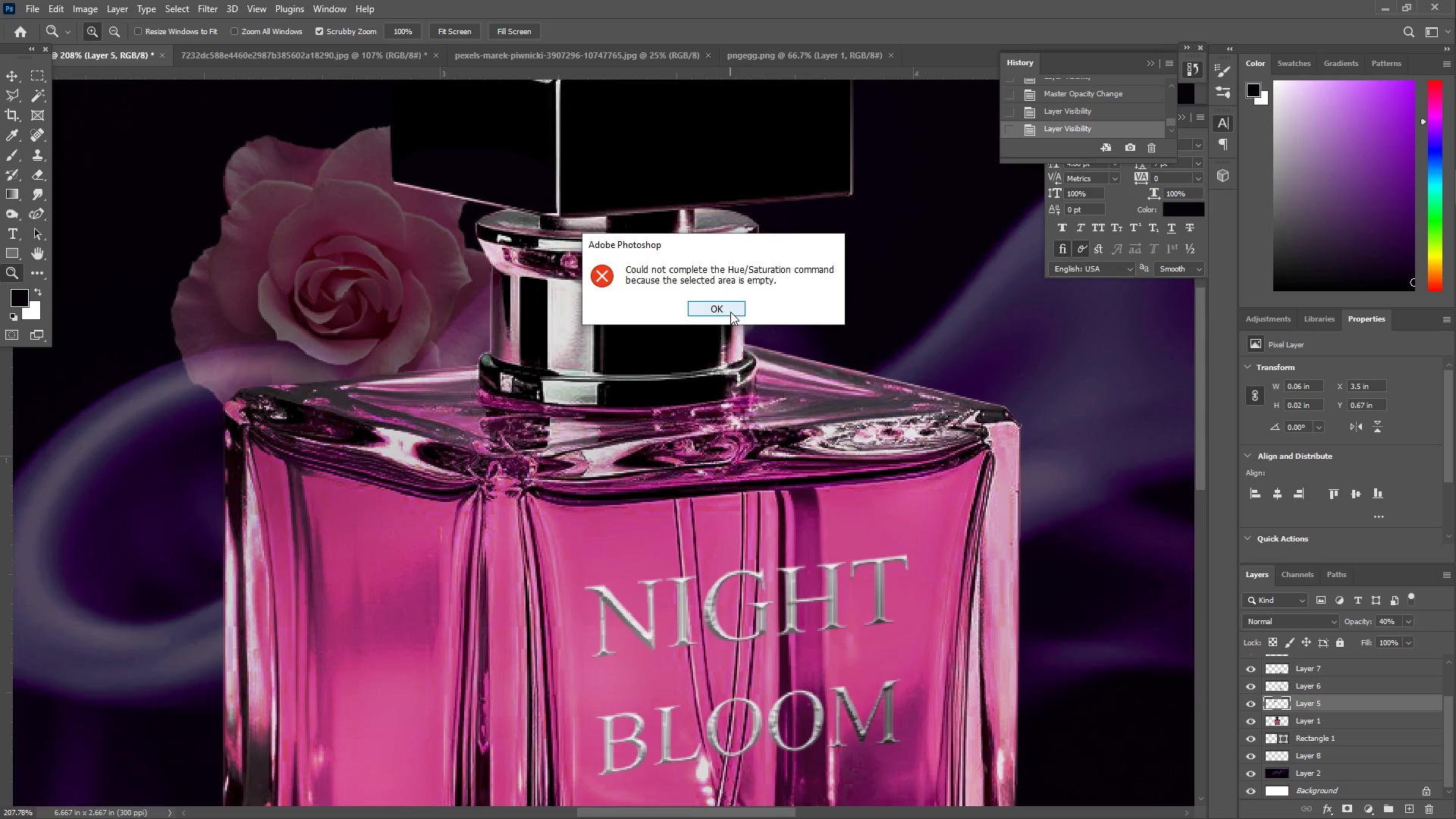 
left_click([726, 306])
 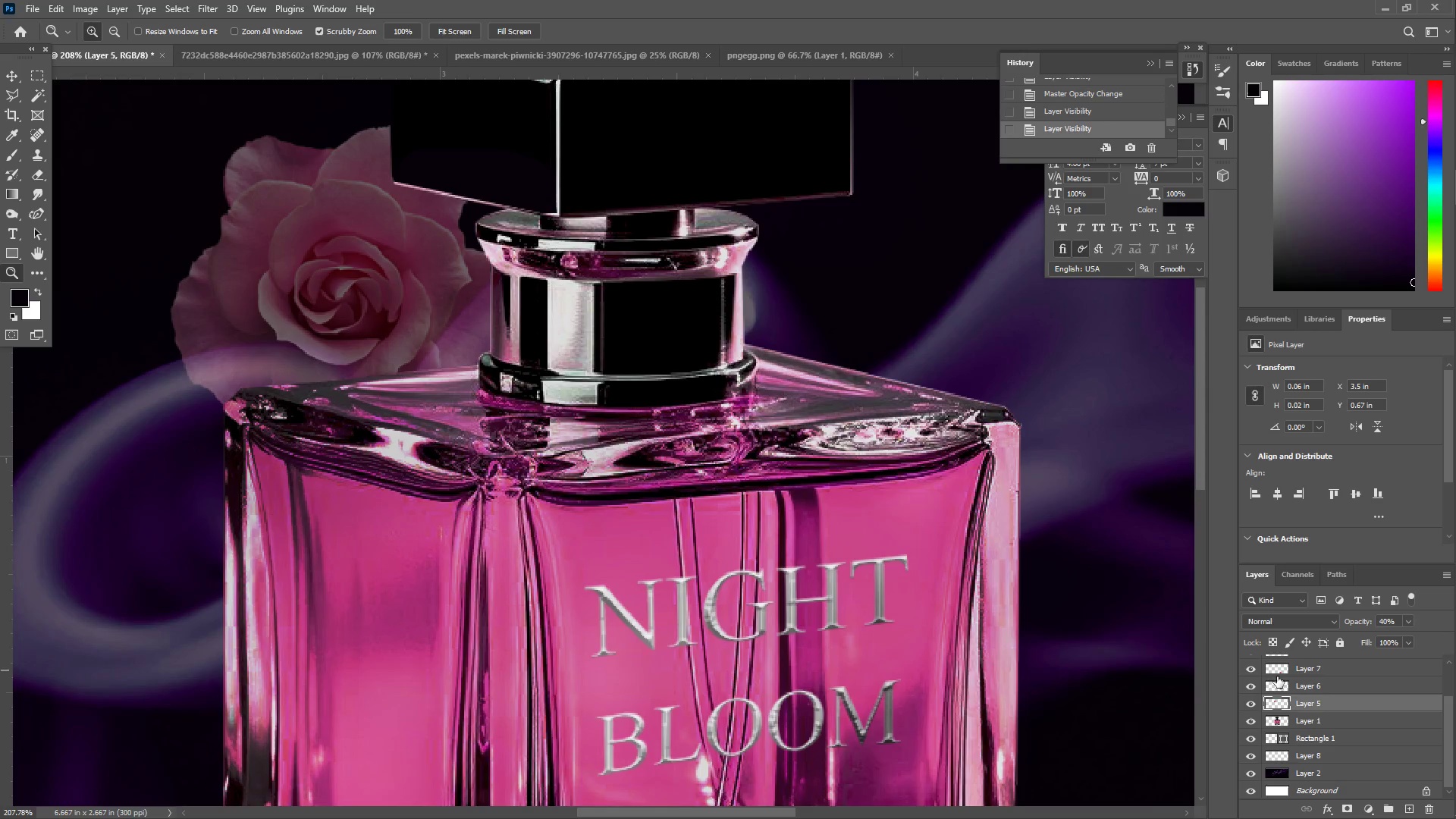 
scroll: coordinate [1313, 709], scroll_direction: down, amount: 2.0
 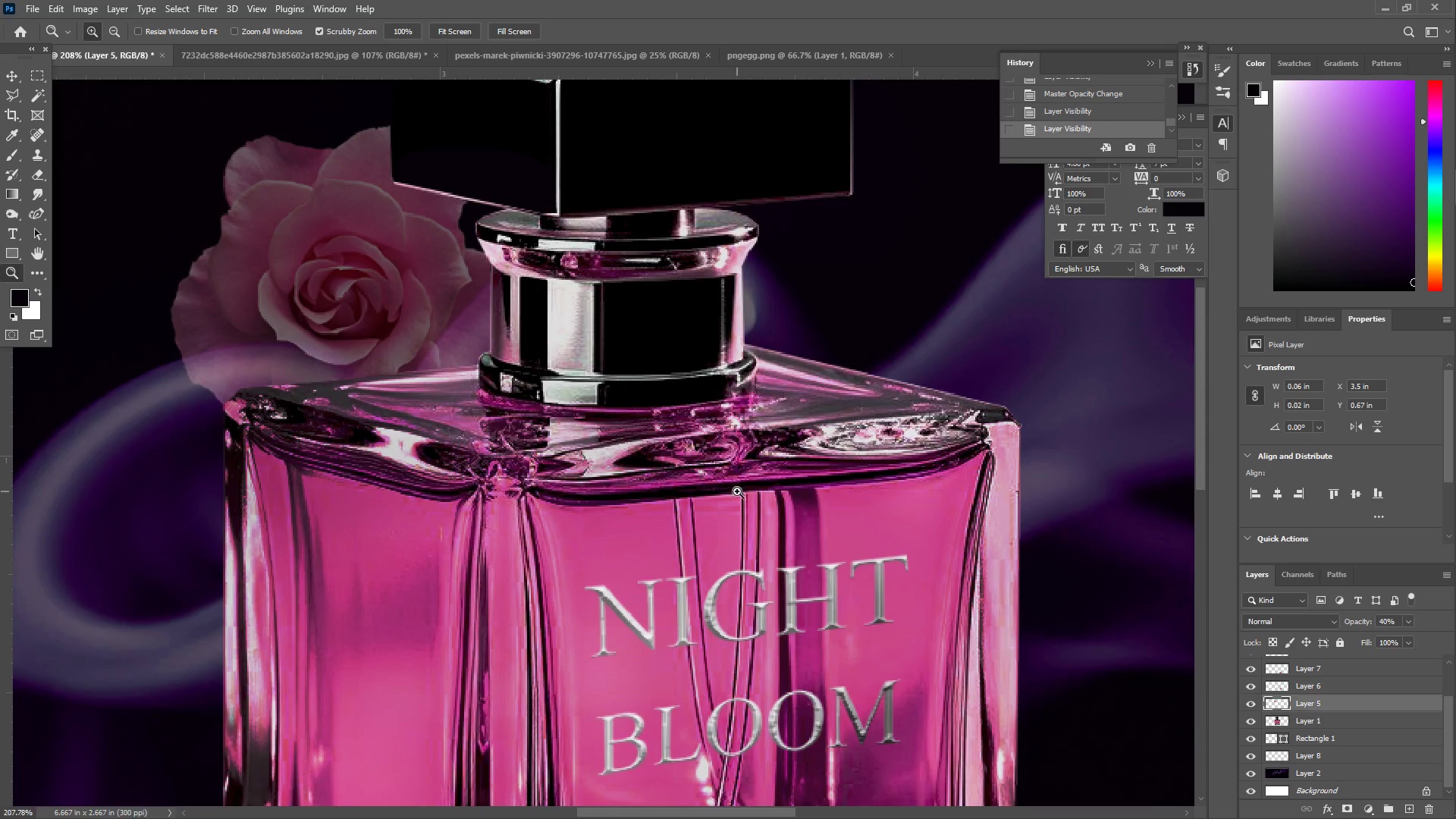 
type(zl)
 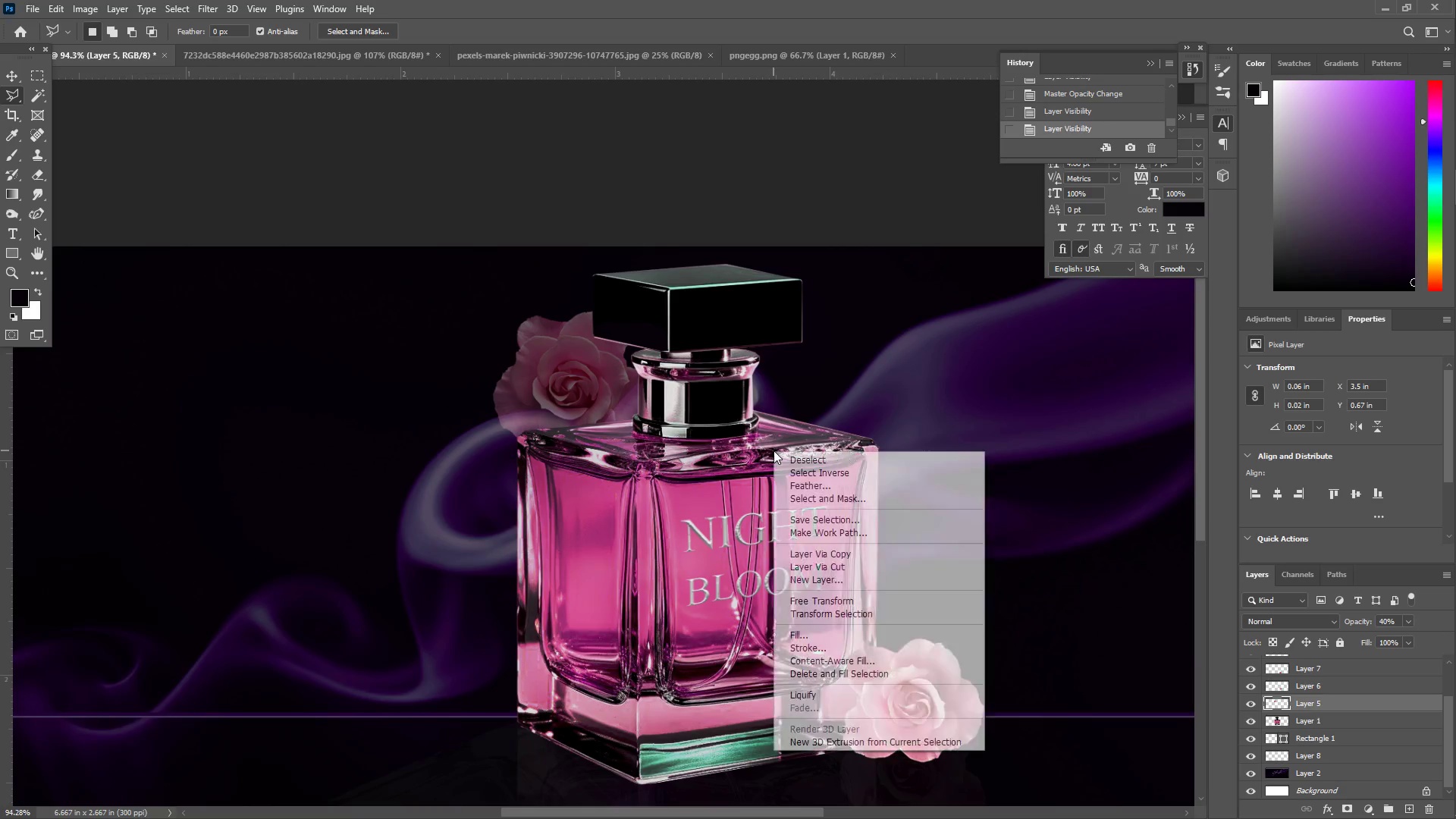 
left_click_drag(start_coordinate=[761, 465], to_coordinate=[708, 463])
 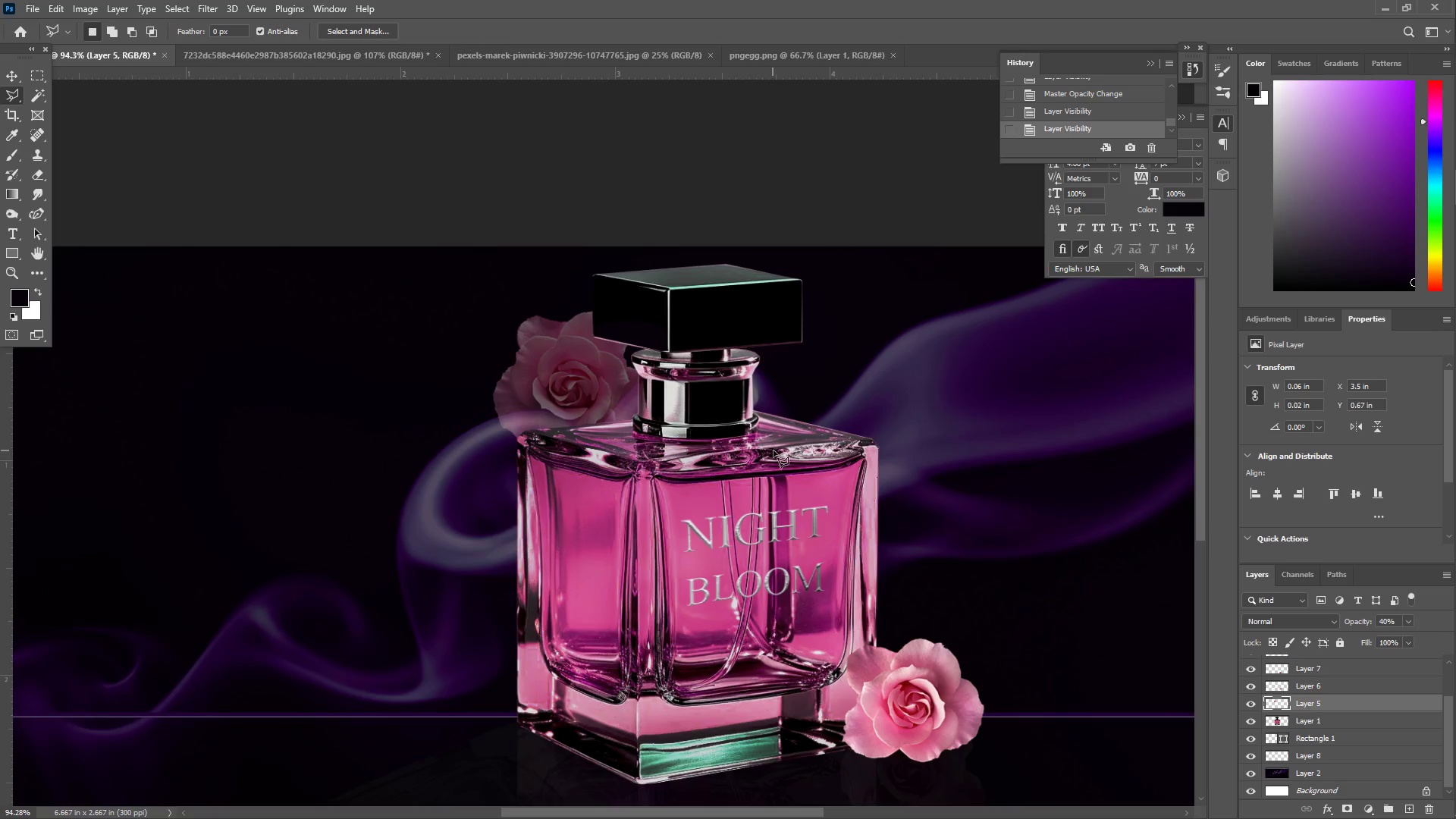 
right_click([774, 450])
 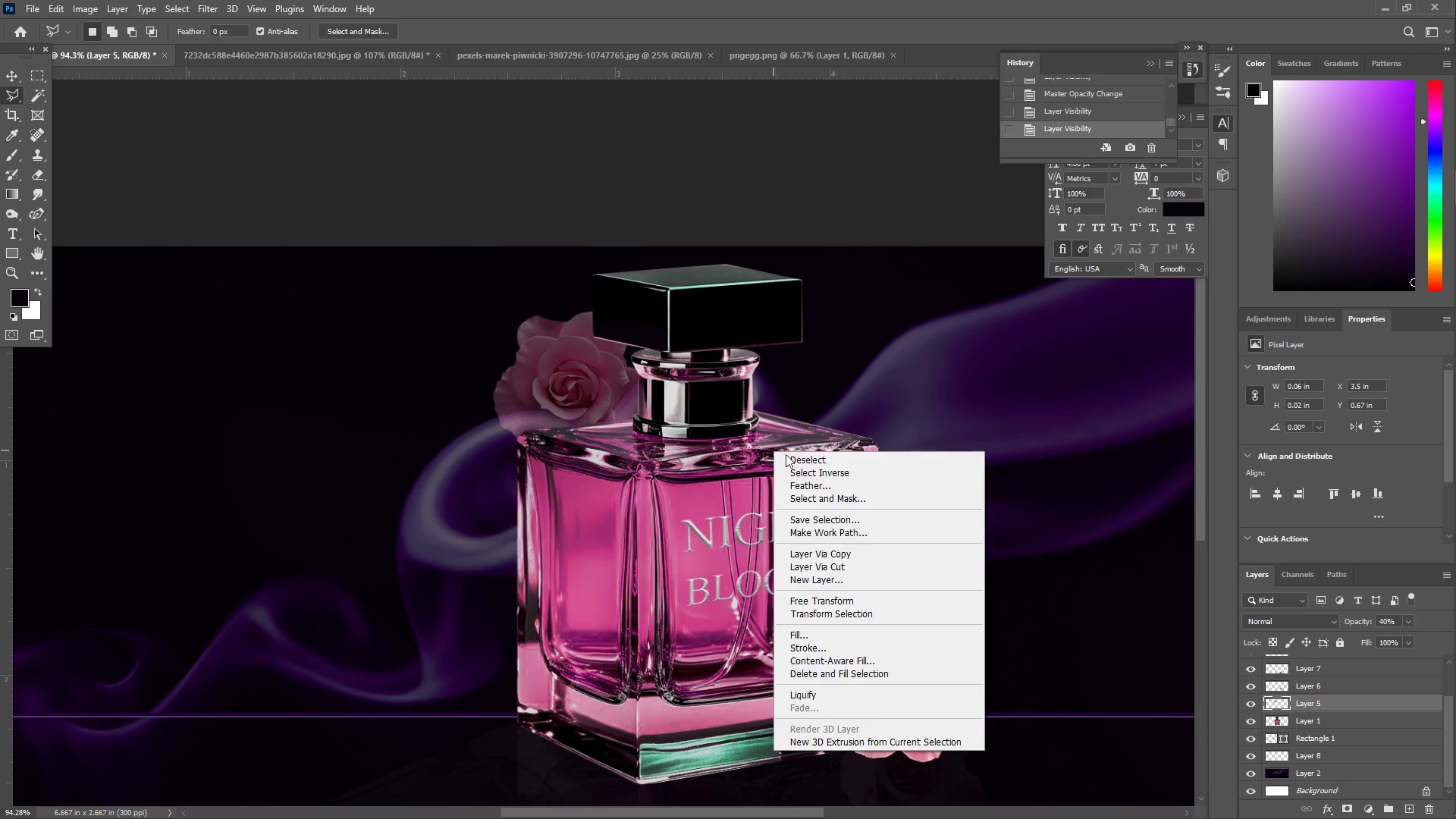 
left_click([802, 463])
 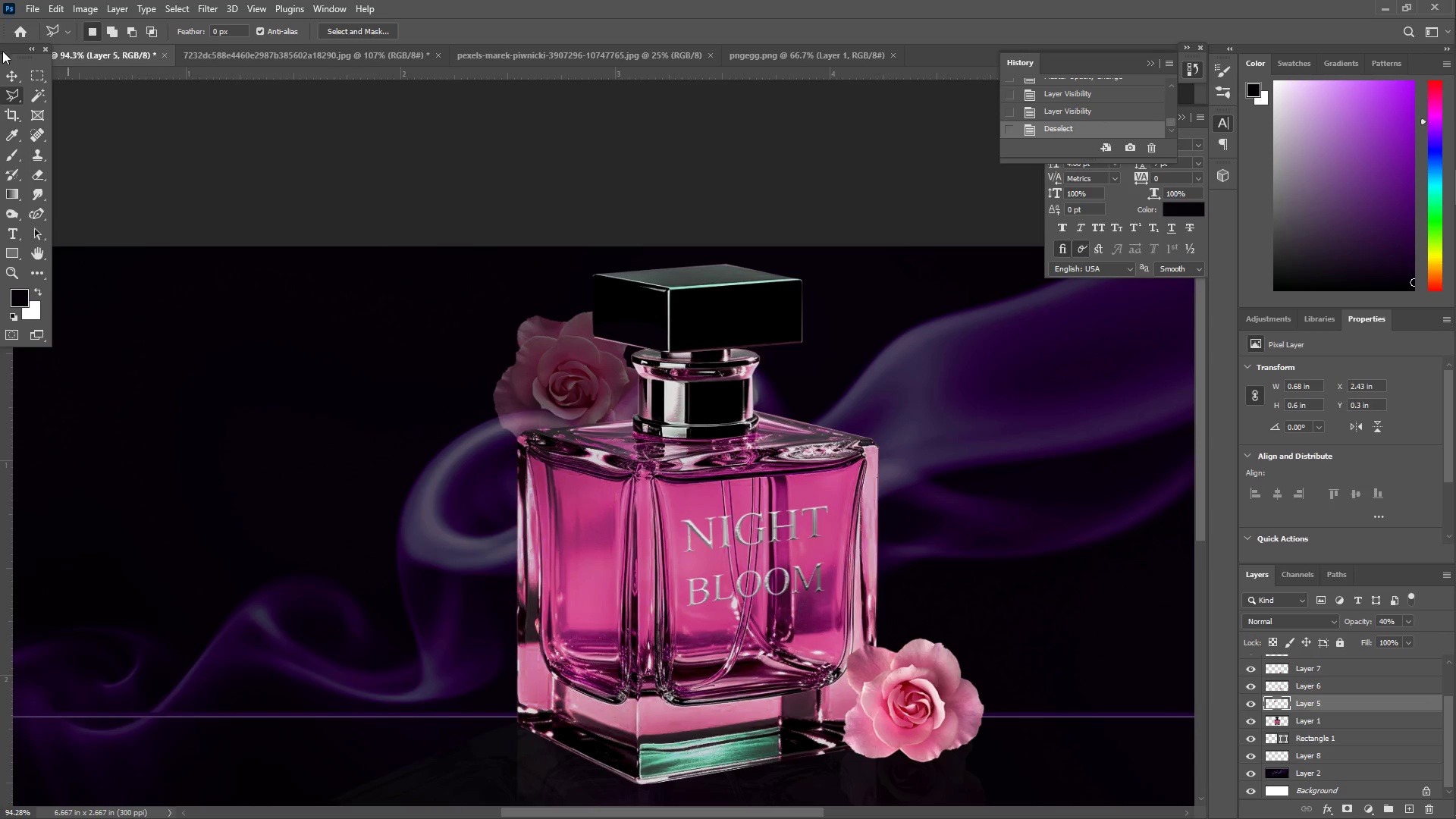 
left_click([19, 71])
 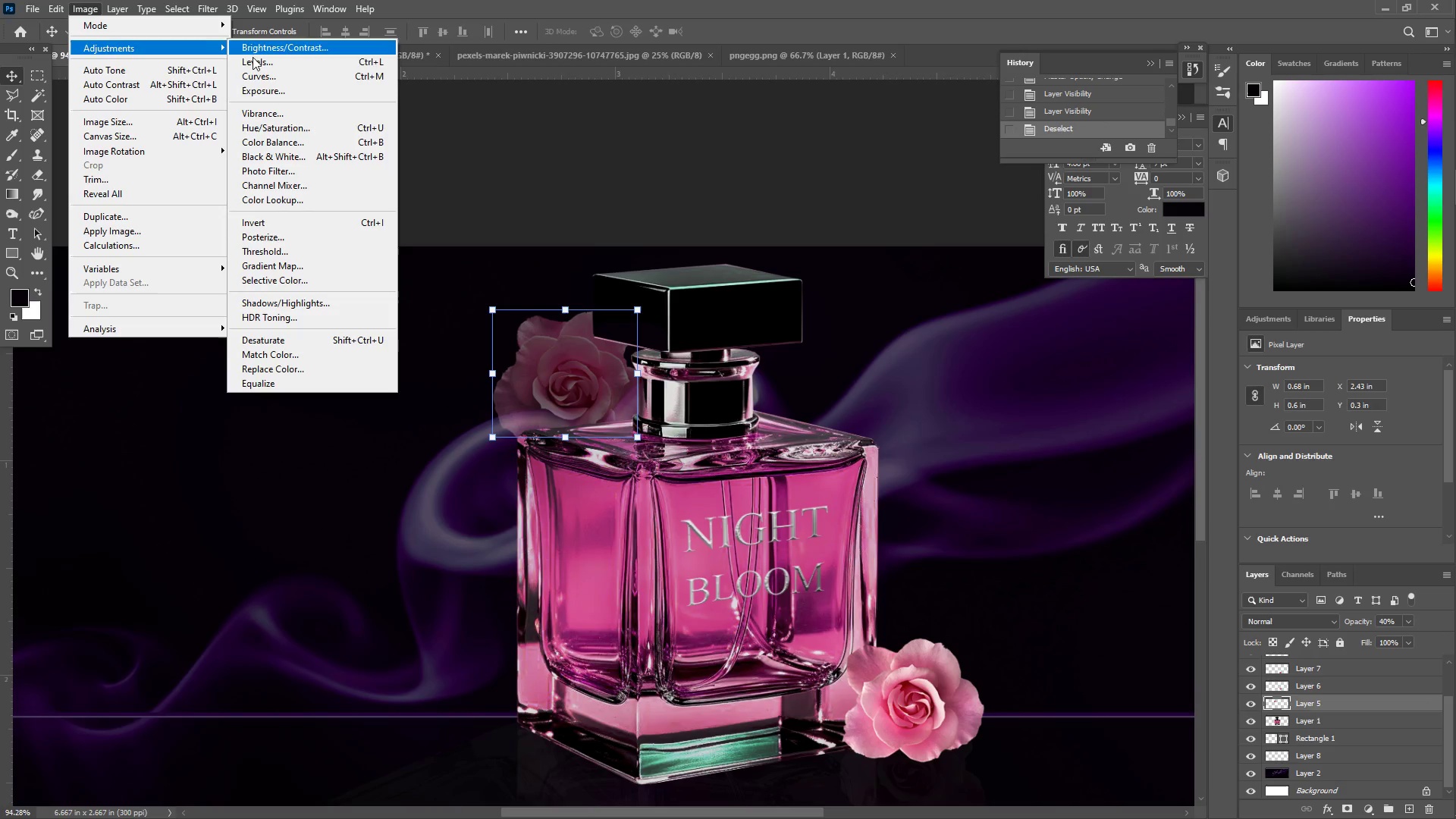 
left_click([271, 131])
 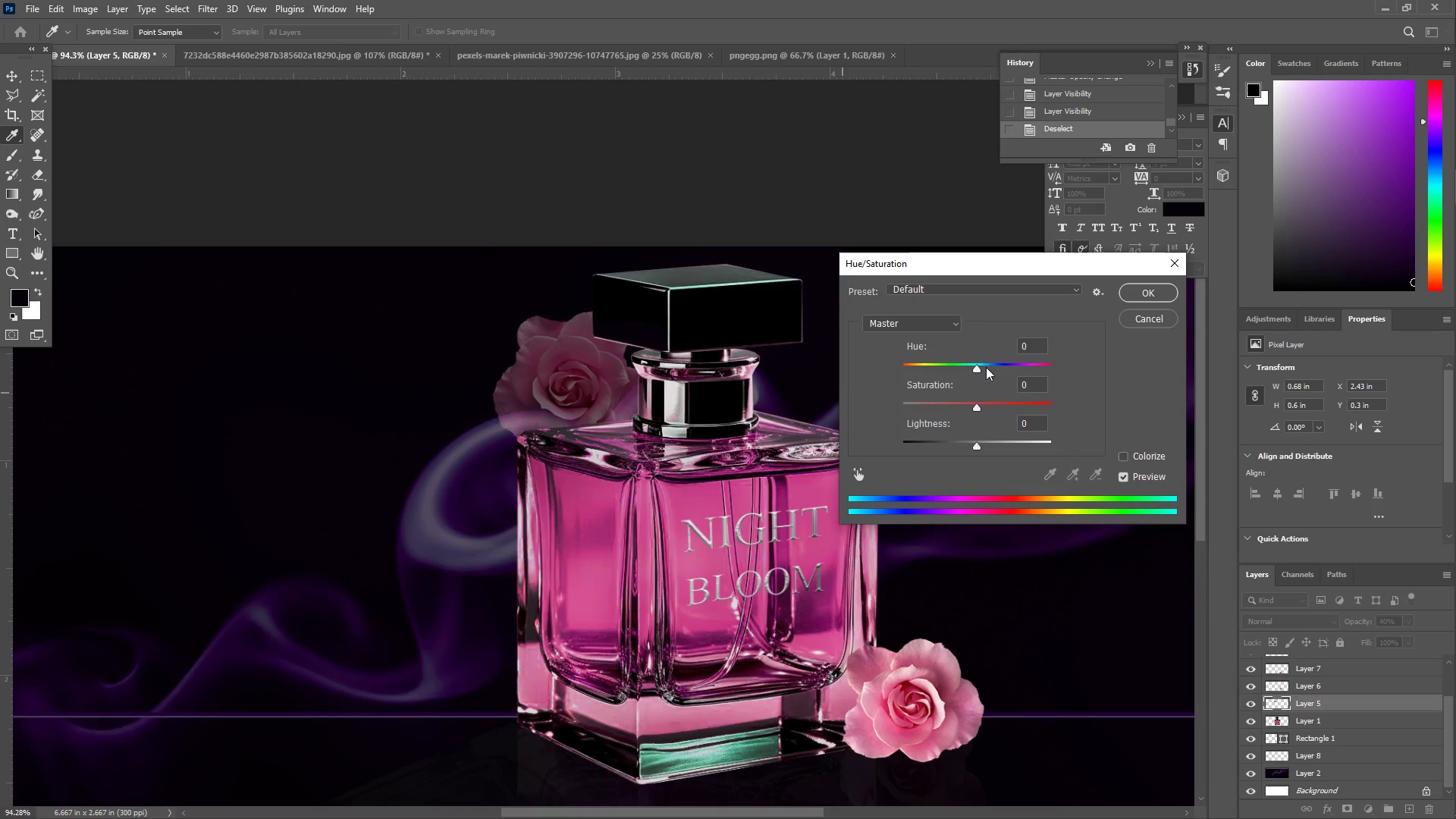 
left_click_drag(start_coordinate=[974, 367], to_coordinate=[961, 372])
 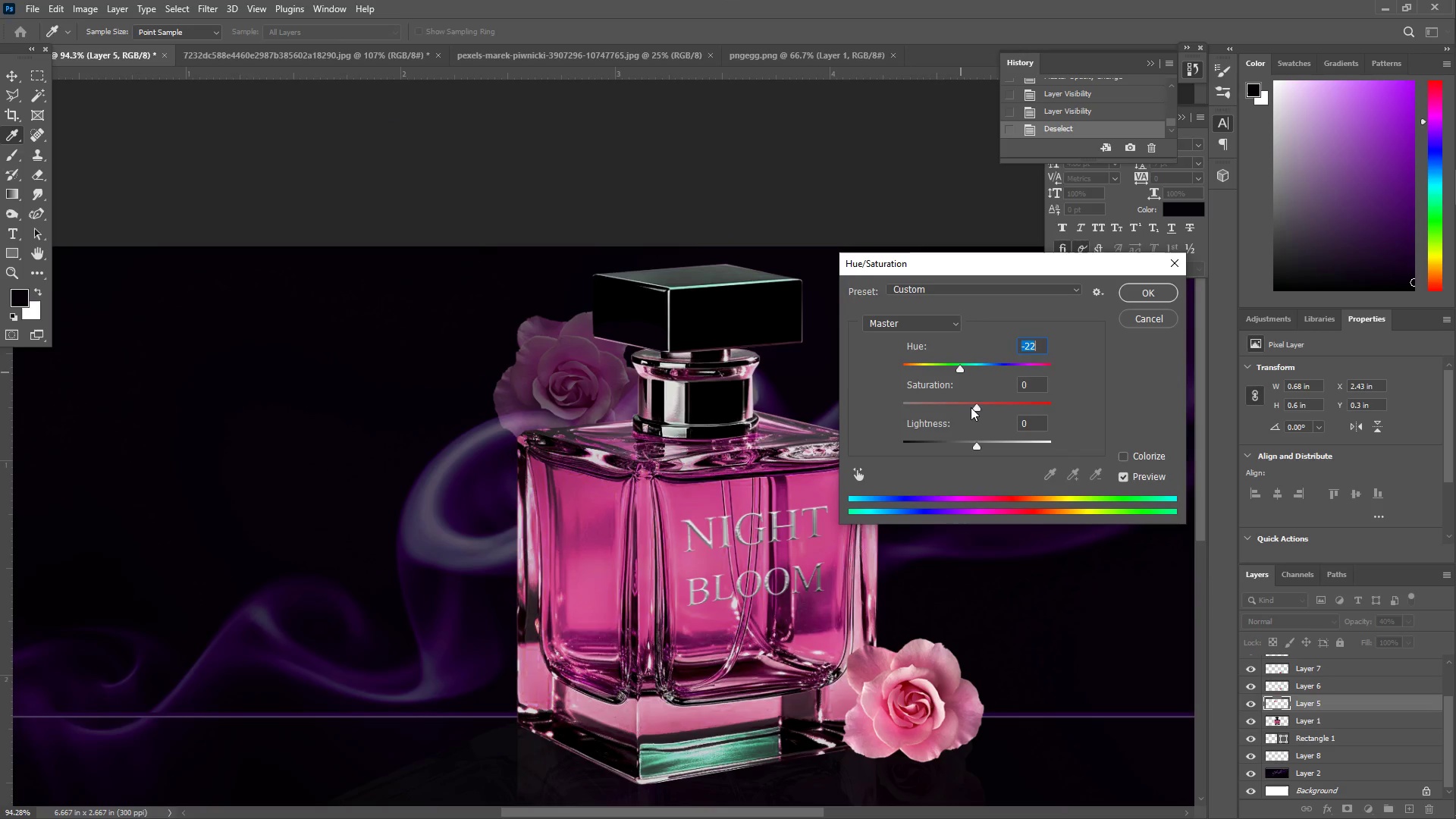 
left_click_drag(start_coordinate=[975, 408], to_coordinate=[1028, 413])
 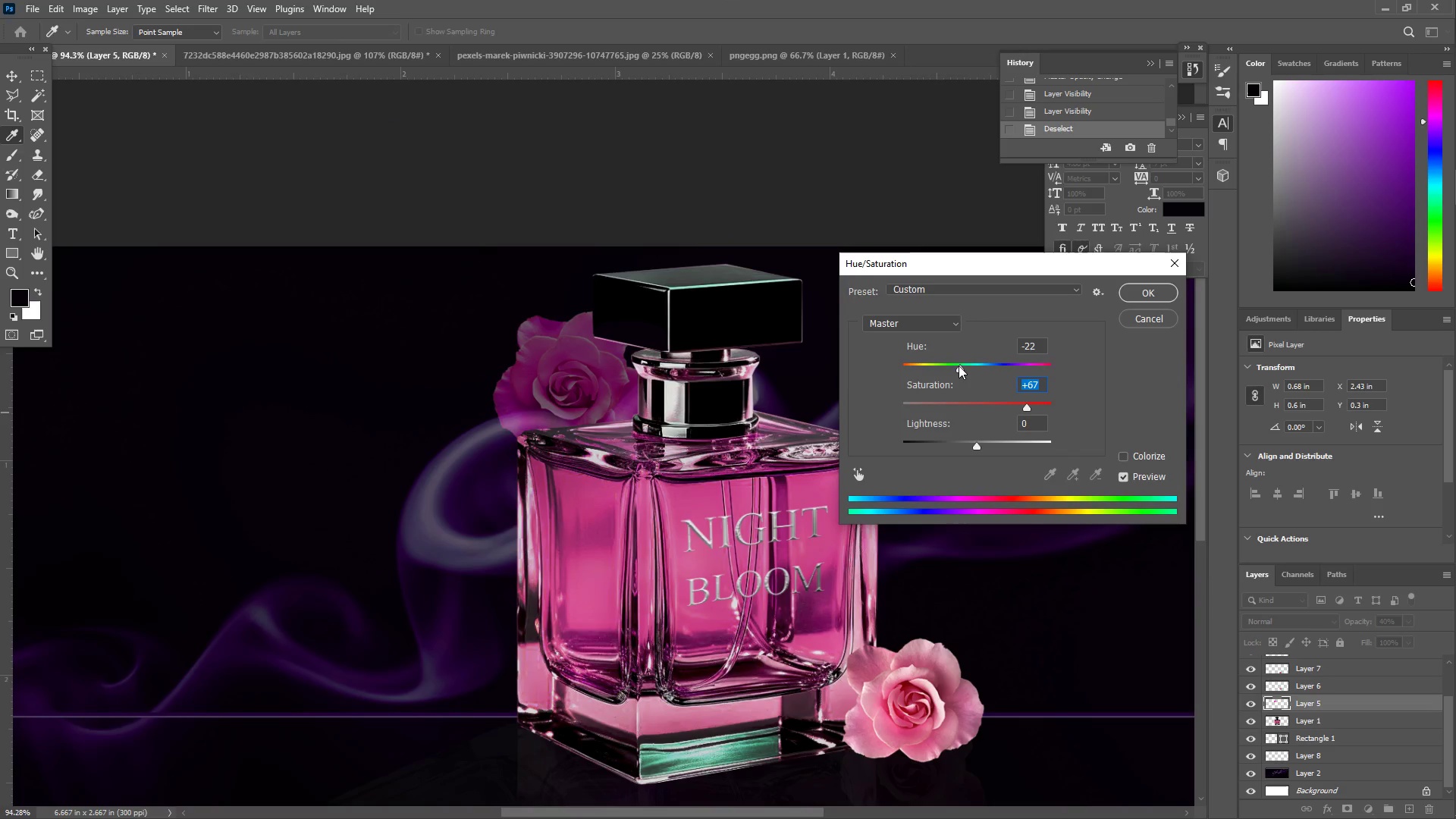 
left_click_drag(start_coordinate=[956, 366], to_coordinate=[939, 388])
 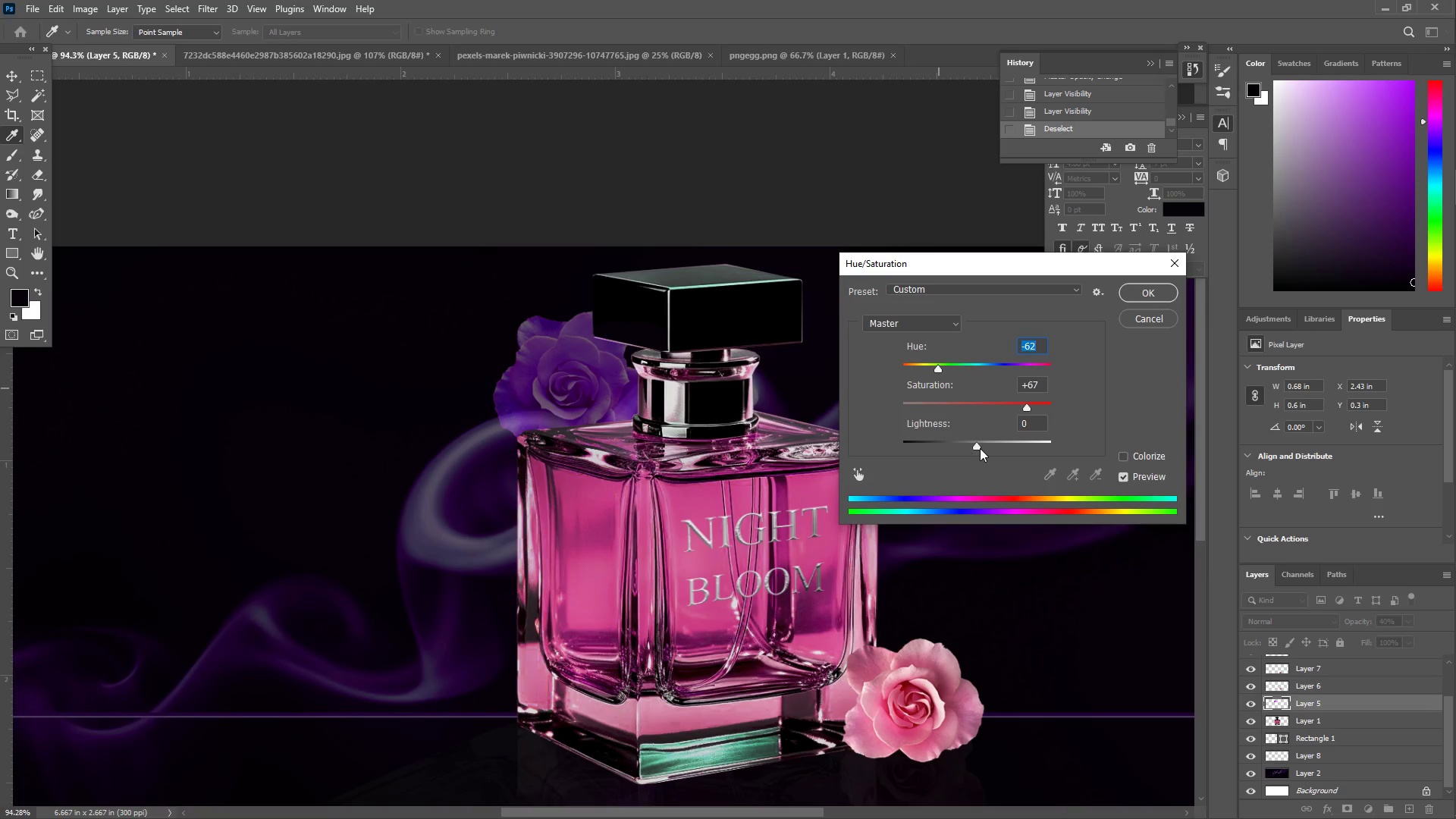 
left_click_drag(start_coordinate=[976, 446], to_coordinate=[946, 442])
 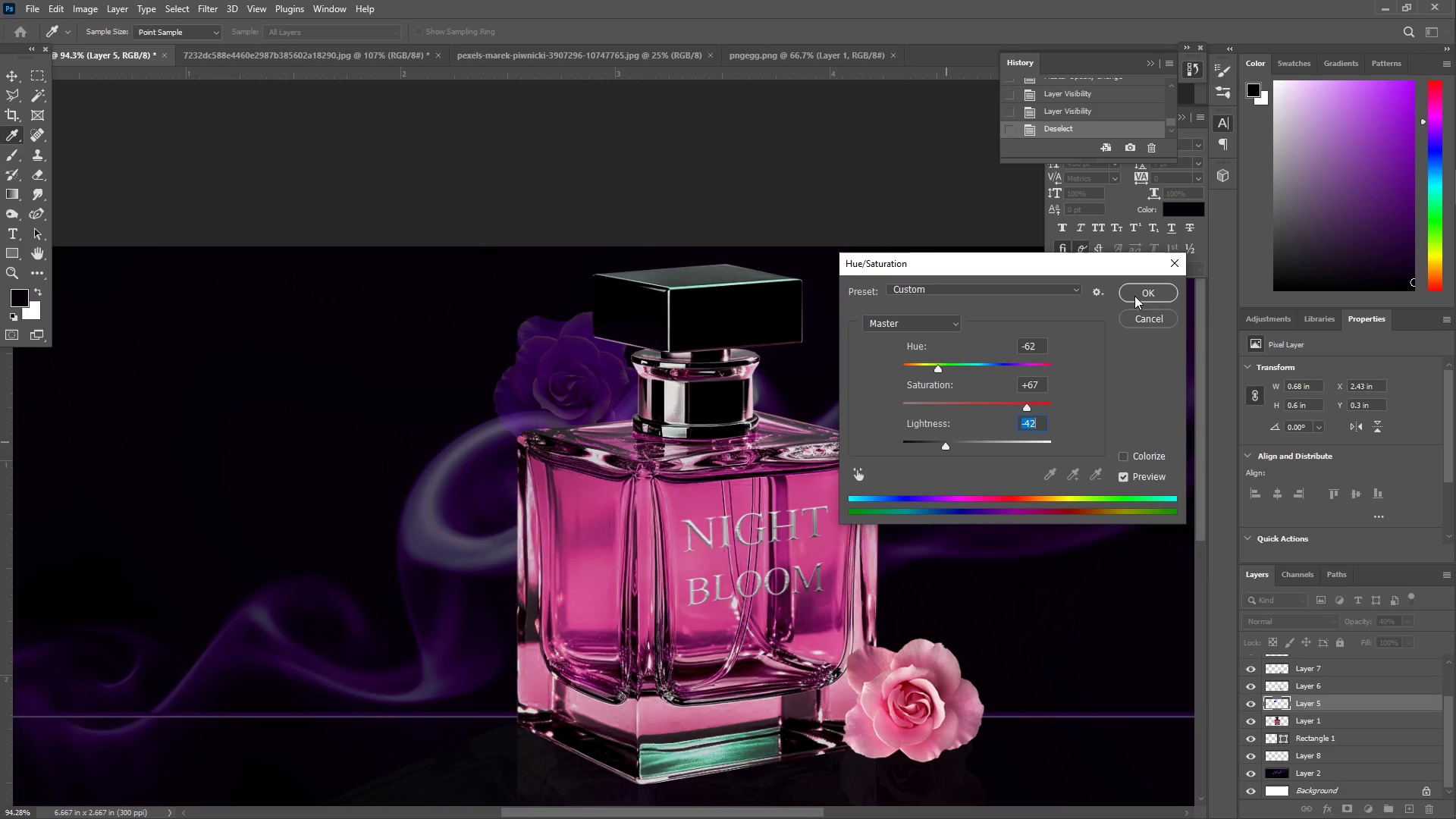 
left_click([1129, 296])
 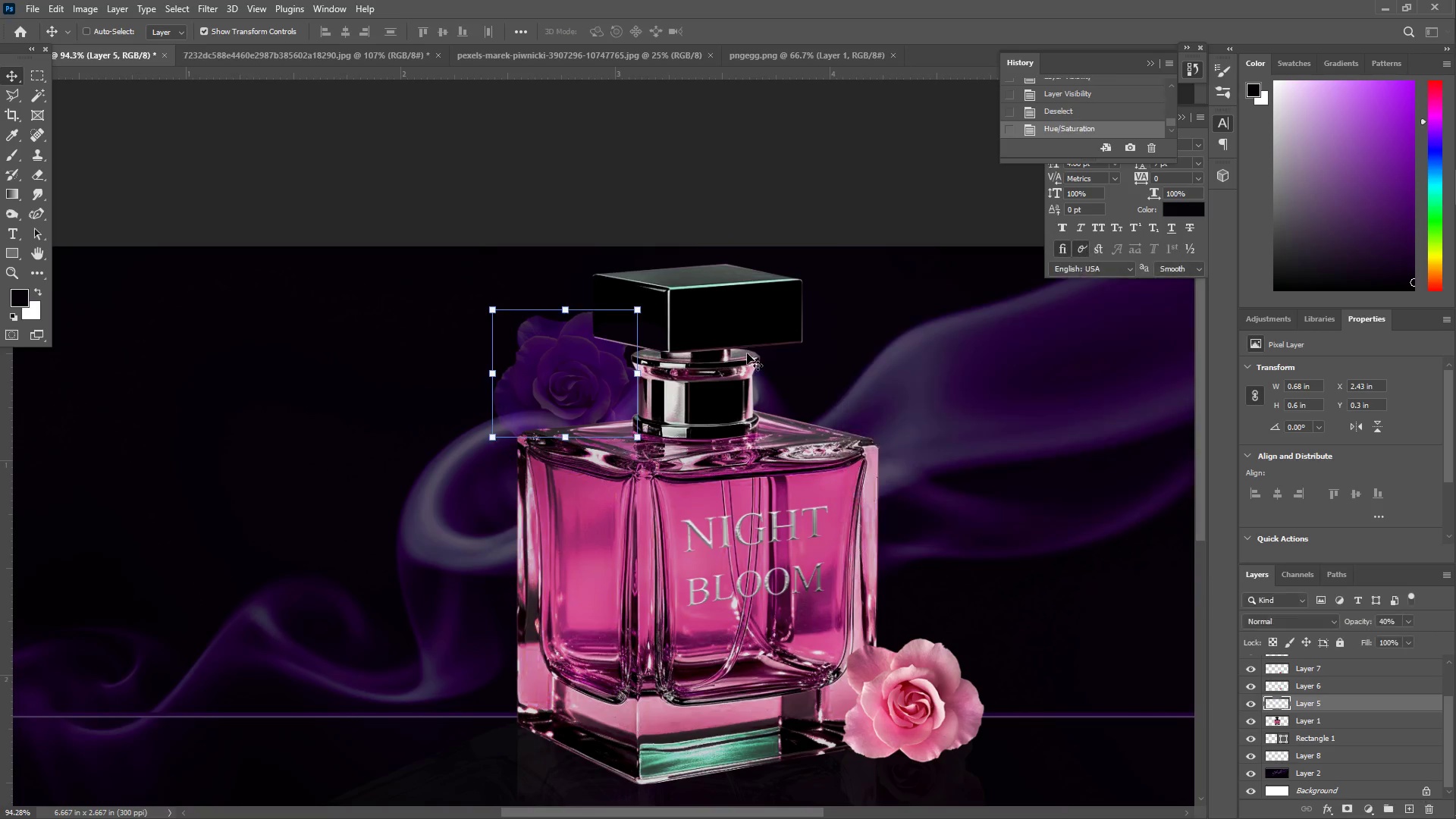 
type(zze)
 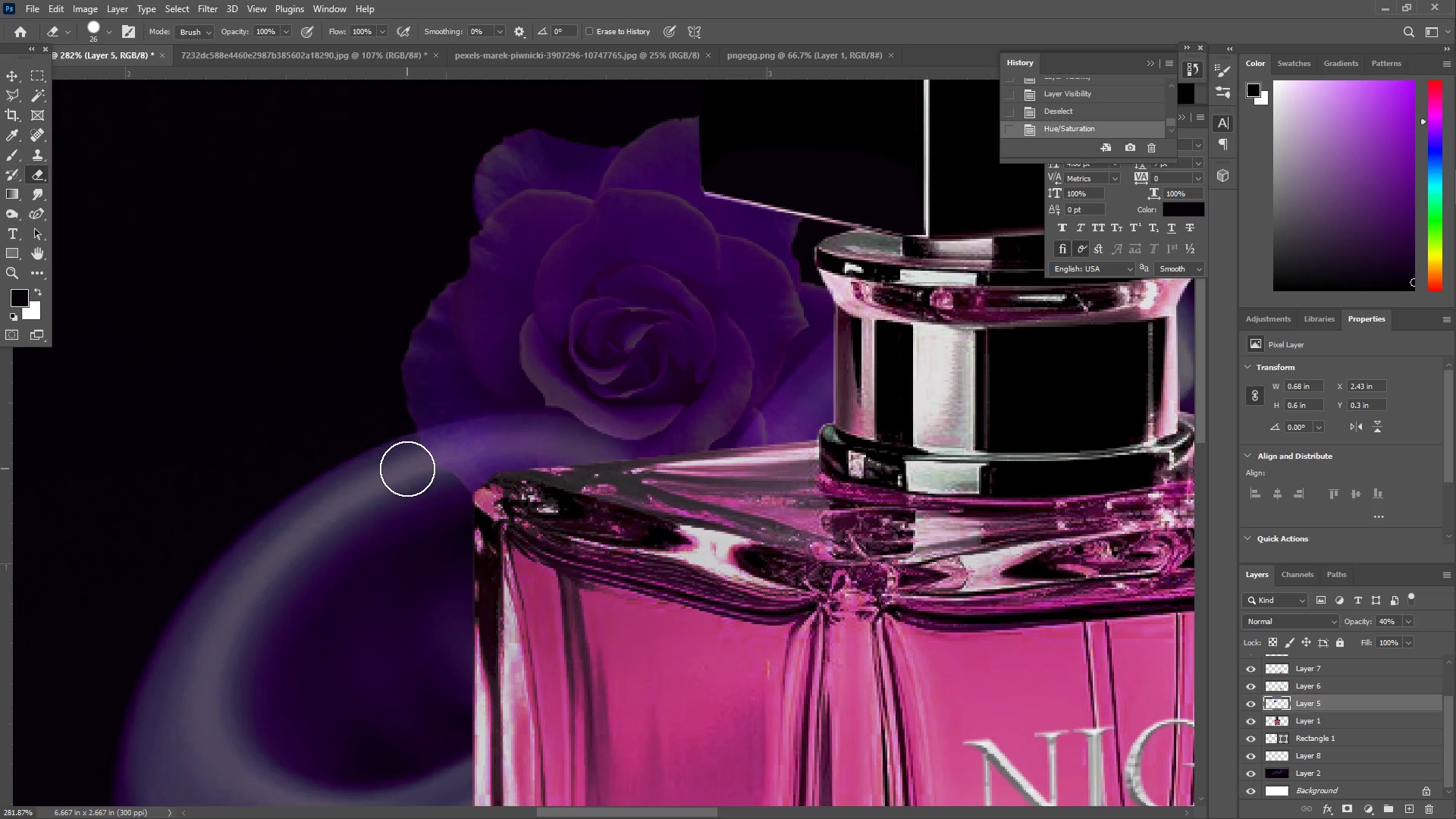 
left_click_drag(start_coordinate=[539, 410], to_coordinate=[608, 395])
 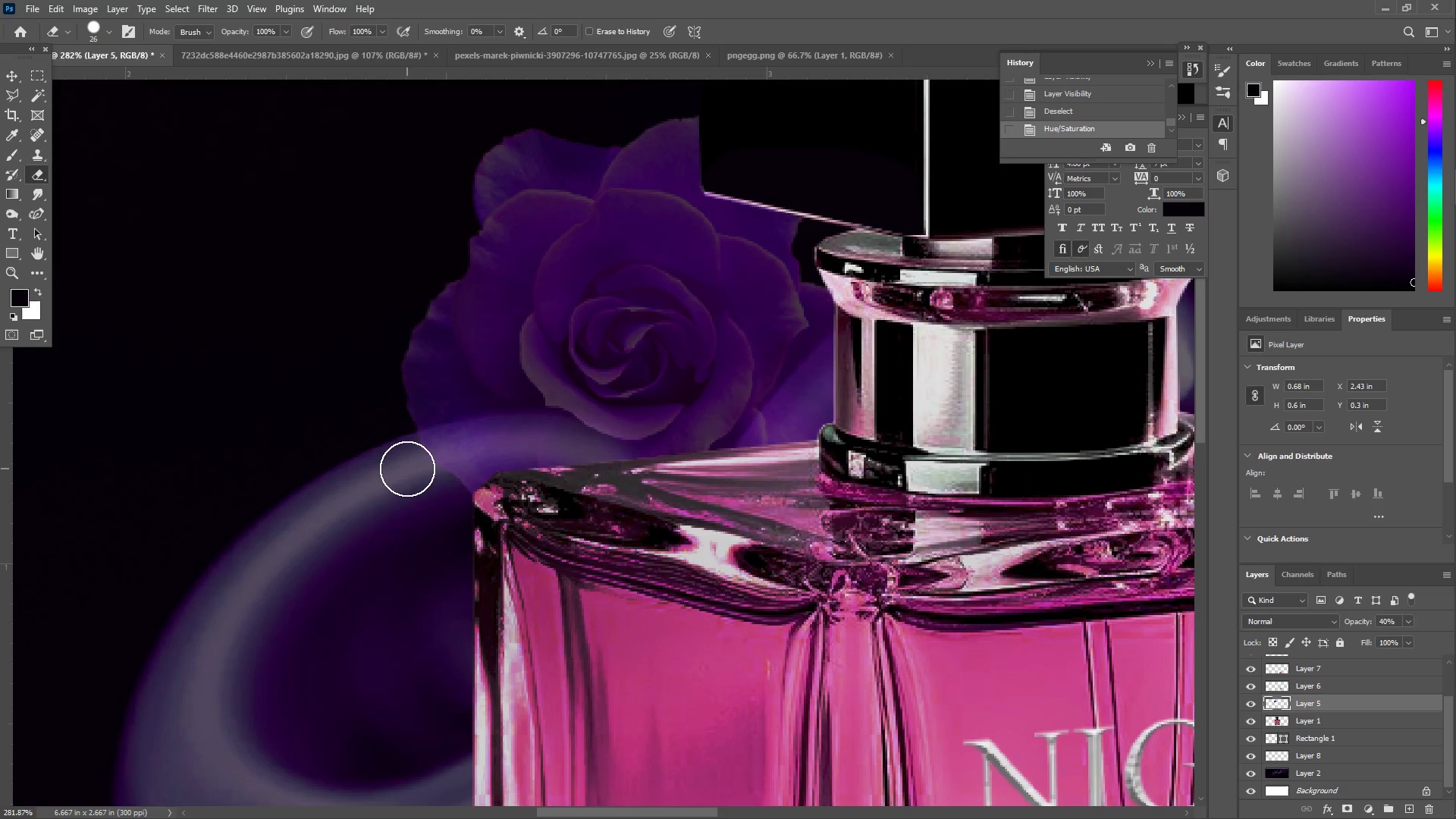 
left_click_drag(start_coordinate=[415, 466], to_coordinate=[610, 479])
 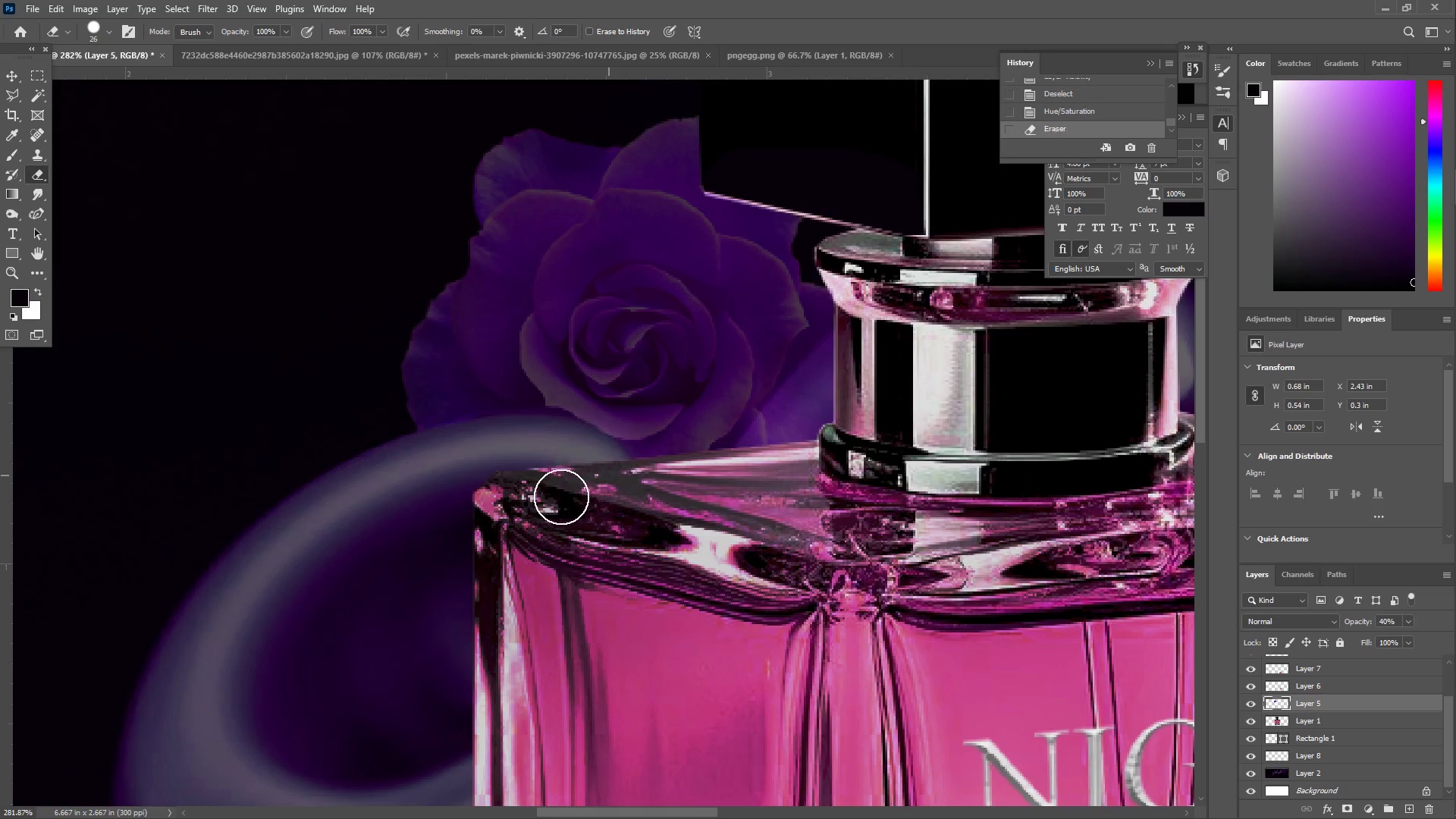 
key(Z)
 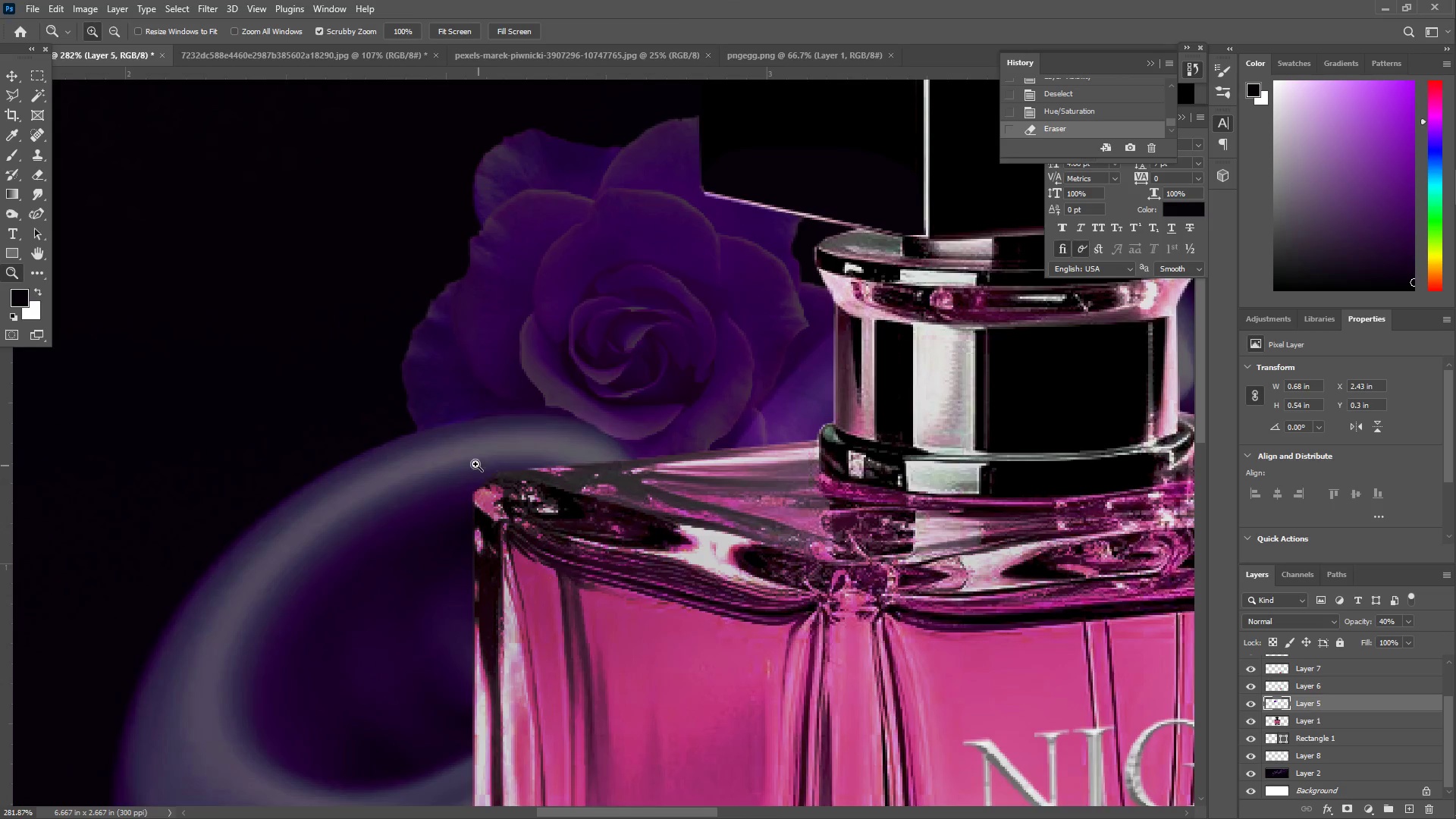 
left_click_drag(start_coordinate=[453, 457], to_coordinate=[361, 470])
 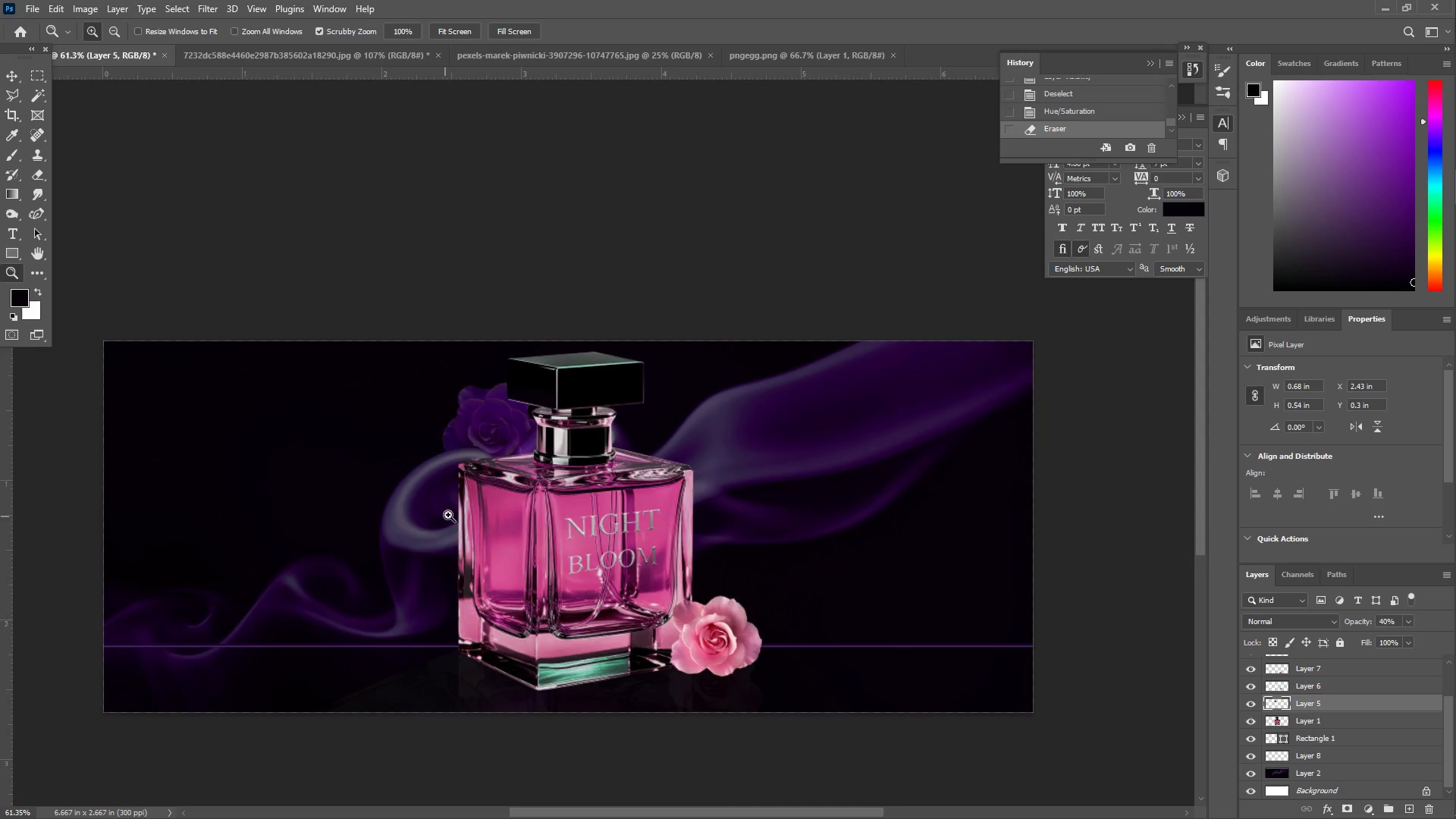 
scroll: coordinate [465, 509], scroll_direction: down, amount: 11.0
 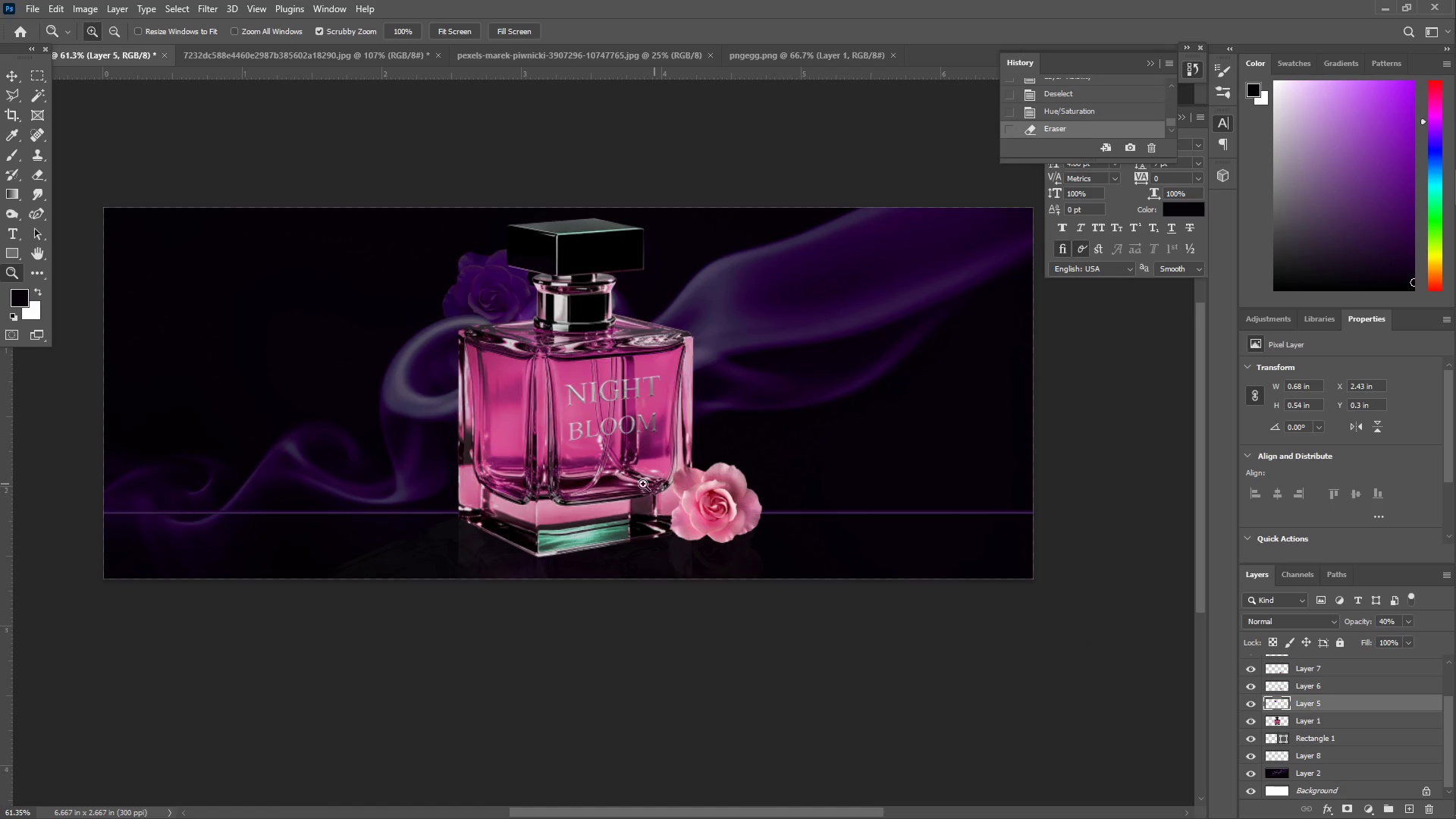 
left_click_drag(start_coordinate=[616, 379], to_coordinate=[662, 393])
 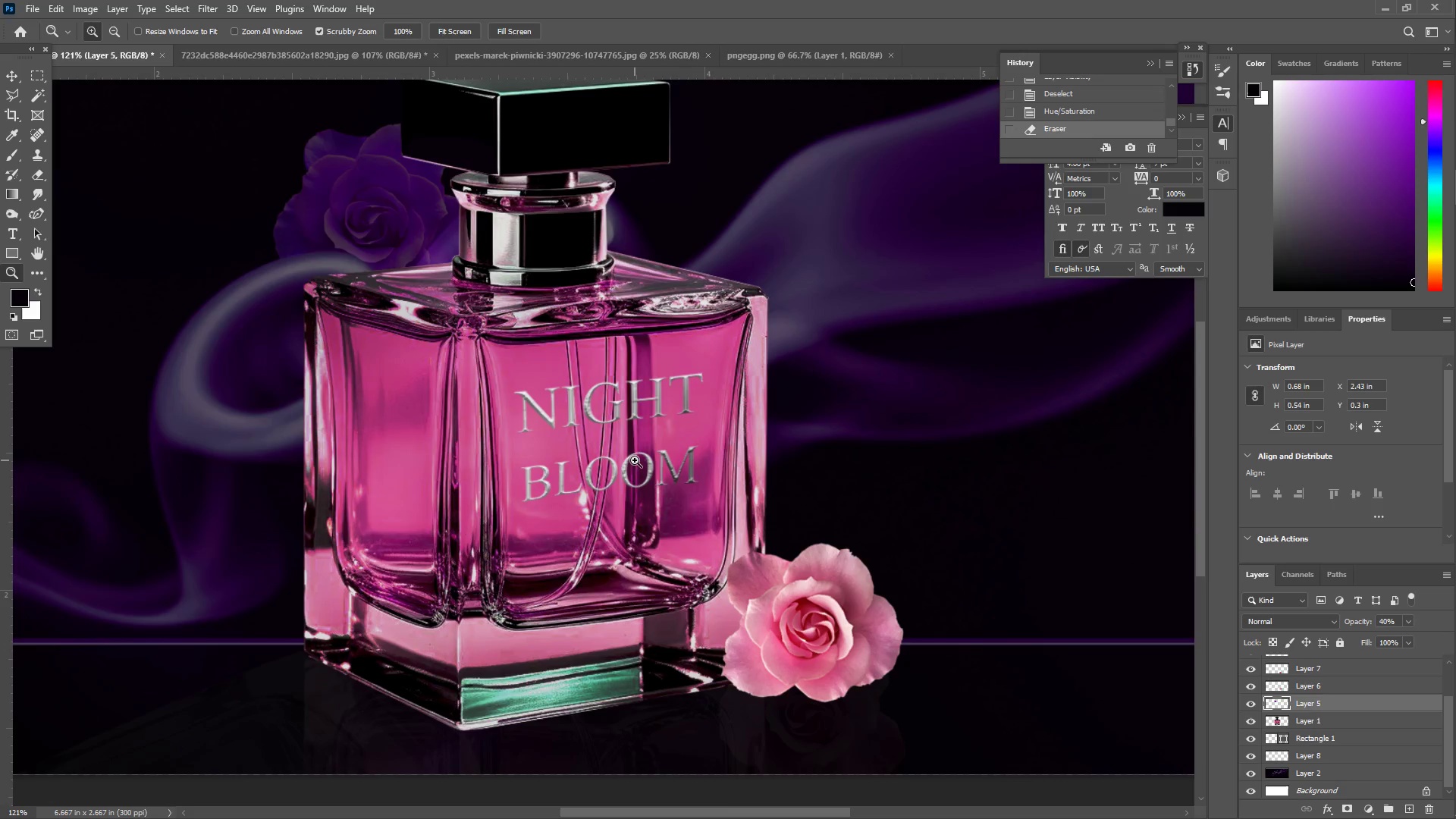 
scroll: coordinate [563, 442], scroll_direction: down, amount: 3.0
 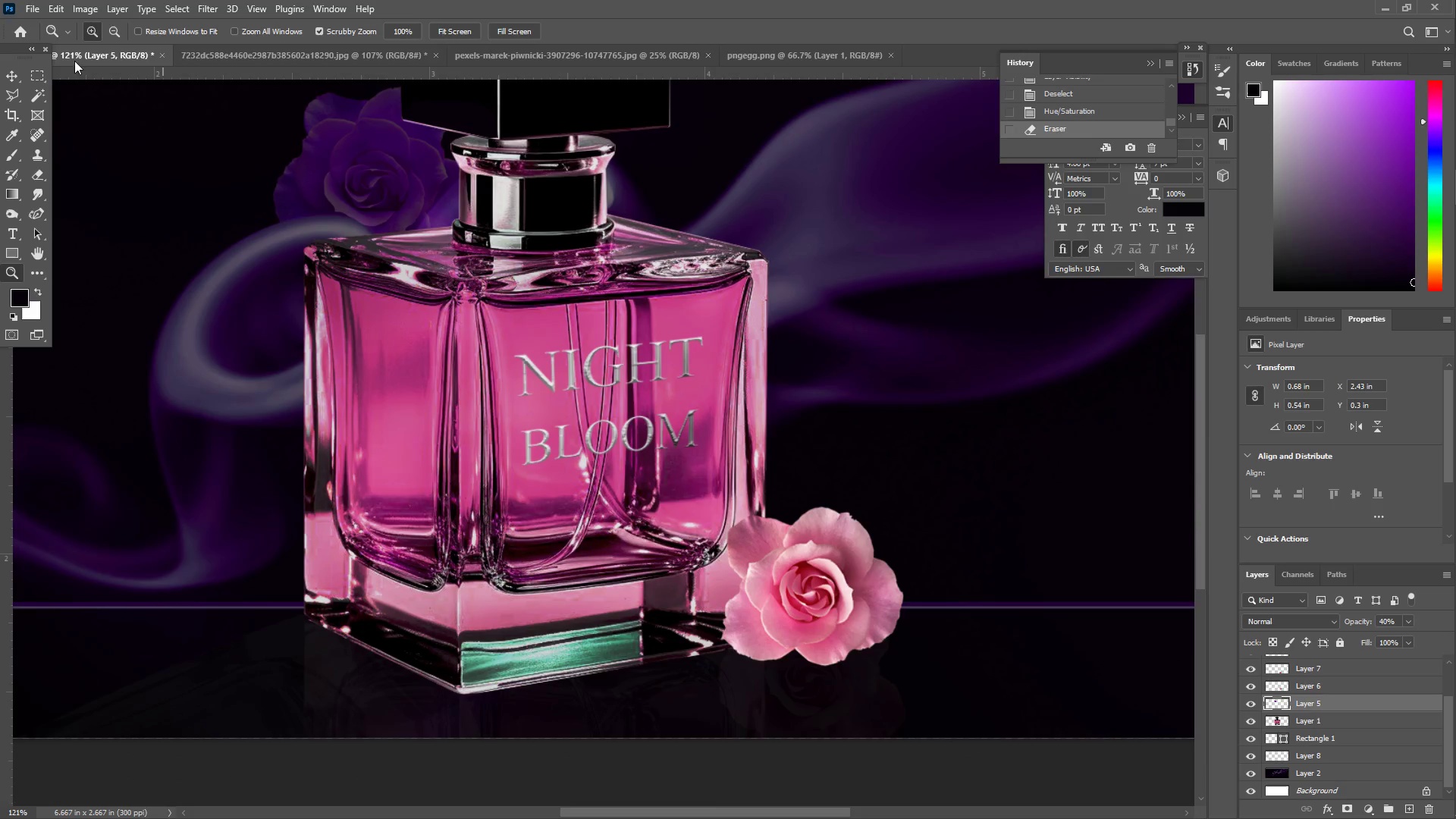 
left_click([14, 76])
 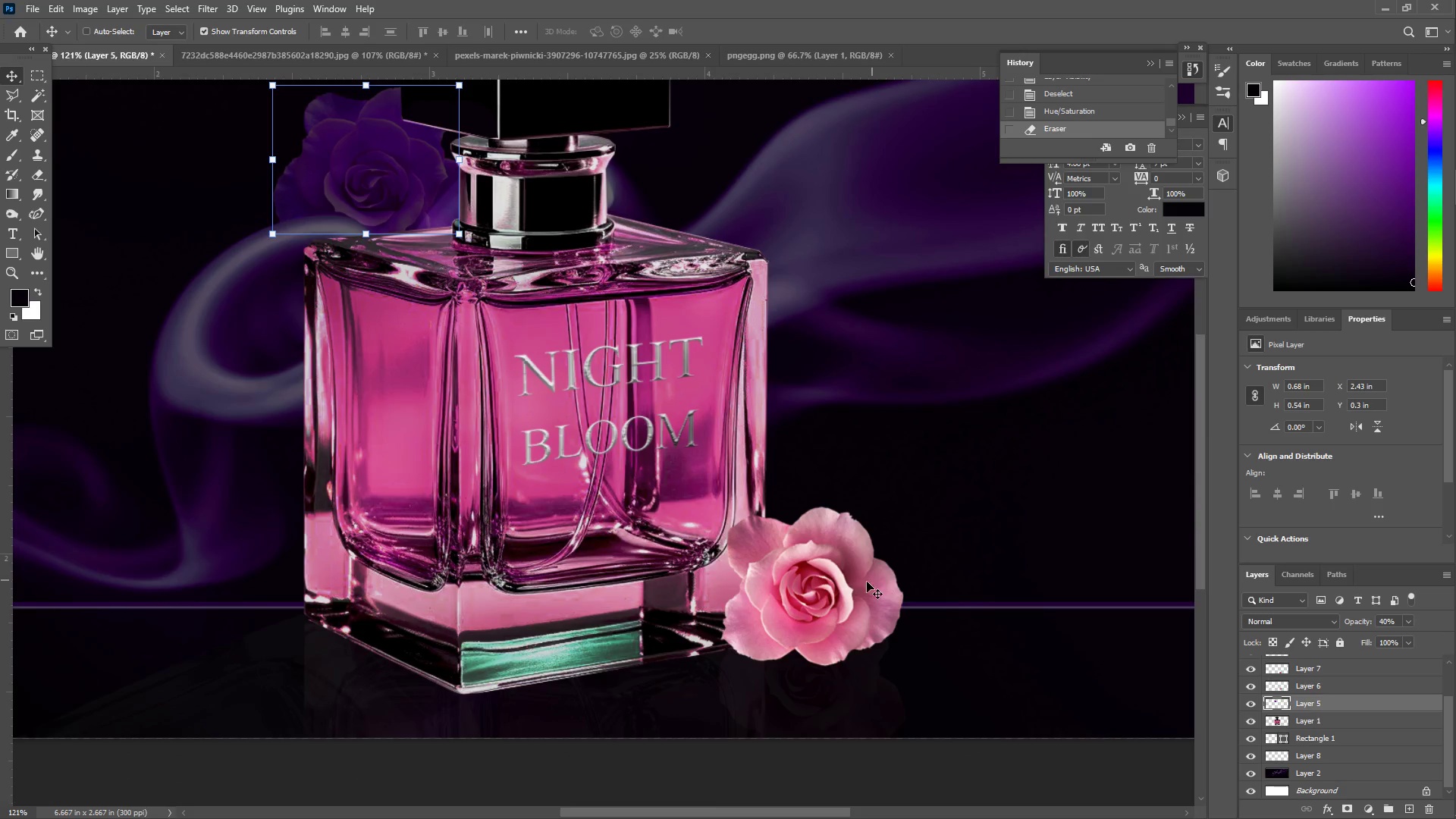 
right_click([817, 563])
 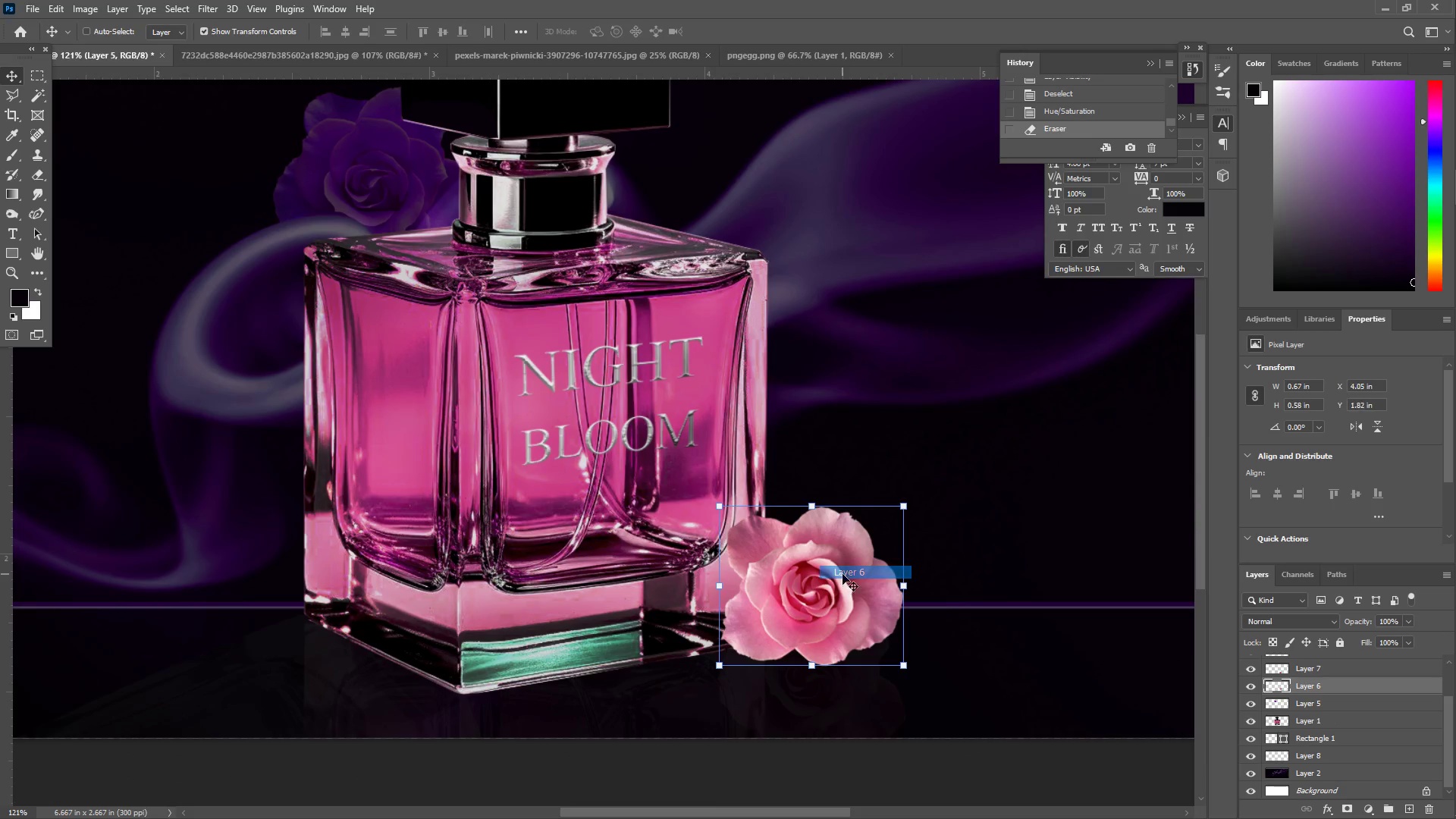 
type(zz)
 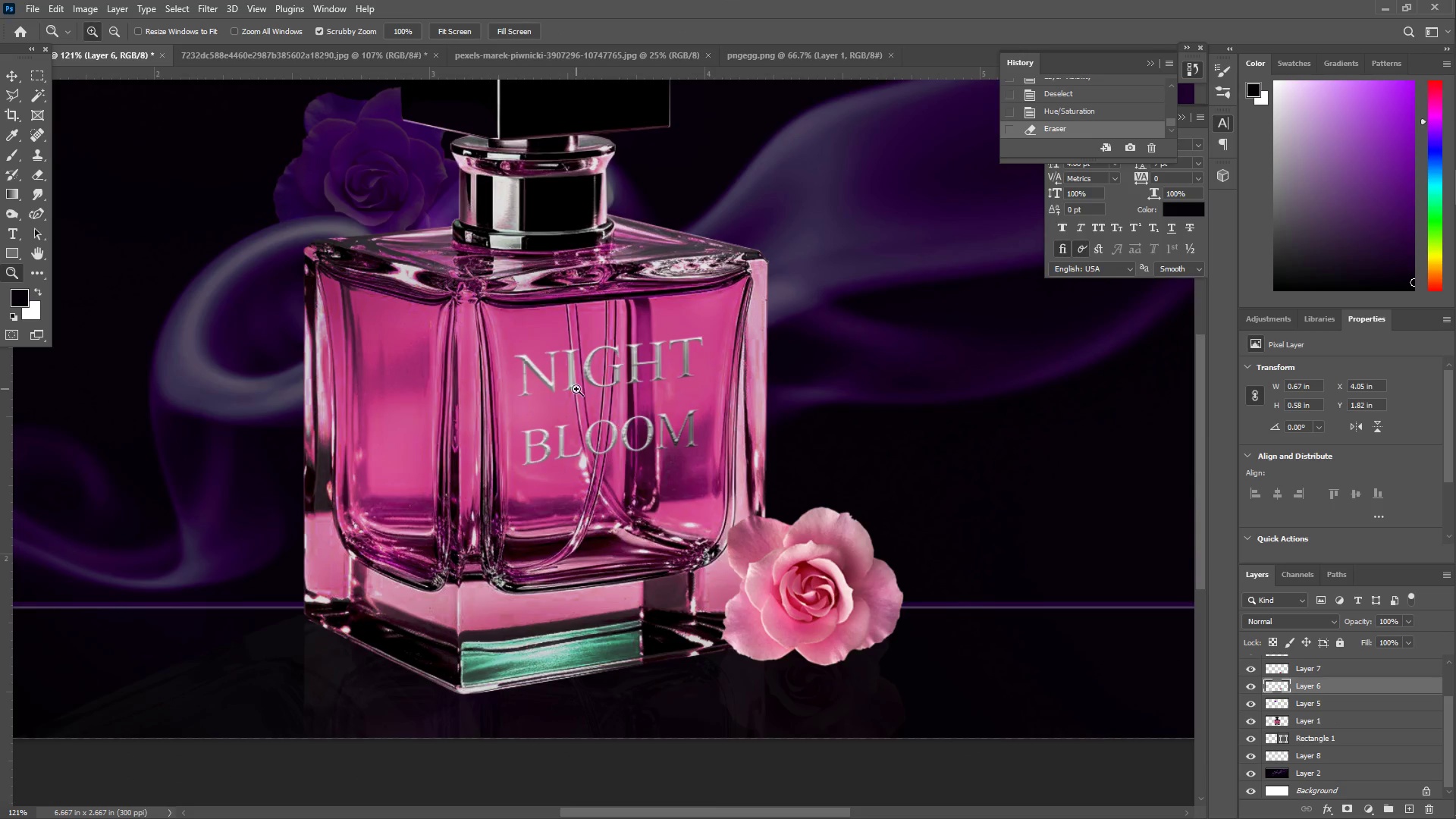 
left_click_drag(start_coordinate=[573, 389], to_coordinate=[497, 400])
 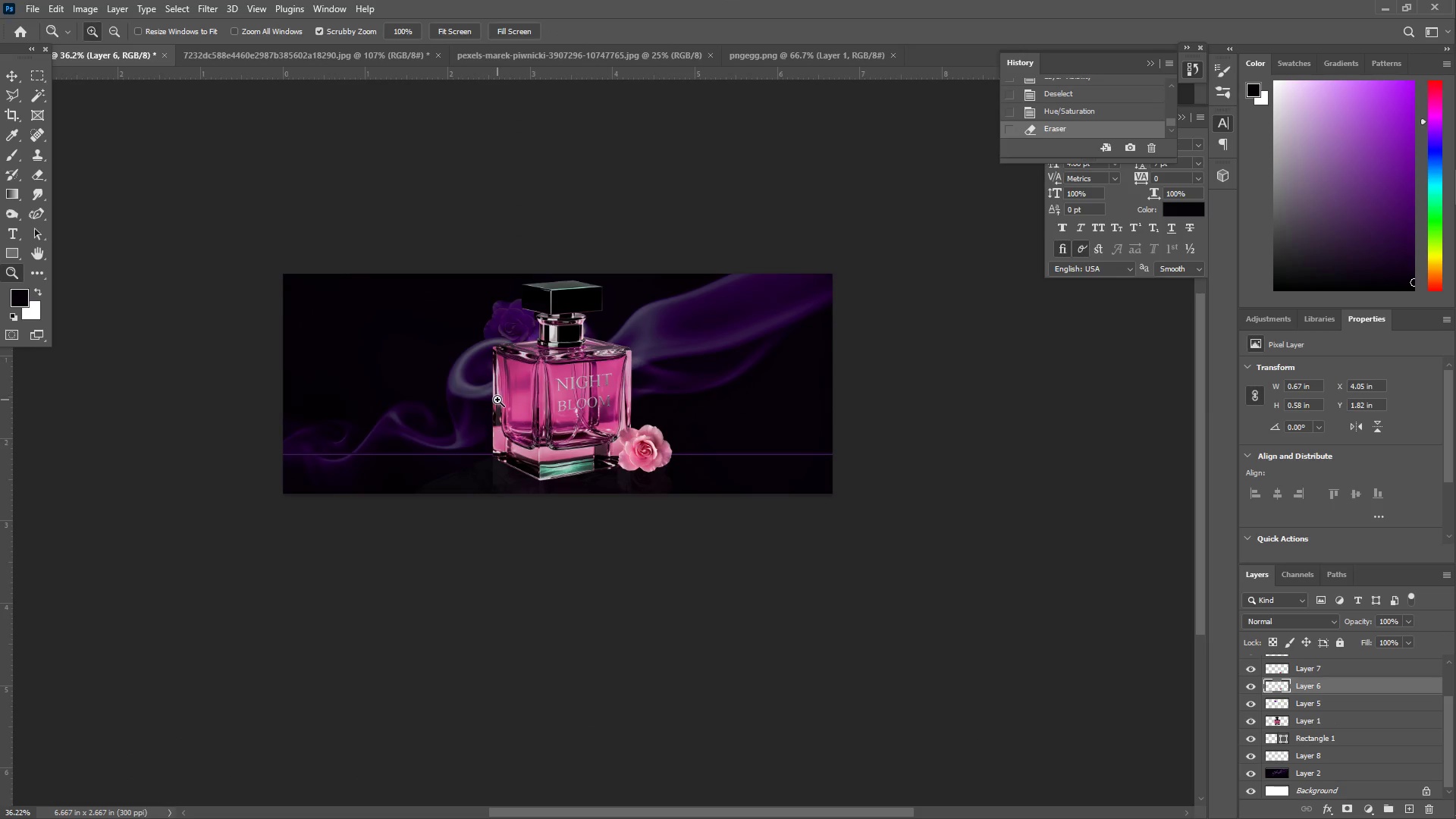 
left_click_drag(start_coordinate=[519, 403], to_coordinate=[567, 415])
 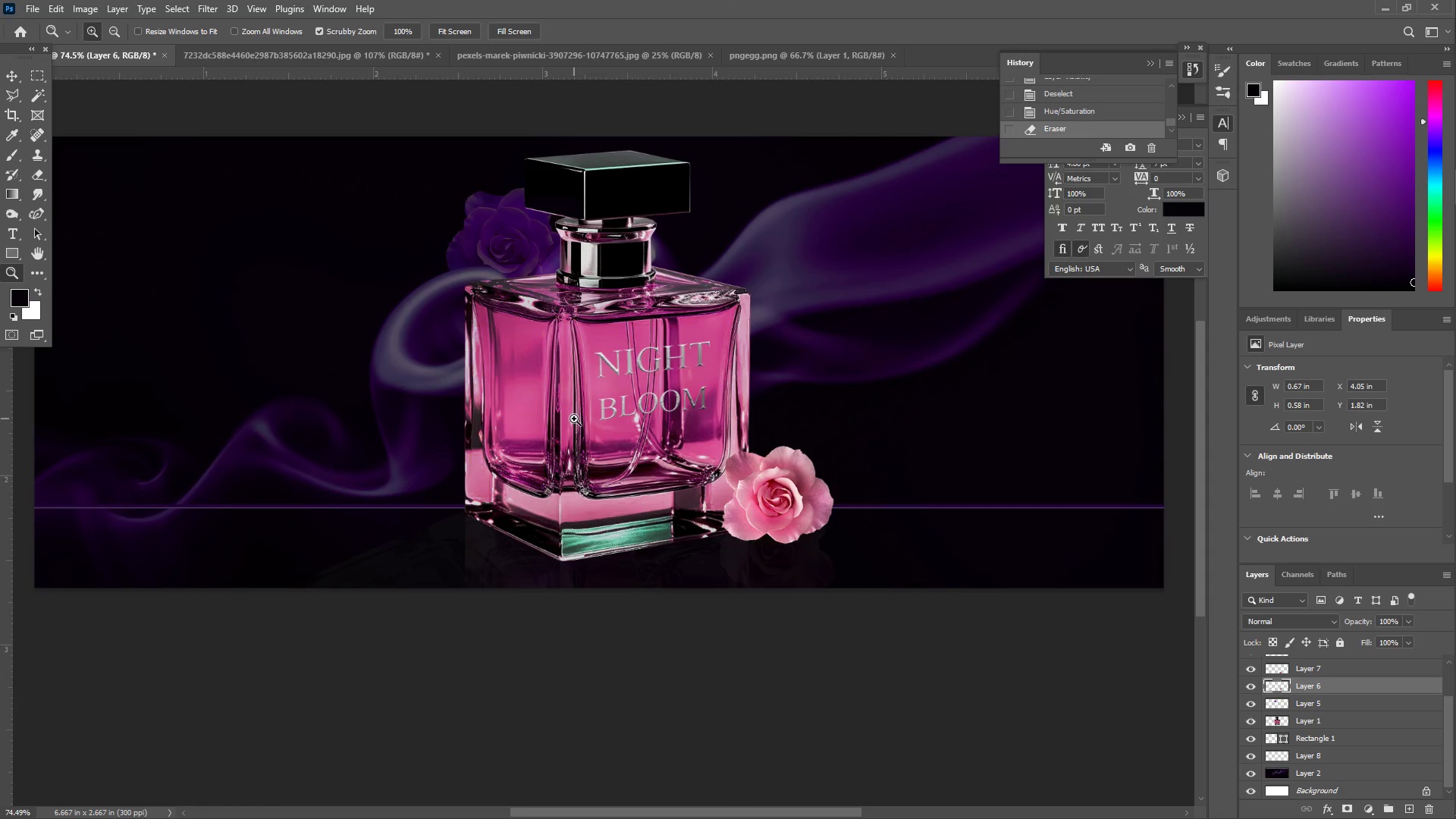 
left_click_drag(start_coordinate=[573, 402], to_coordinate=[549, 395])
 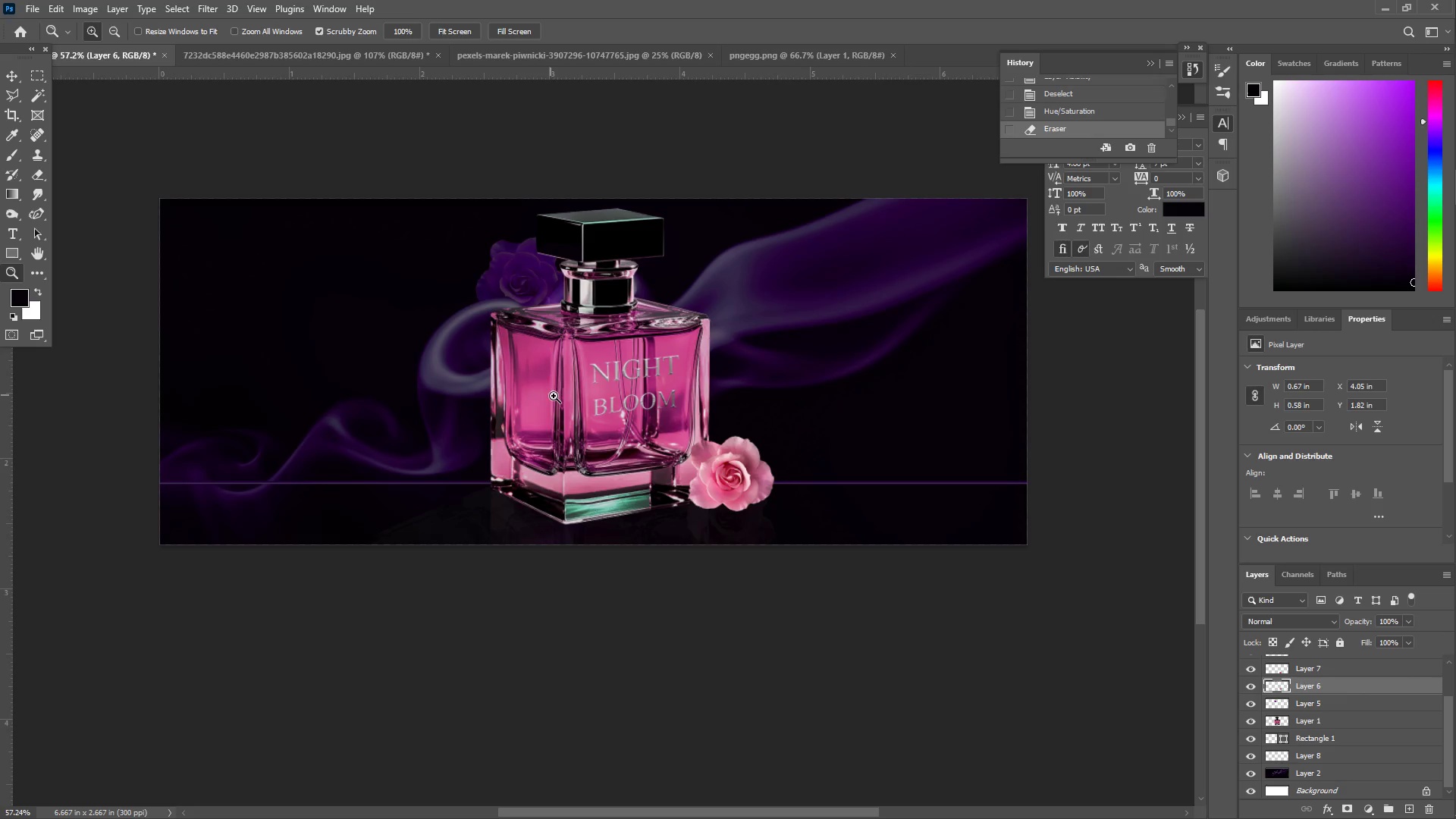 
left_click_drag(start_coordinate=[555, 397], to_coordinate=[578, 401])
 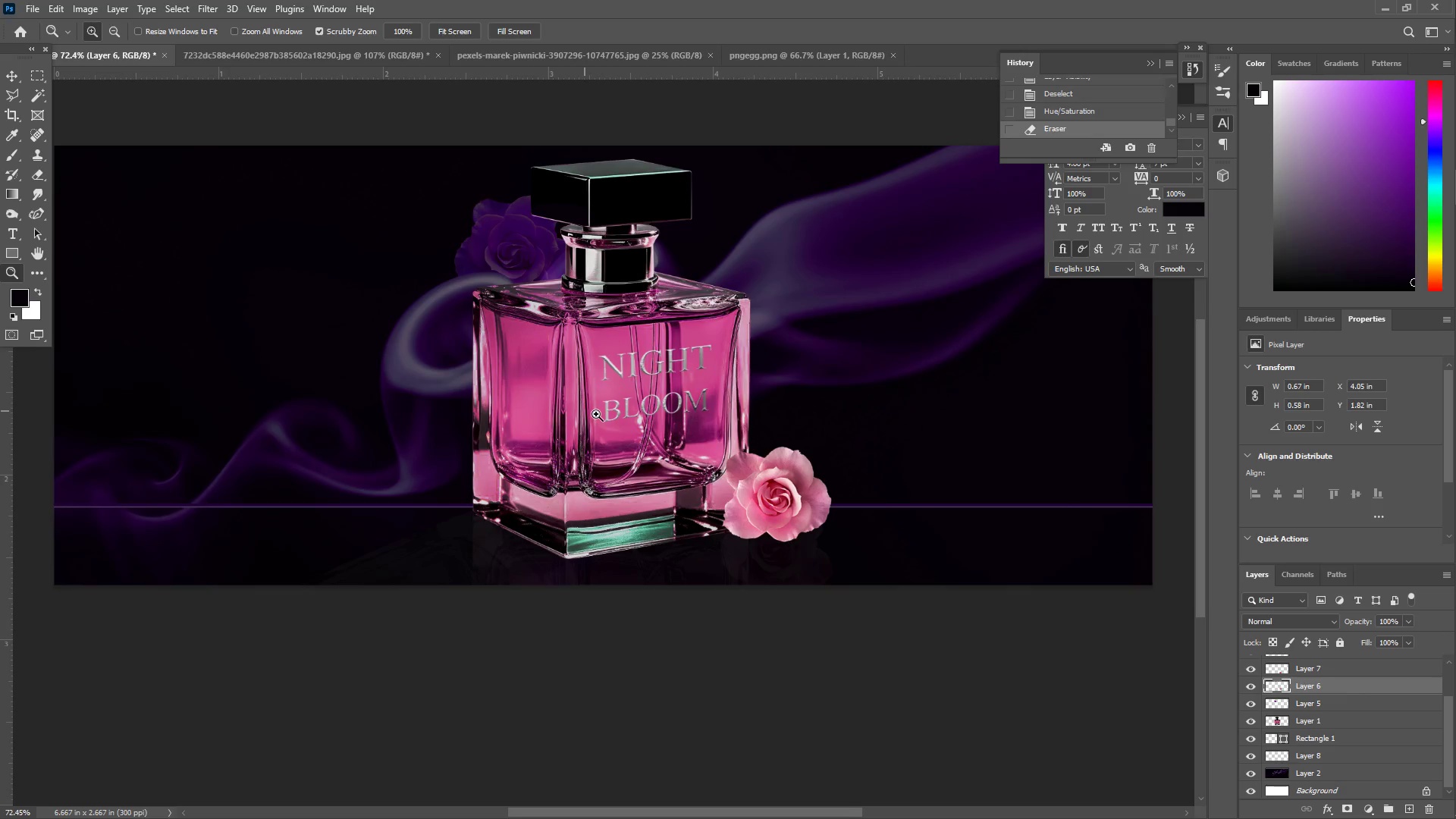 
left_click_drag(start_coordinate=[675, 395], to_coordinate=[664, 394])
 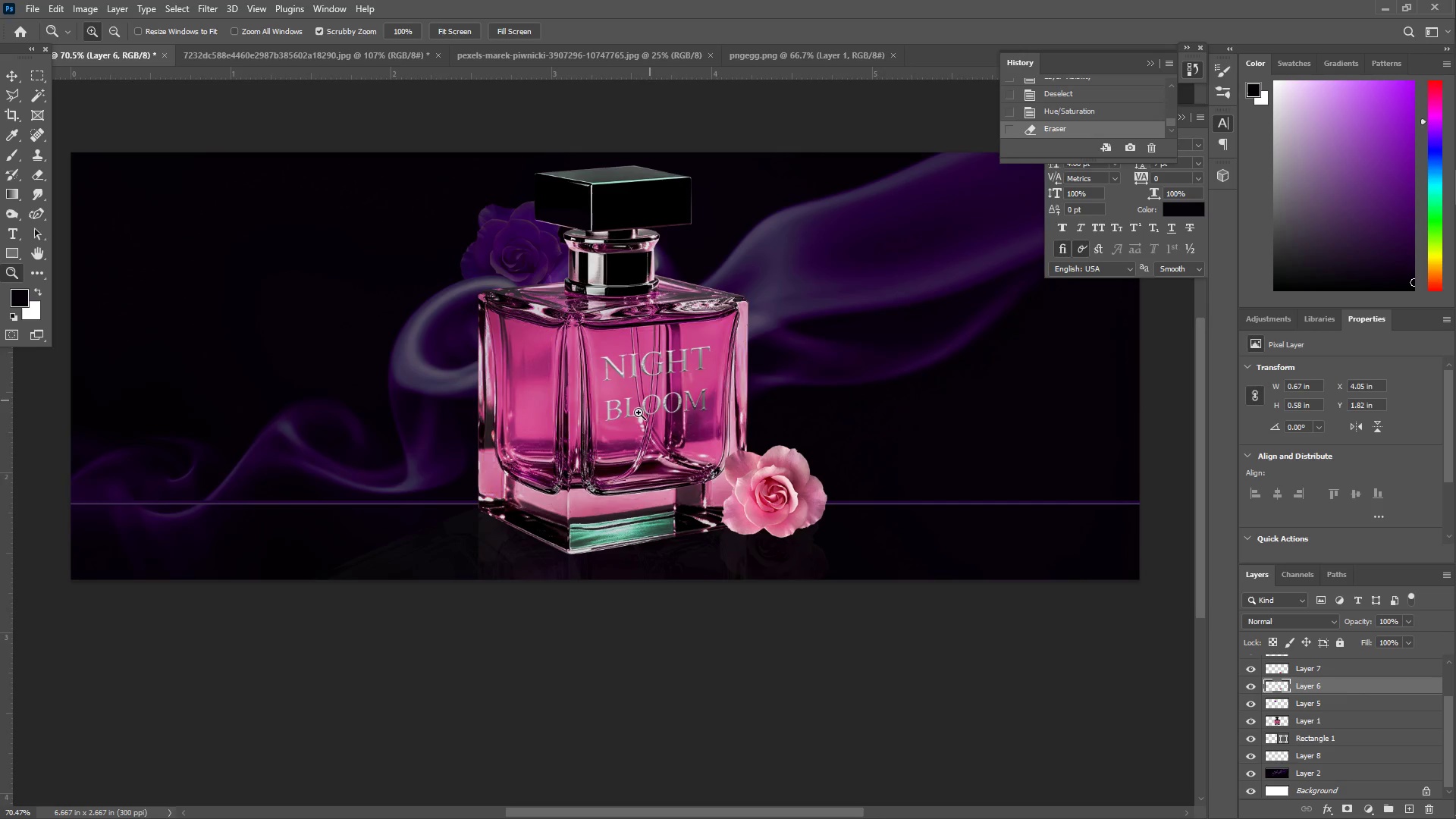 
scroll: coordinate [637, 444], scroll_direction: up, amount: 5.0
 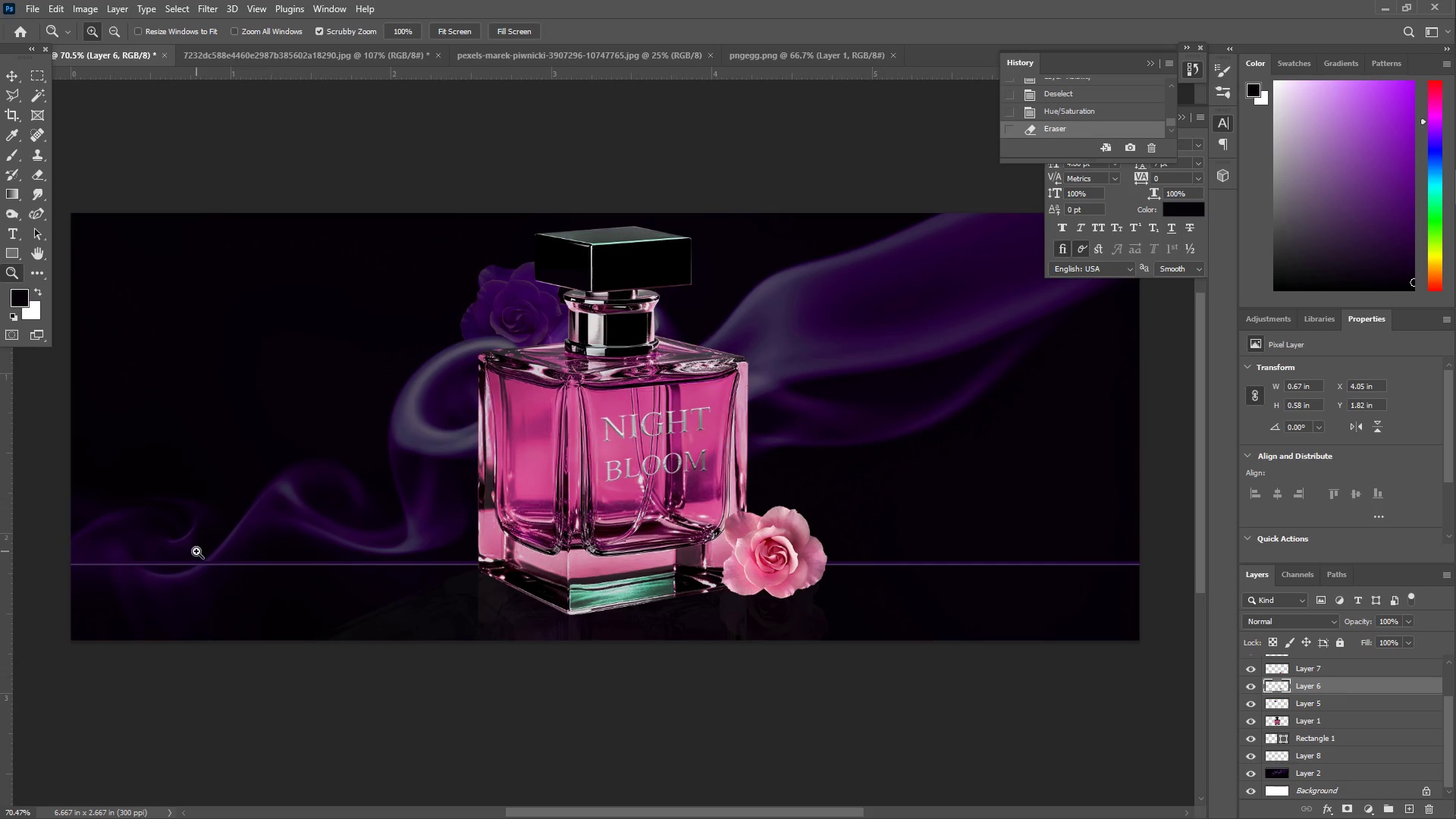 
left_click_drag(start_coordinate=[182, 584], to_coordinate=[214, 579])
 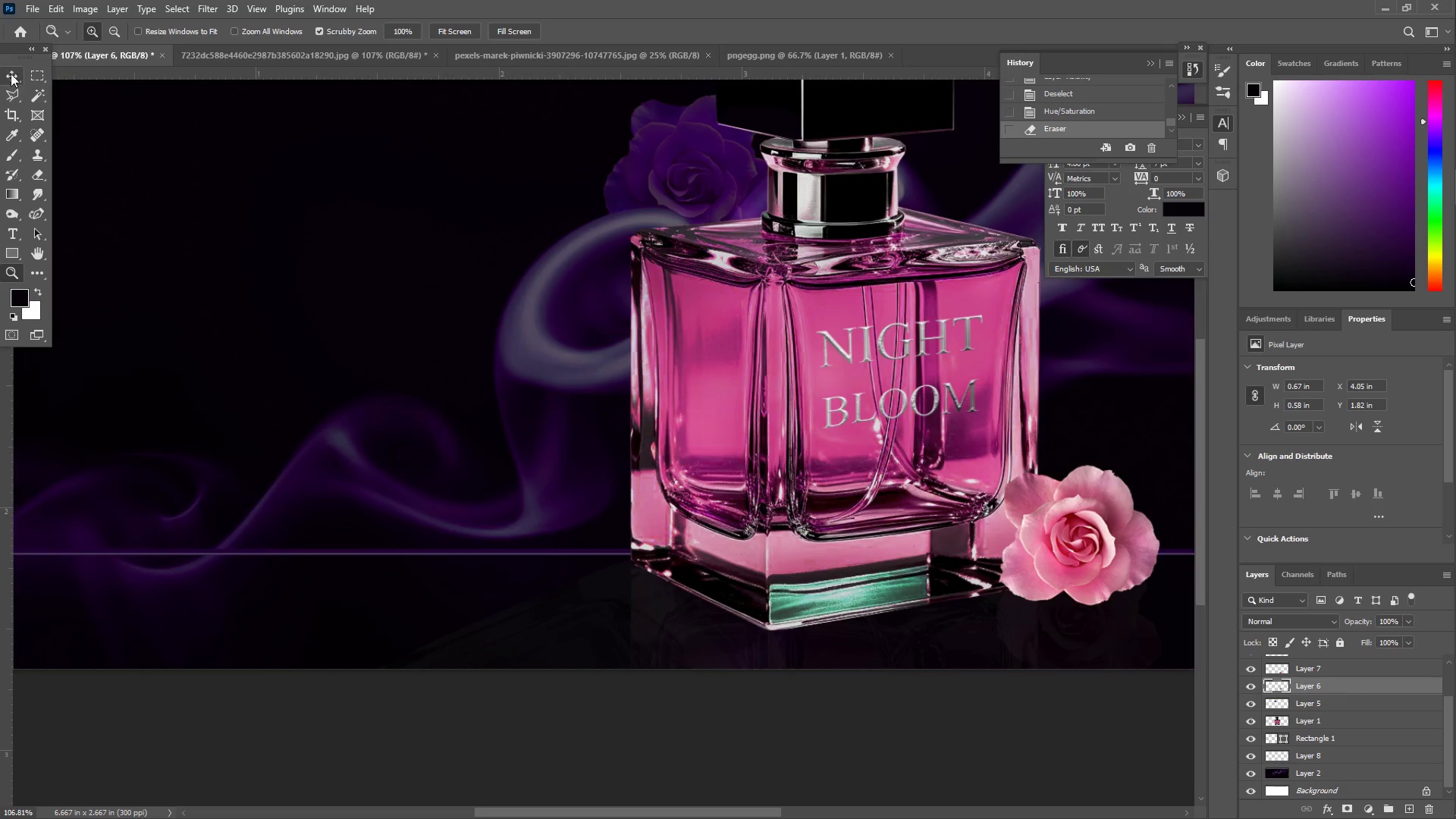 
hold_key(key=Space, duration=0.47)
 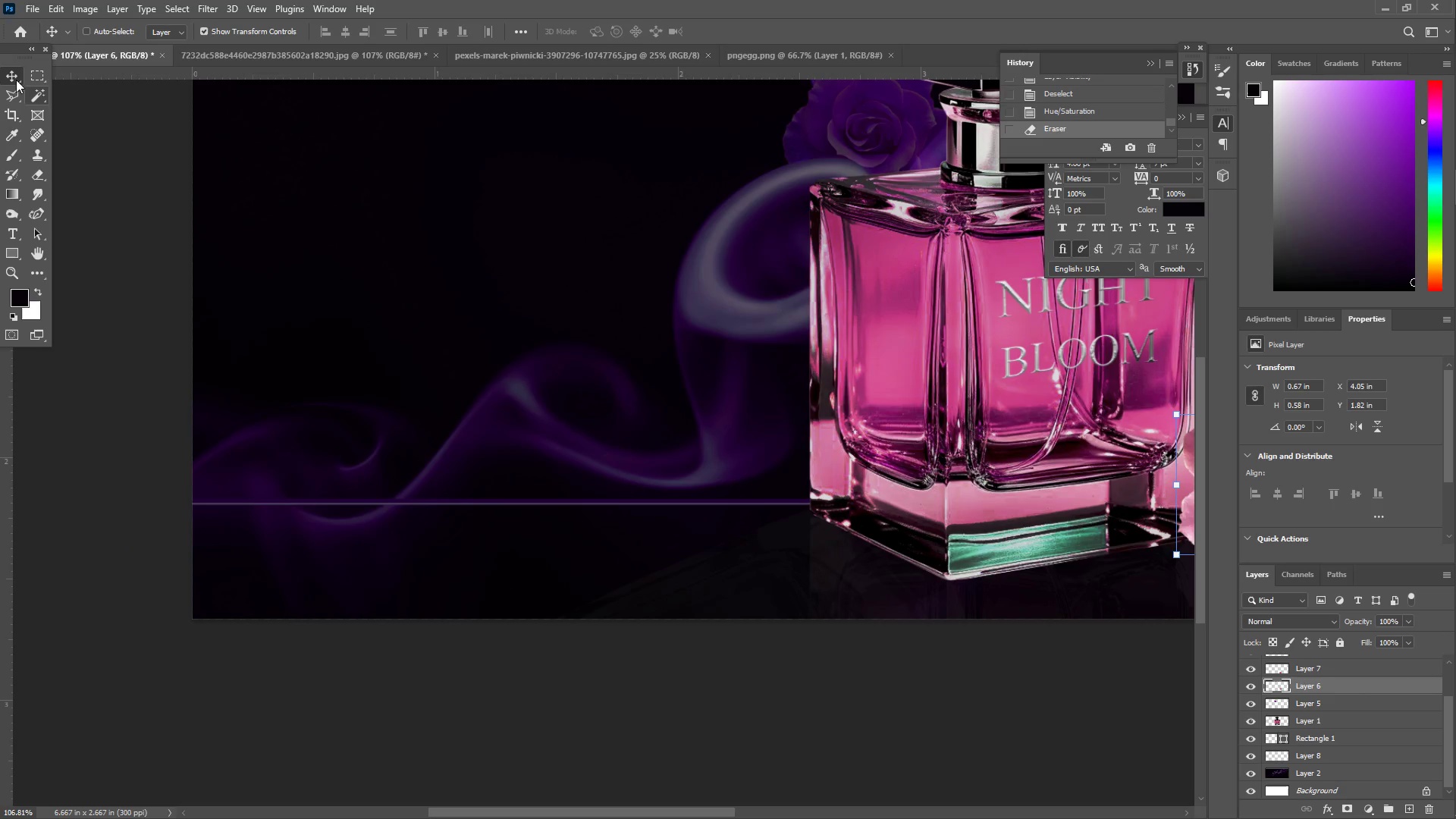 
left_click_drag(start_coordinate=[240, 394], to_coordinate=[419, 344])
 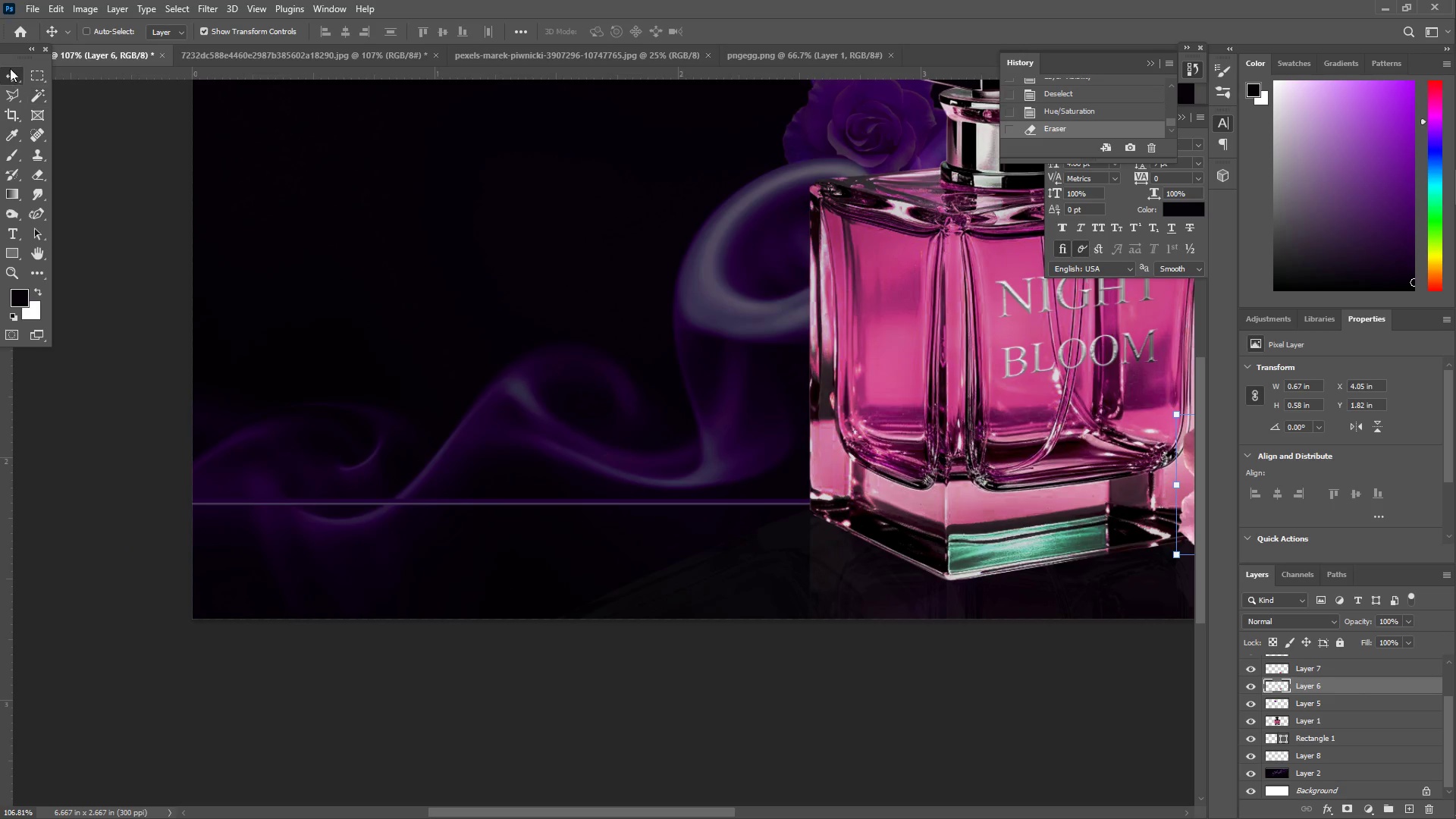 
right_click([323, 214])
 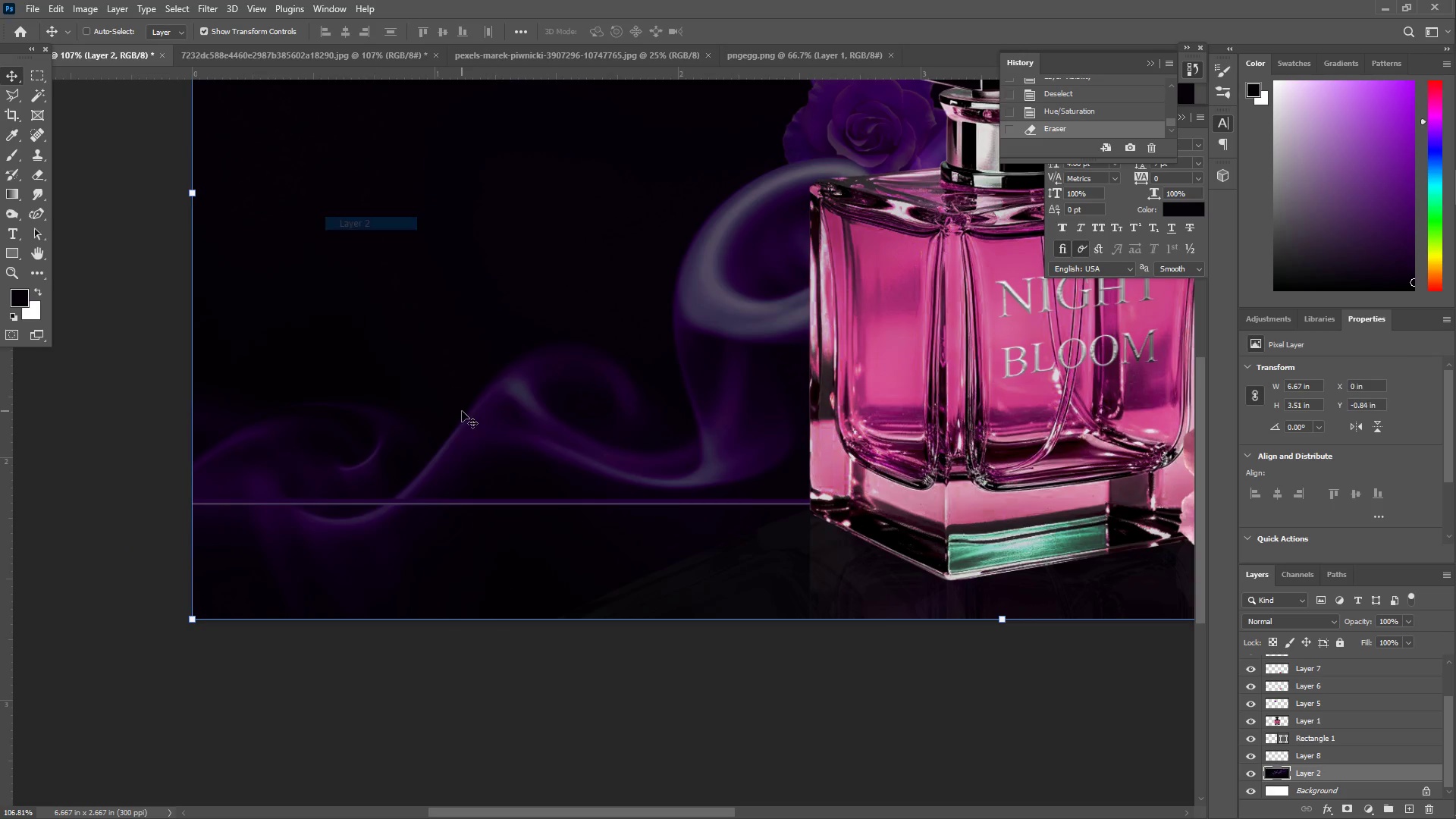 
type(ze)
 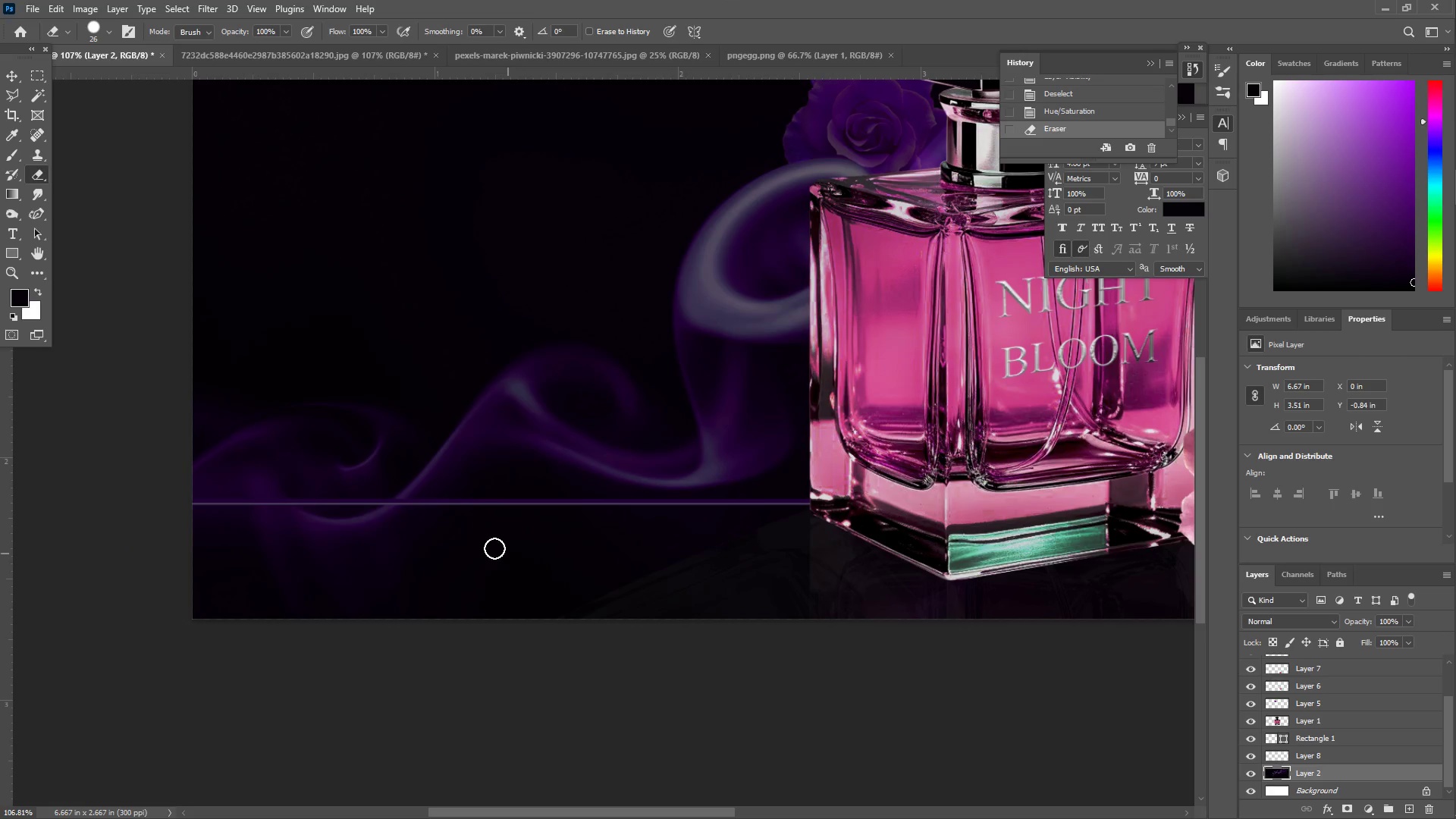 
left_click_drag(start_coordinate=[417, 523], to_coordinate=[329, 533])
 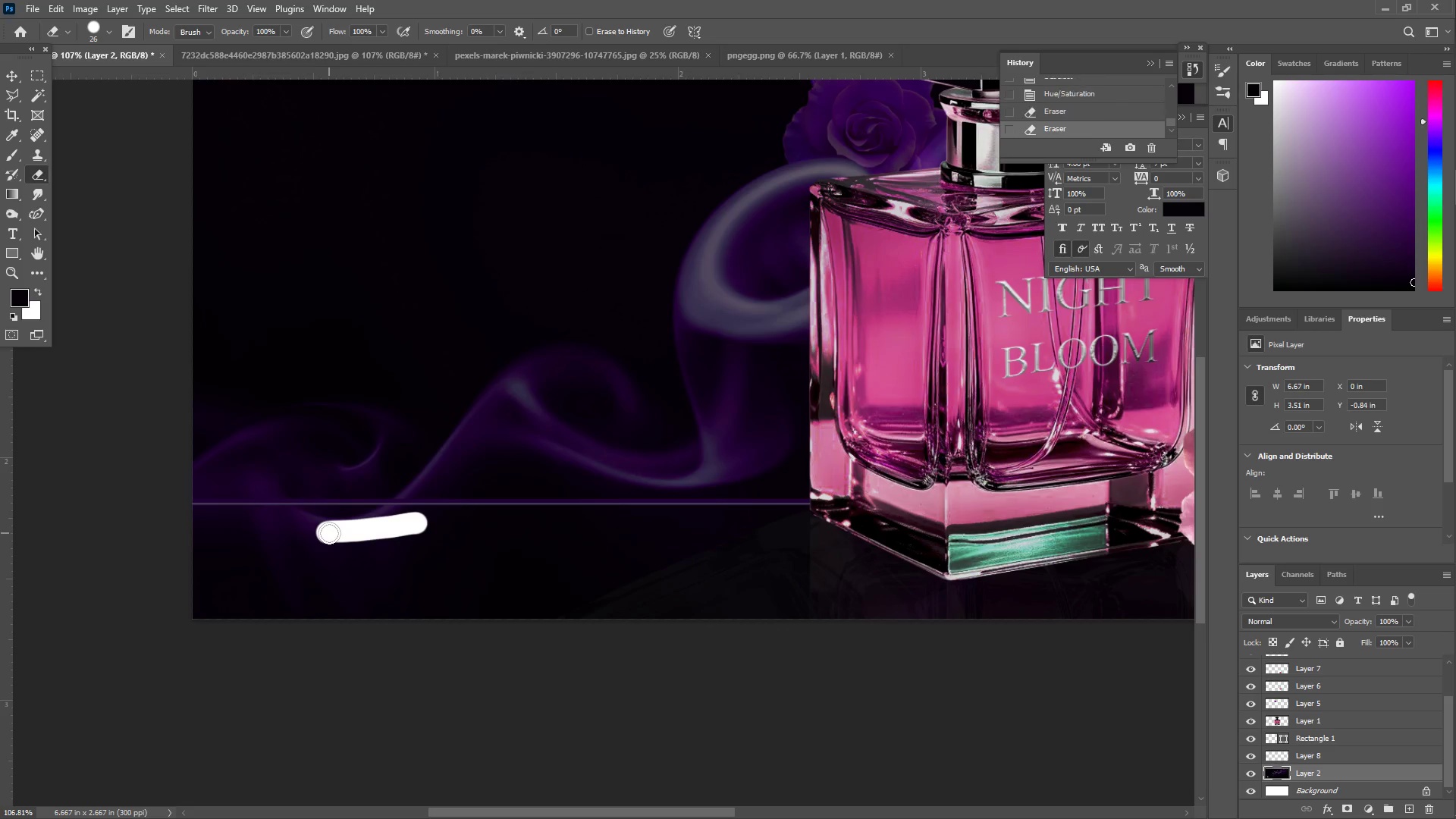 
key(Control+ControlLeft)
 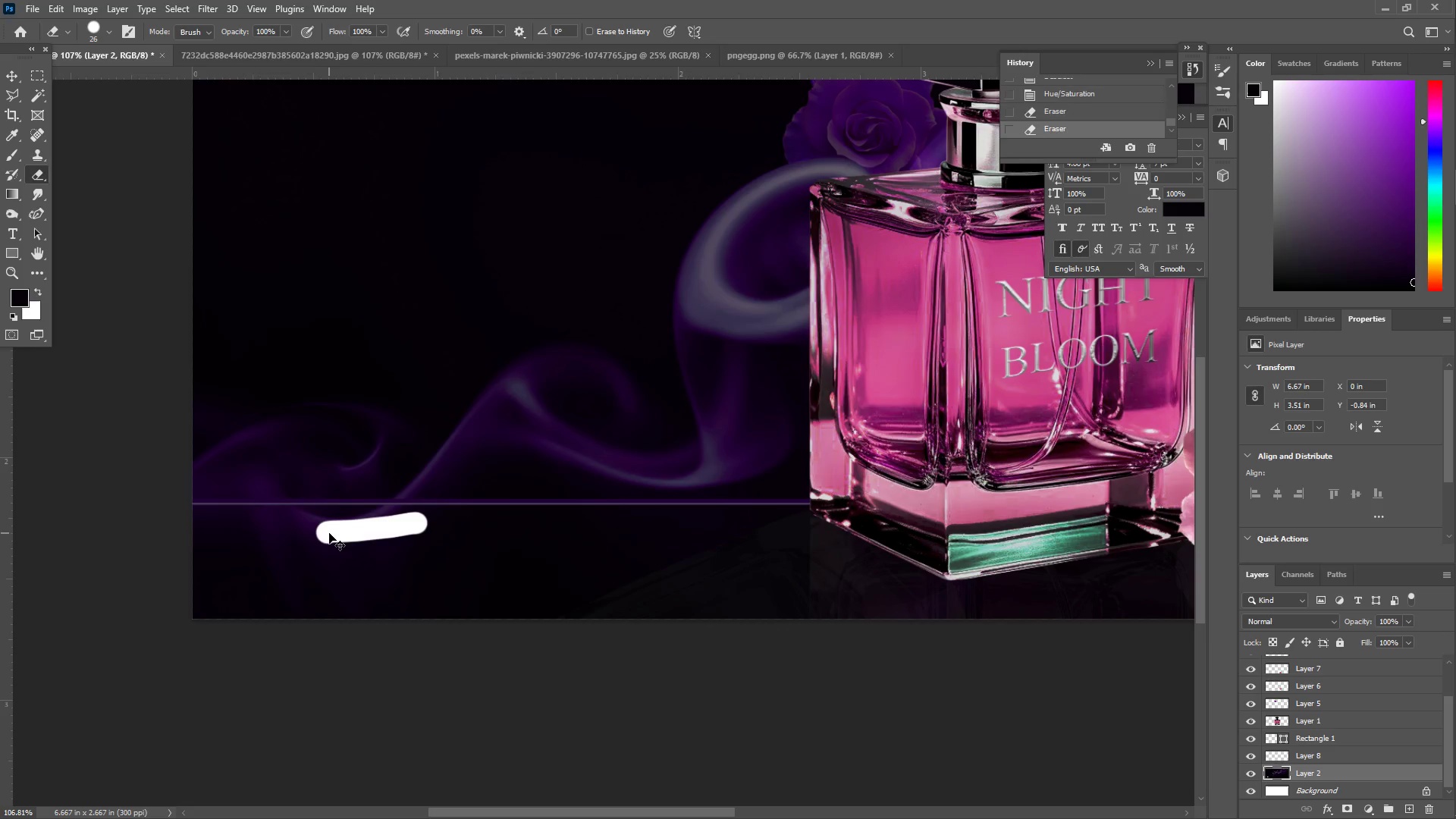 
key(Control+Z)
 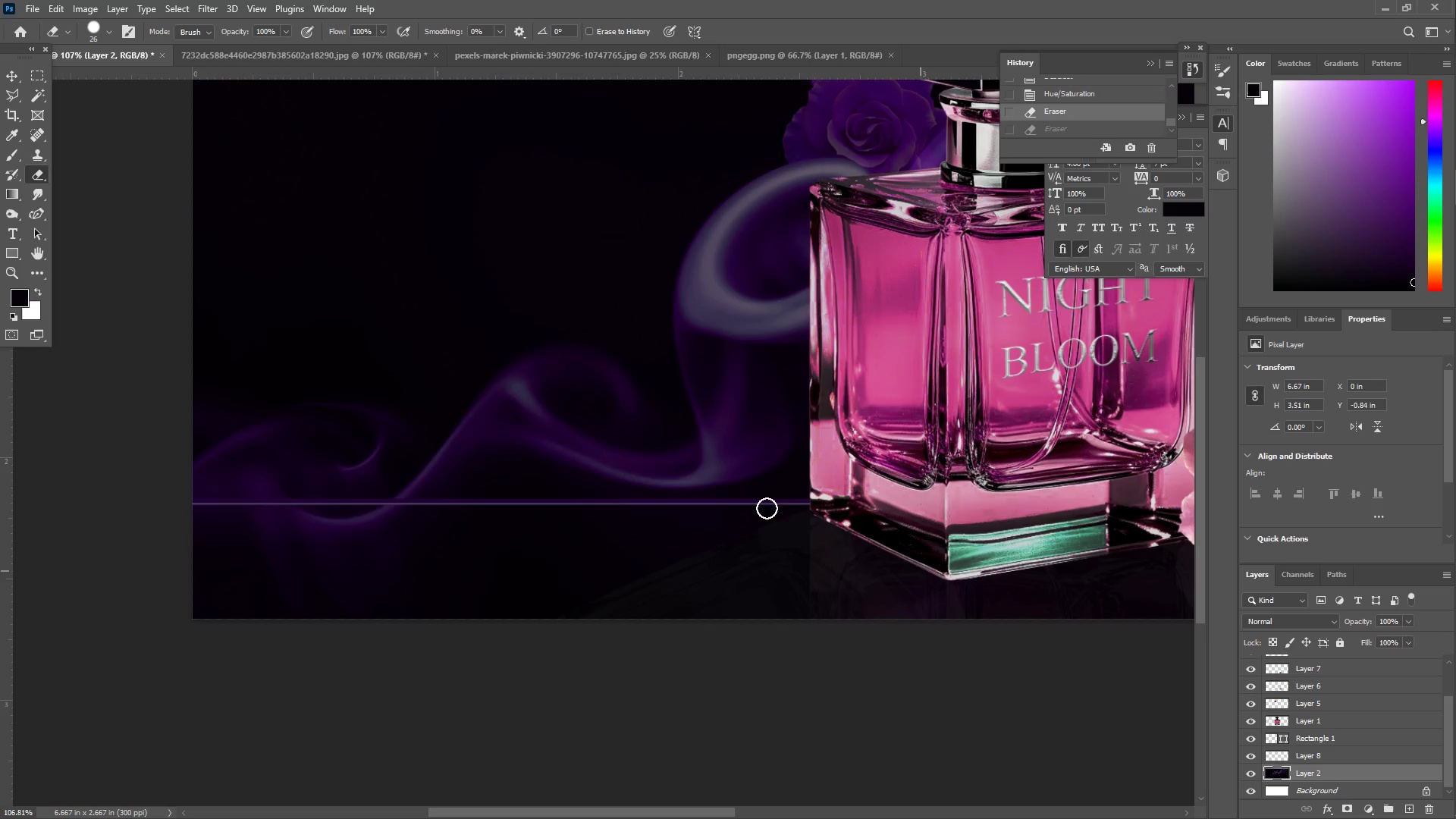 
type(ib)
 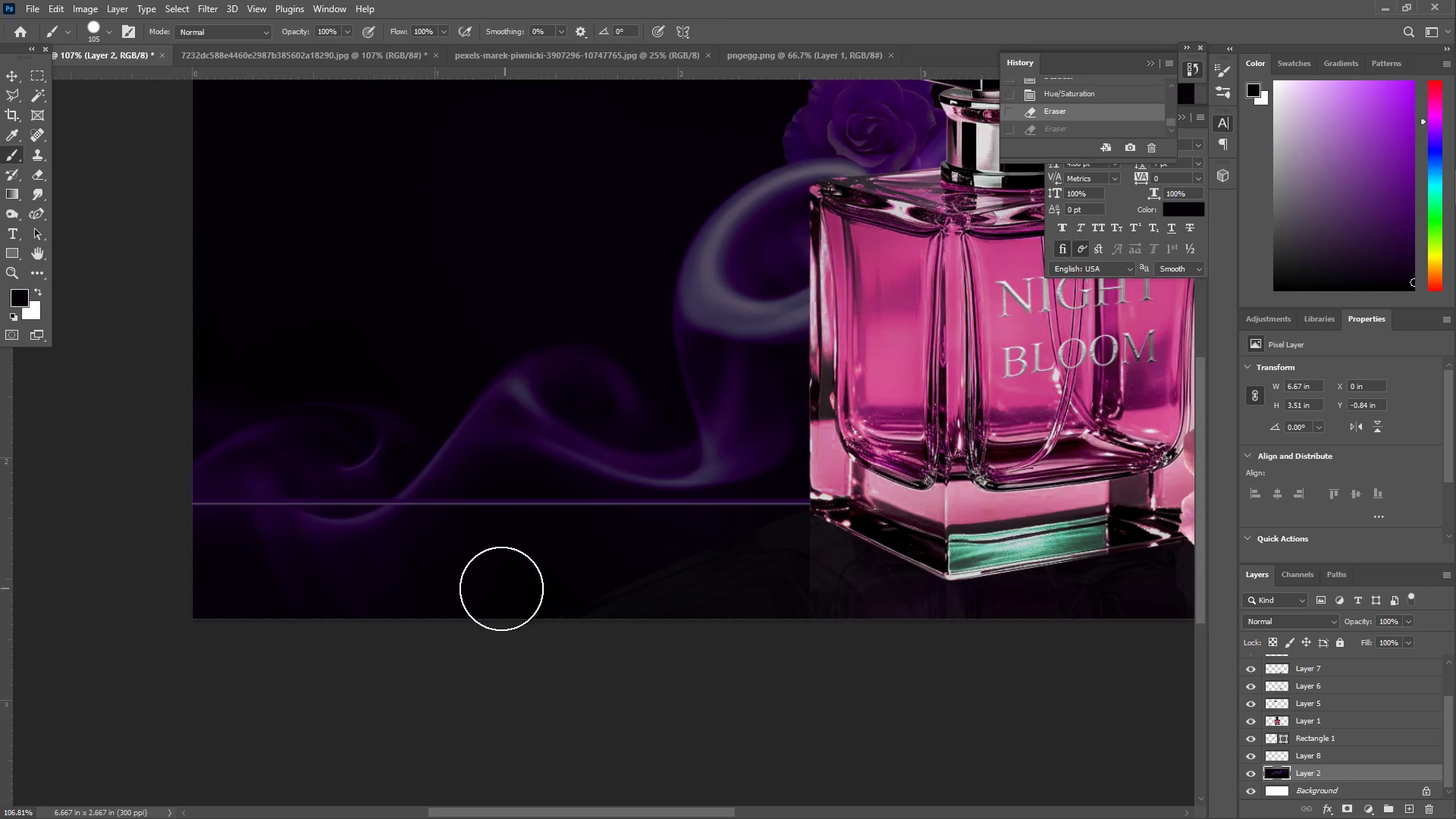 
left_click_drag(start_coordinate=[461, 557], to_coordinate=[256, 555])
 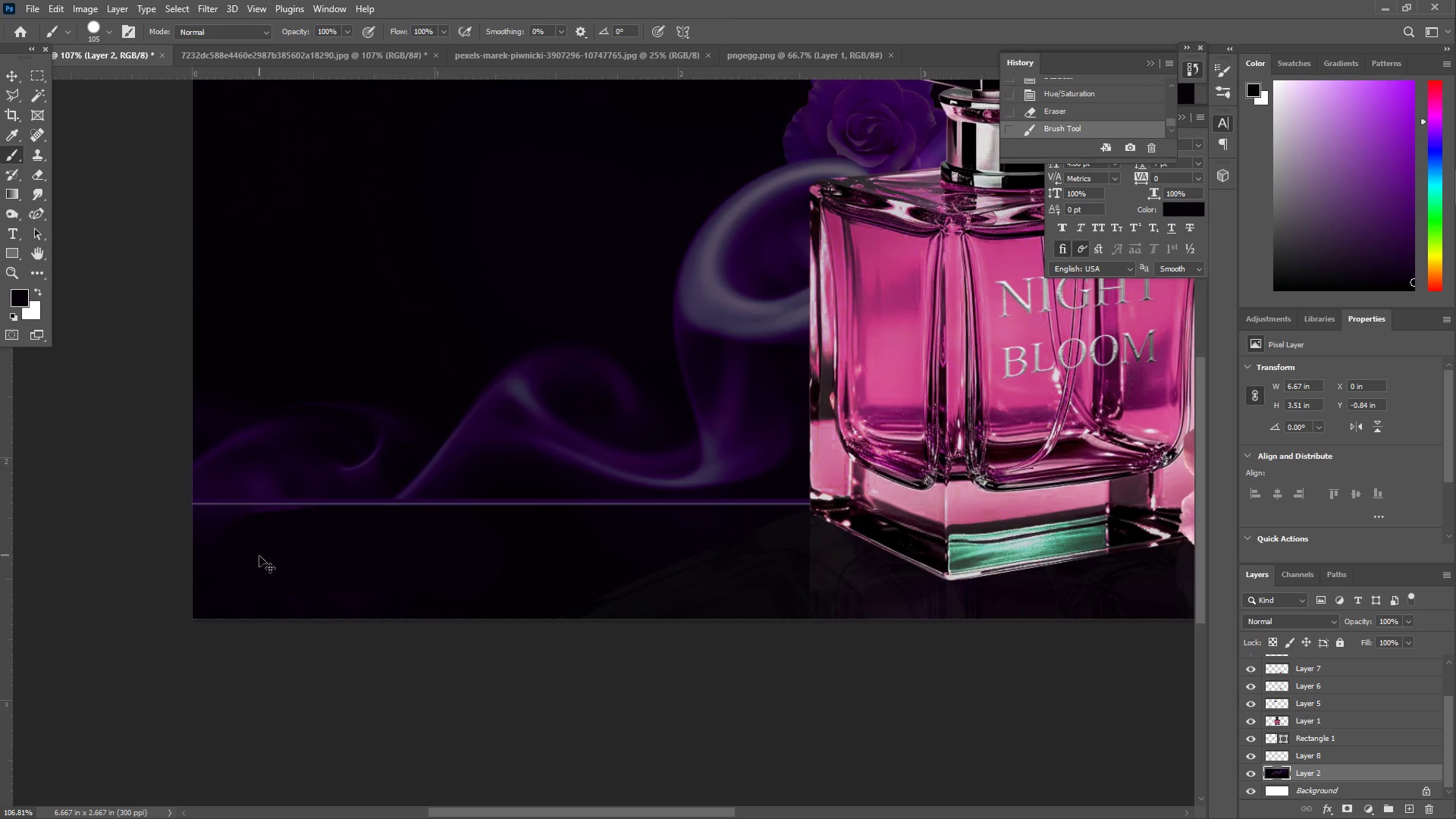 
key(Control+ControlLeft)
 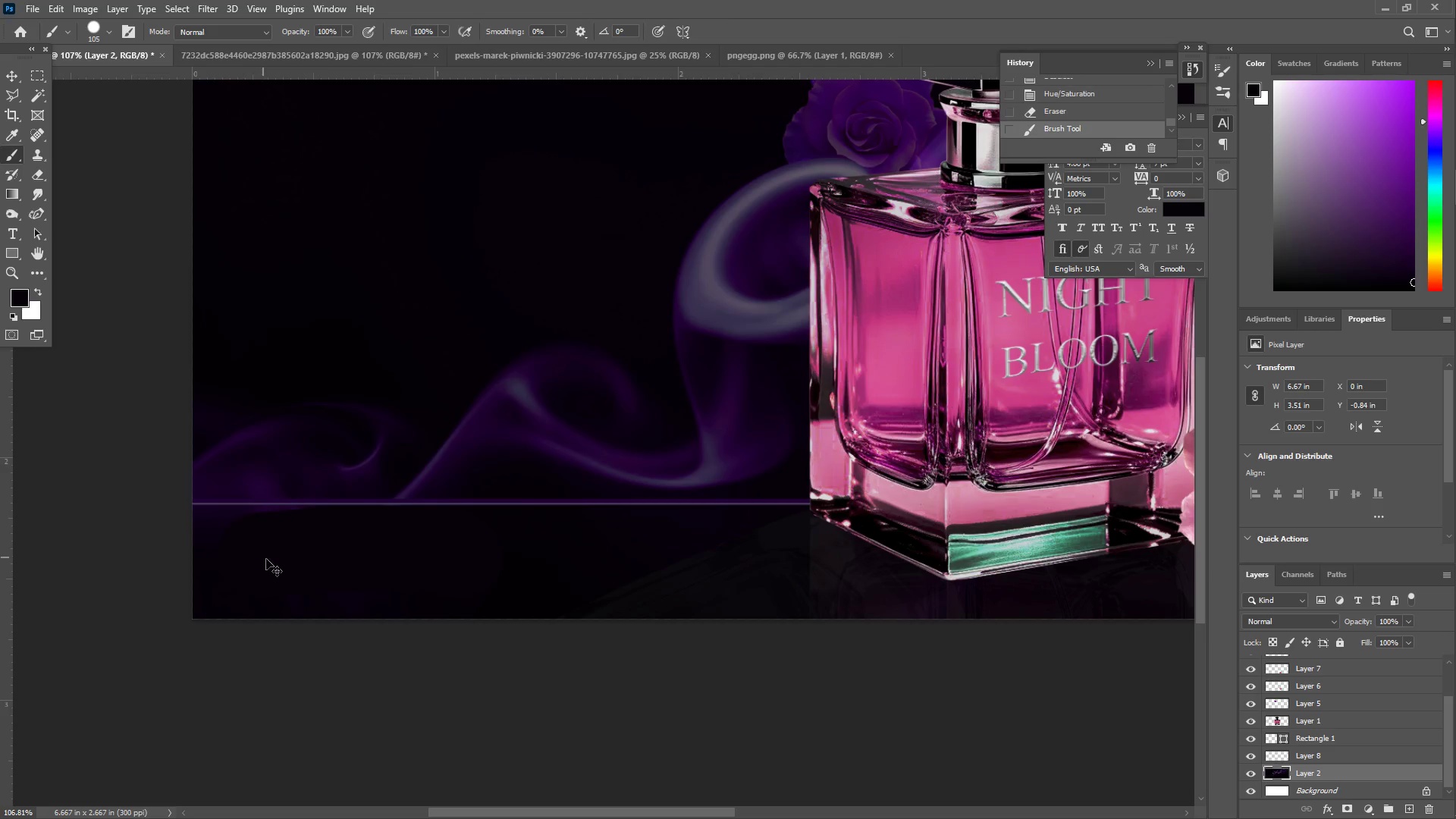 
key(Control+Z)
 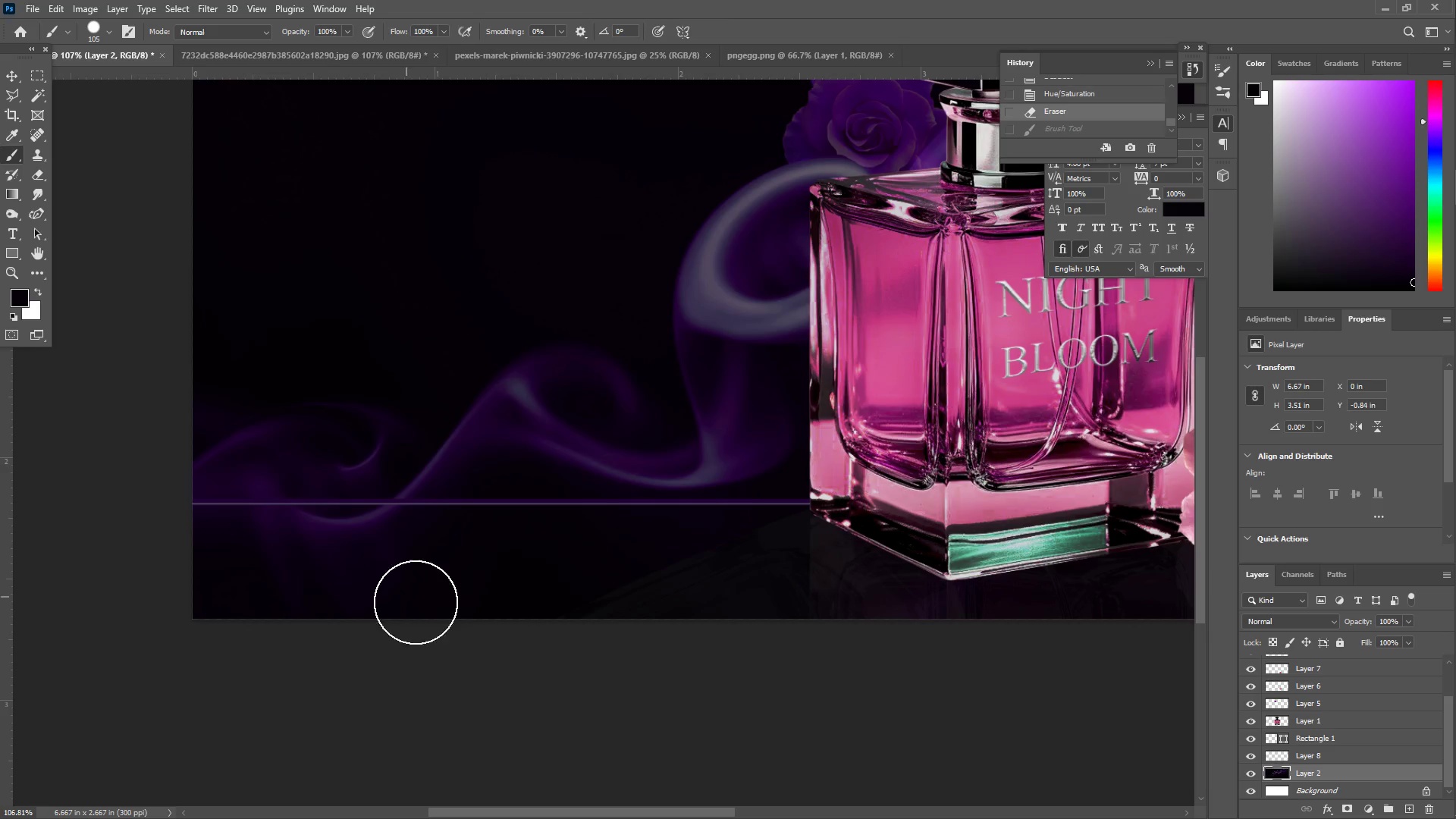 
type(zi)
 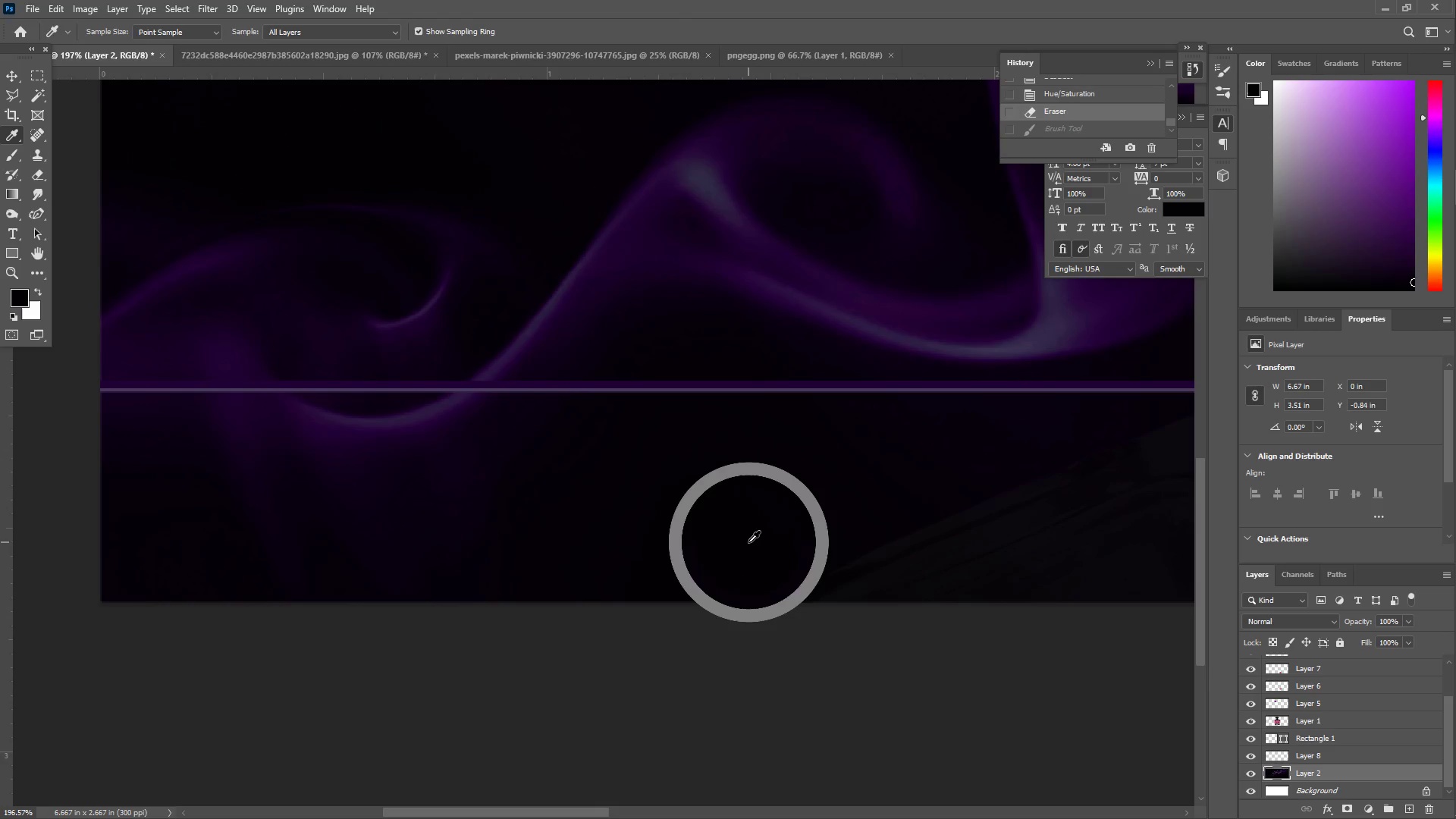 
left_click_drag(start_coordinate=[368, 541], to_coordinate=[411, 534])
 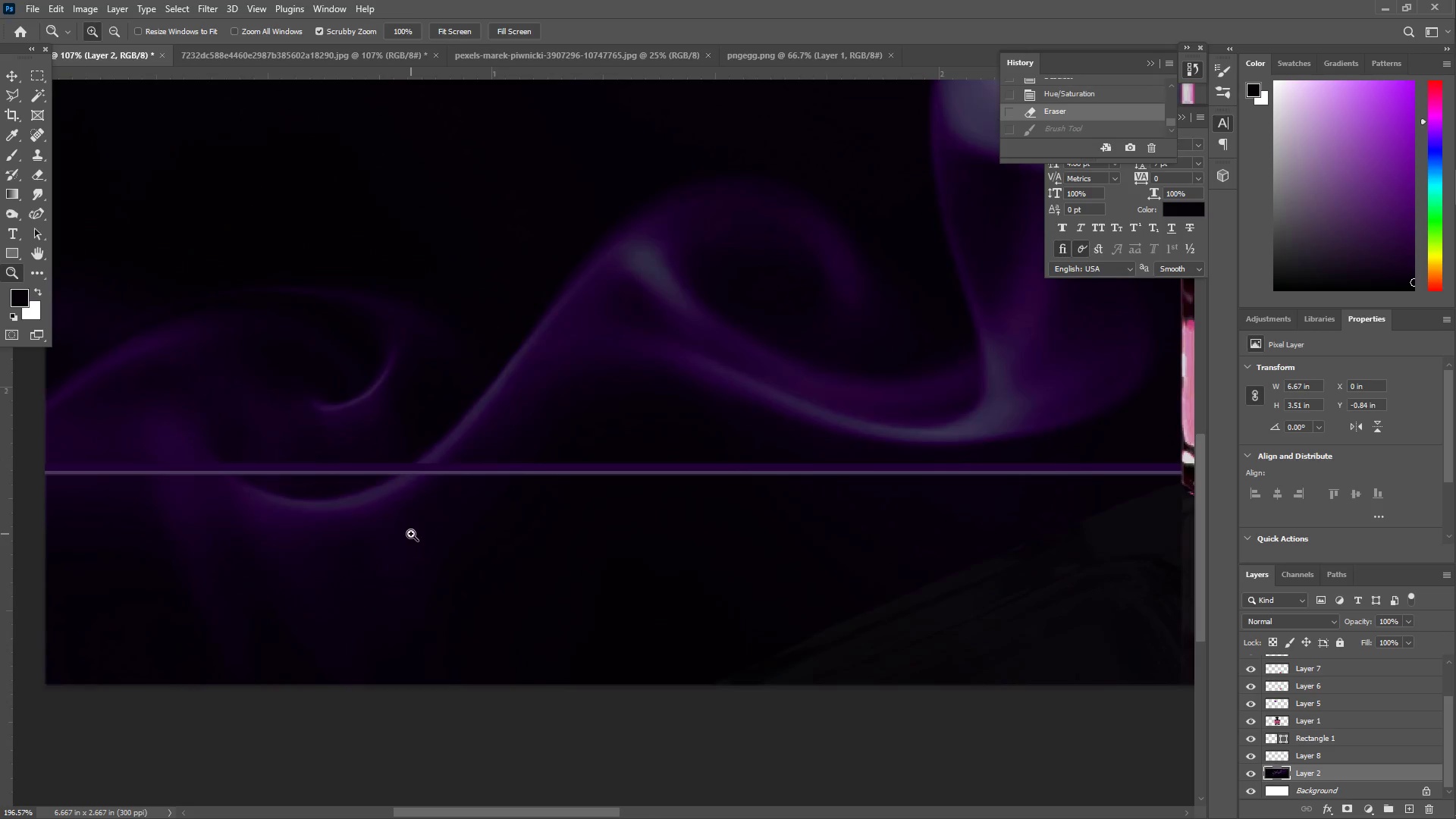 
hold_key(key=Space, duration=0.88)
 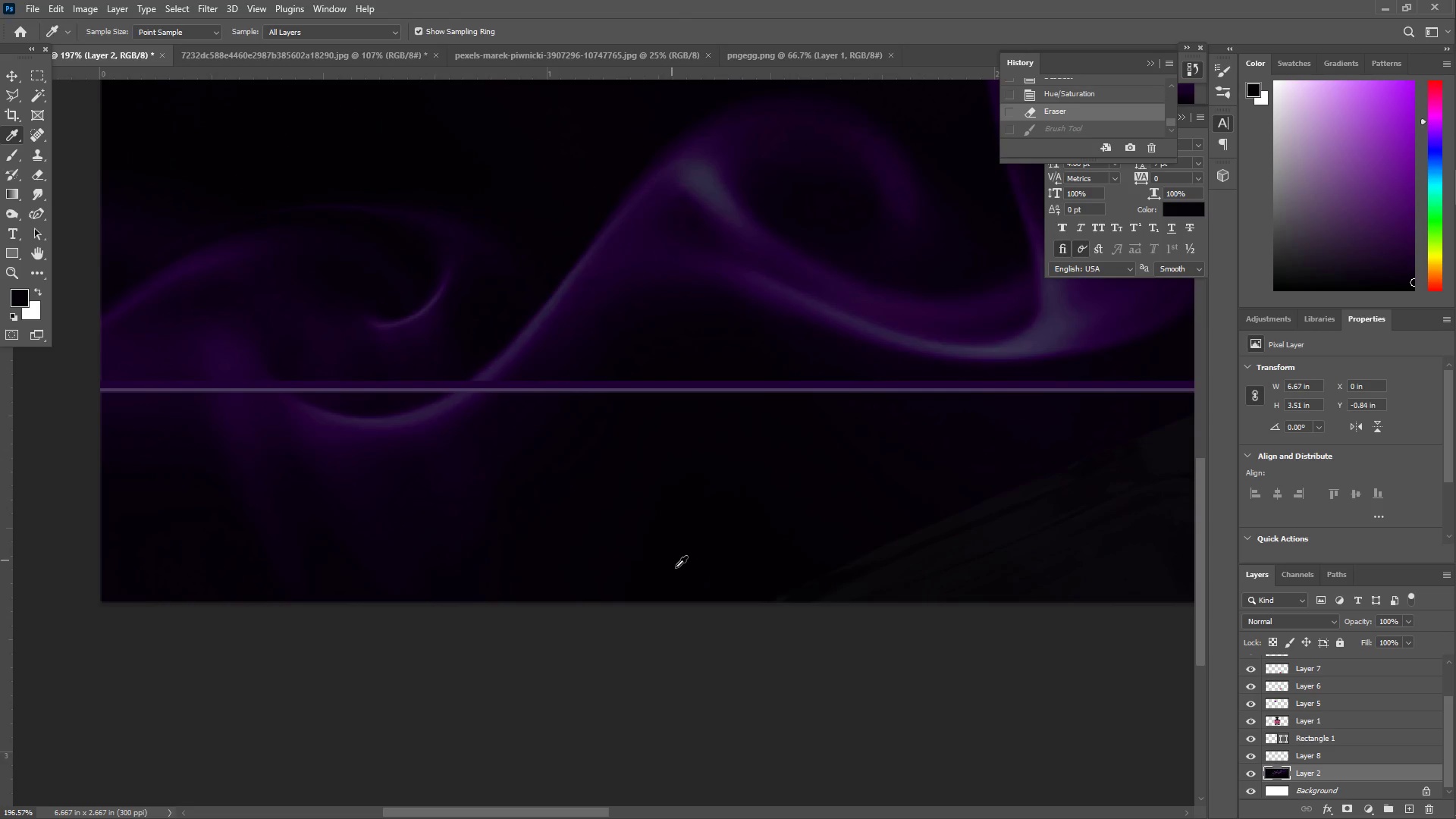 
left_click_drag(start_coordinate=[441, 534], to_coordinate=[496, 451])
 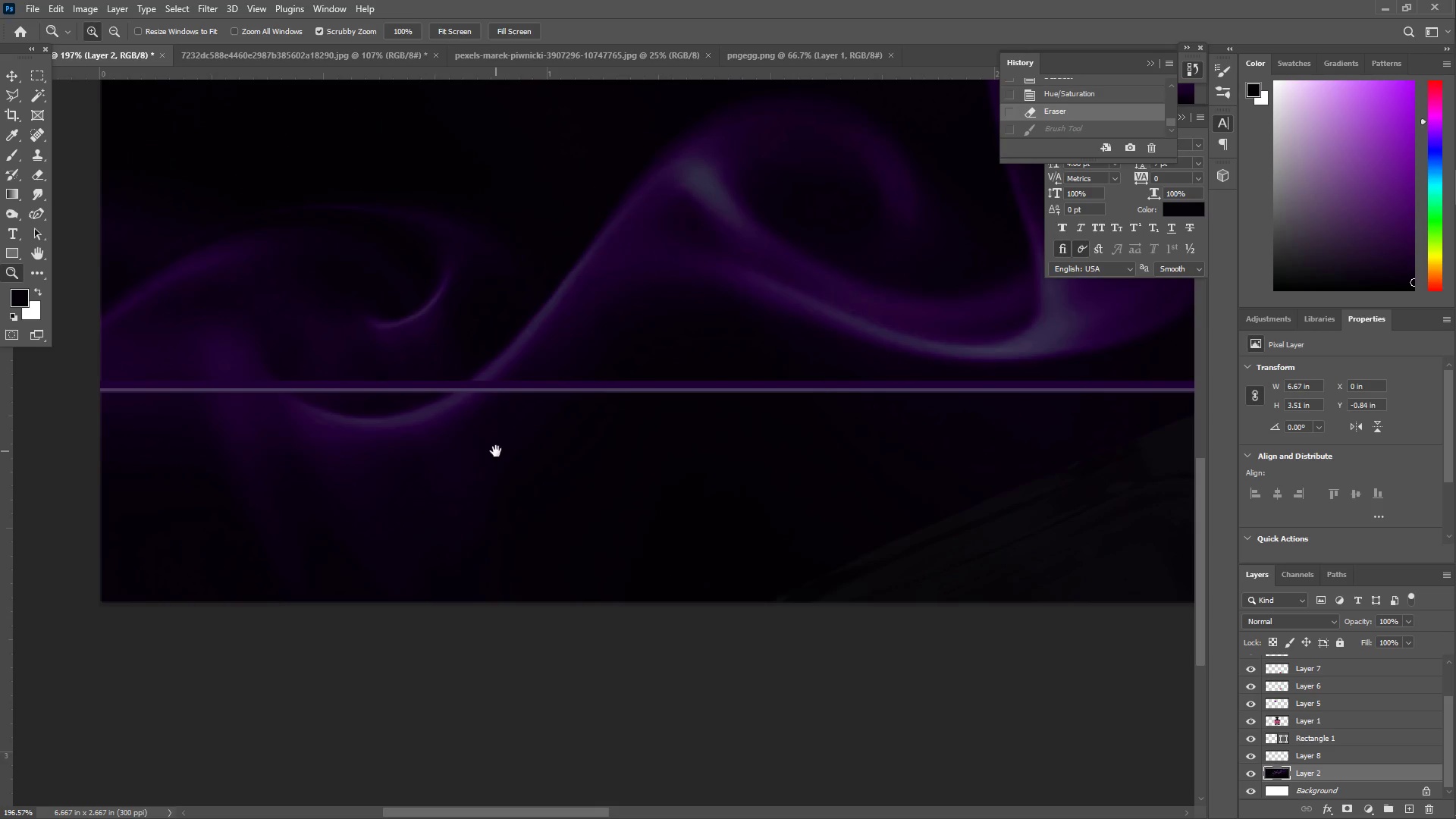 
hold_key(key=Space, duration=7.64)
 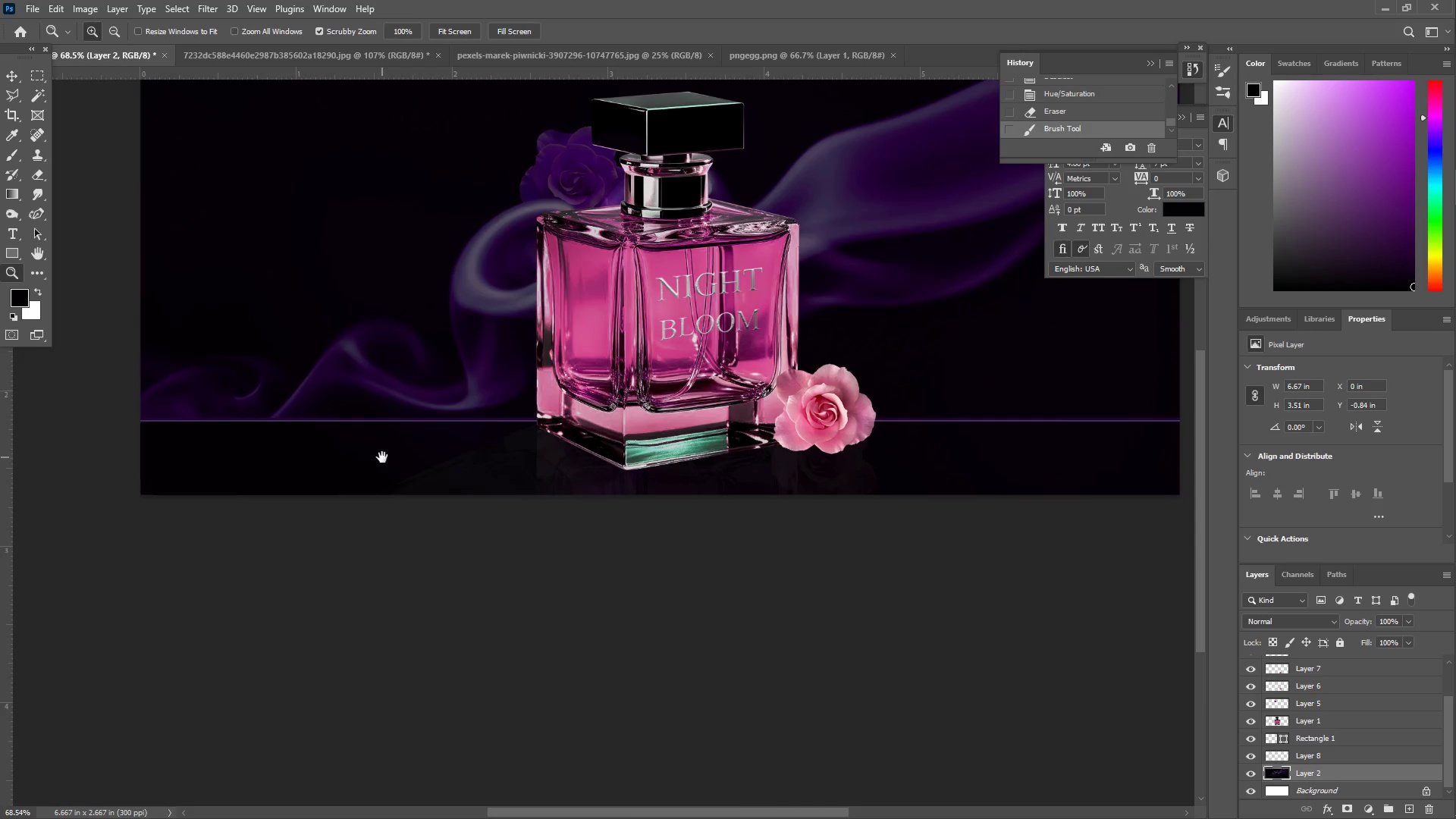 
left_click_drag(start_coordinate=[748, 542], to_coordinate=[743, 547])
 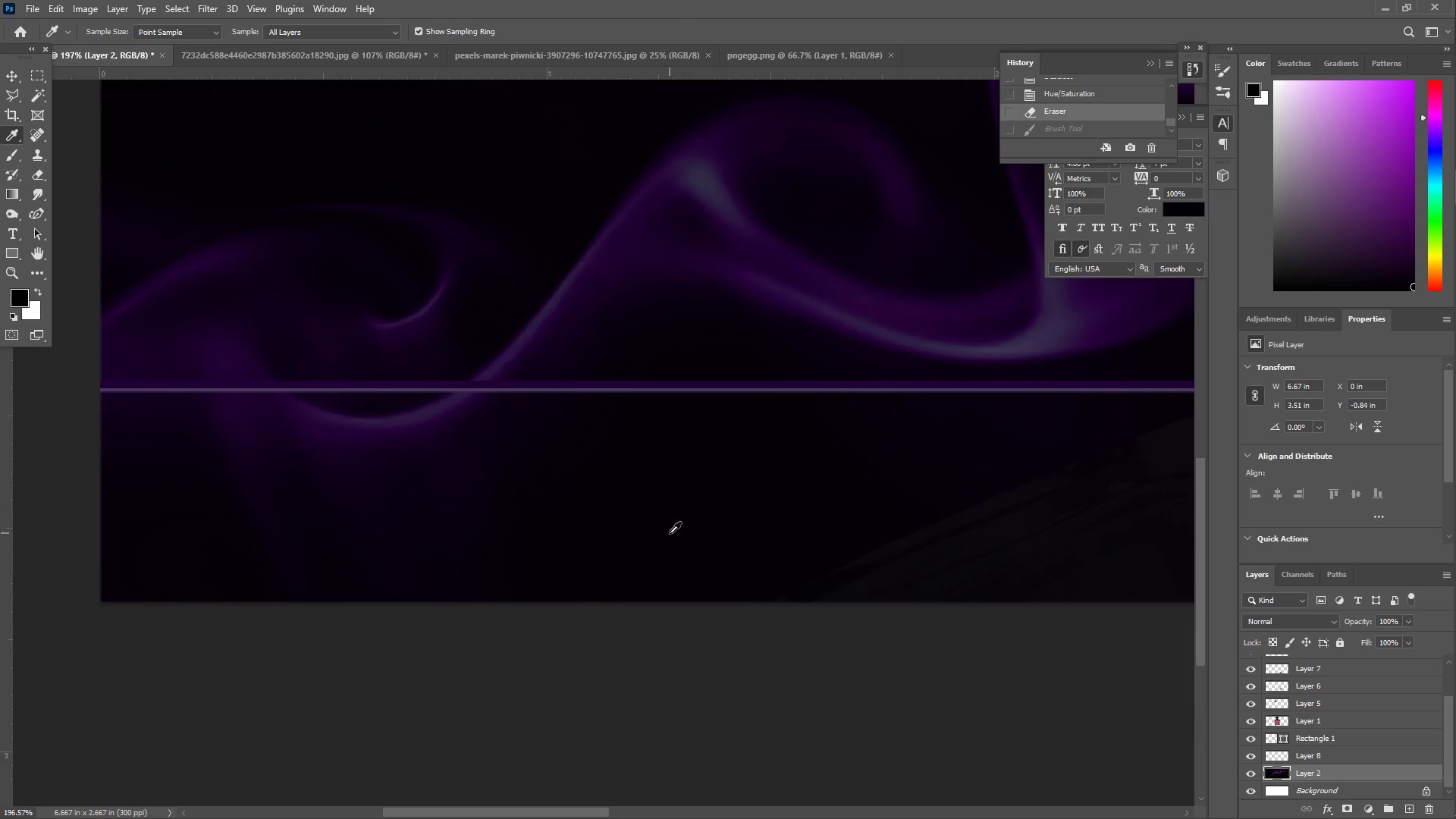 
key(B)
 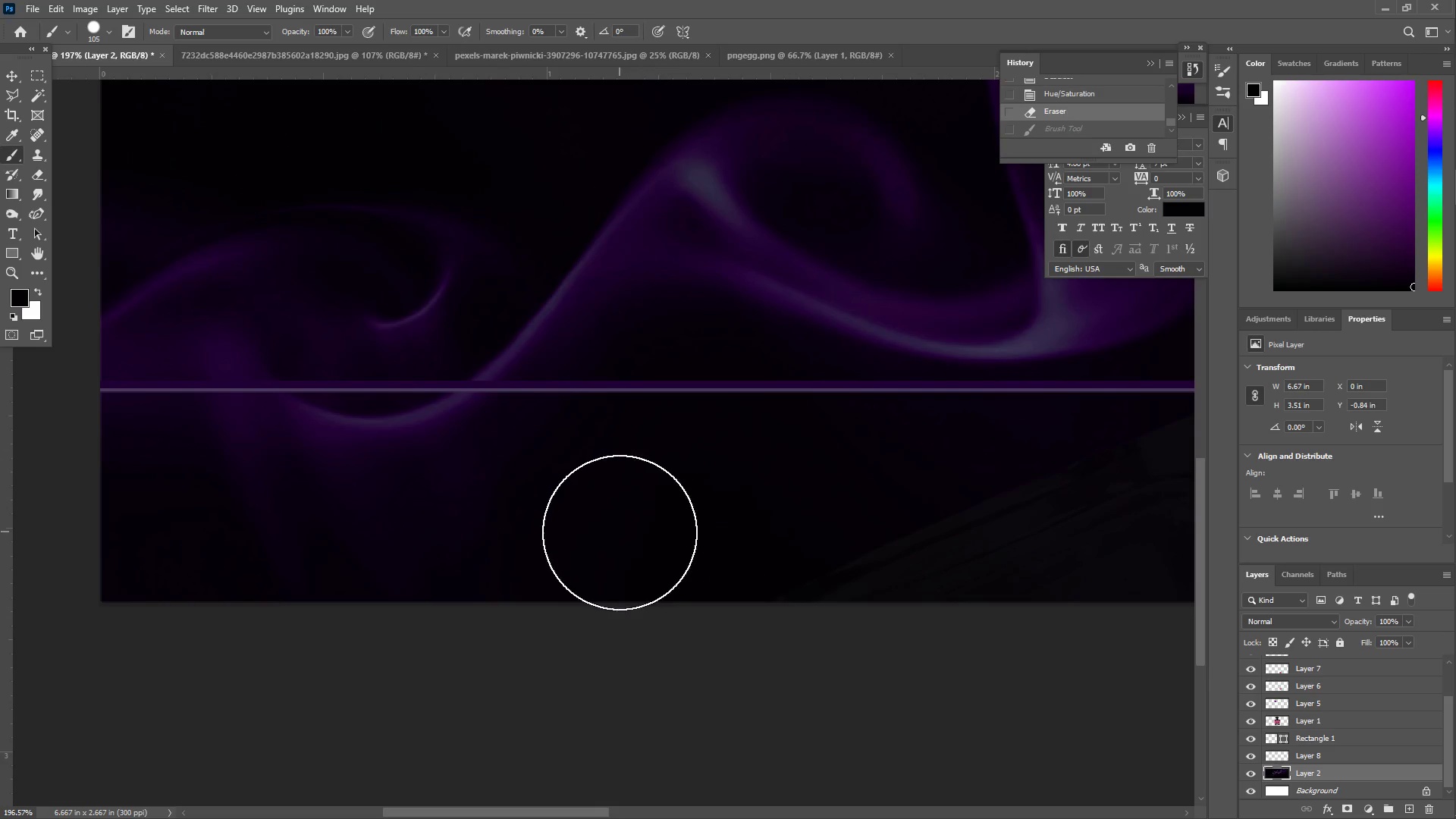 
left_click_drag(start_coordinate=[622, 536], to_coordinate=[204, 490])
 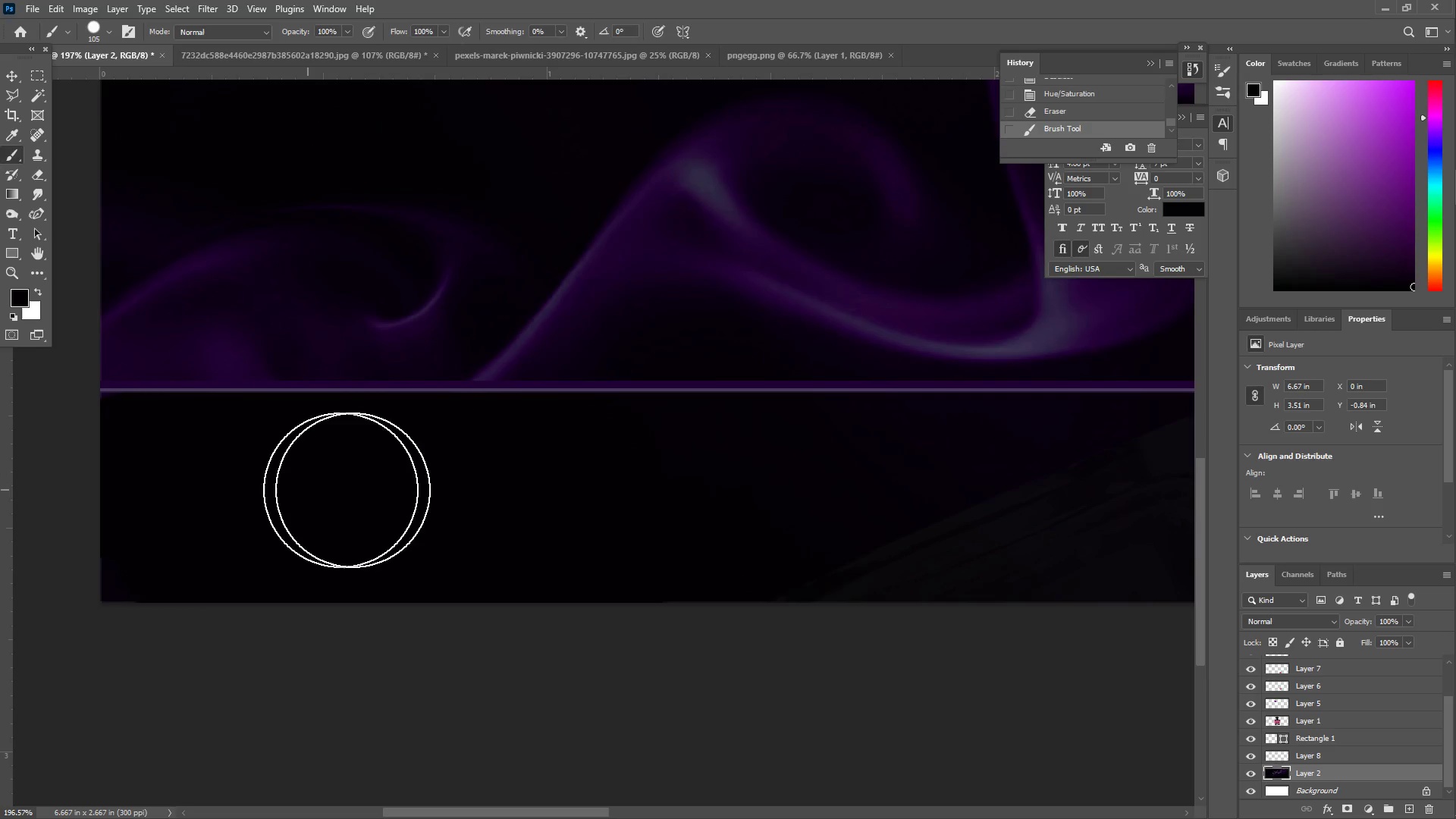 
type(zb)
 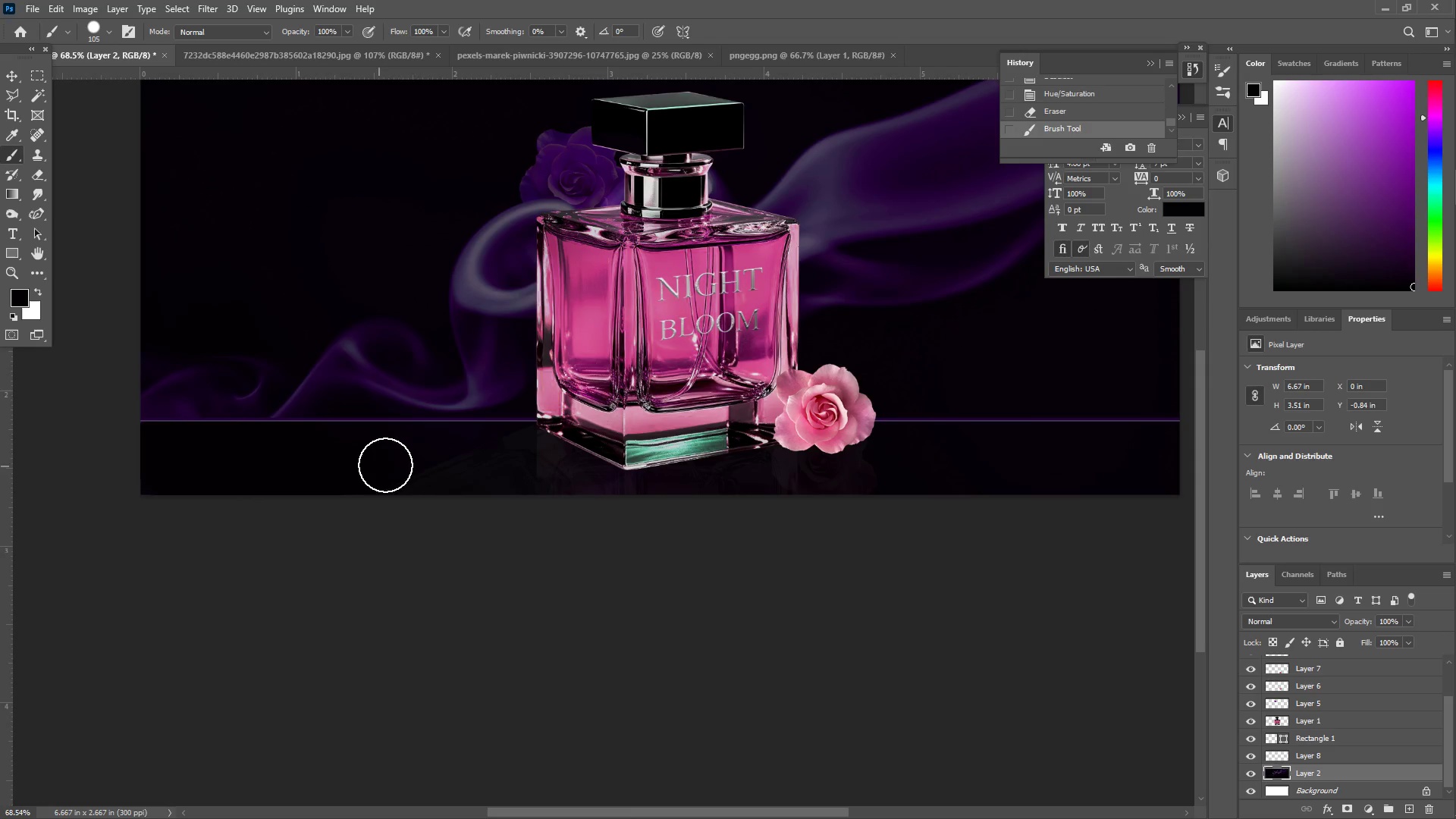 
left_click_drag(start_coordinate=[459, 501], to_coordinate=[392, 504])
 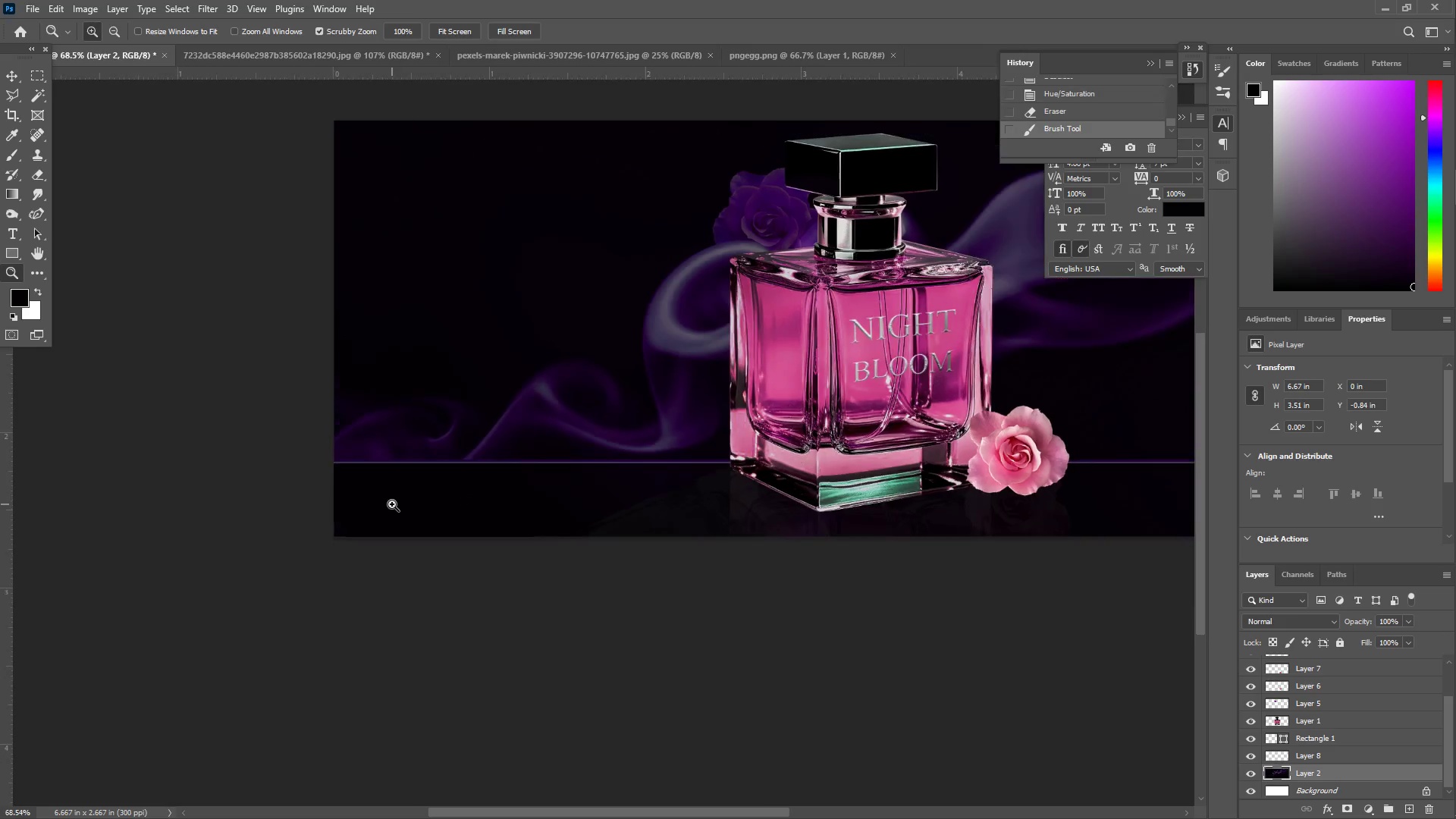 
hold_key(key=Space, duration=0.72)
 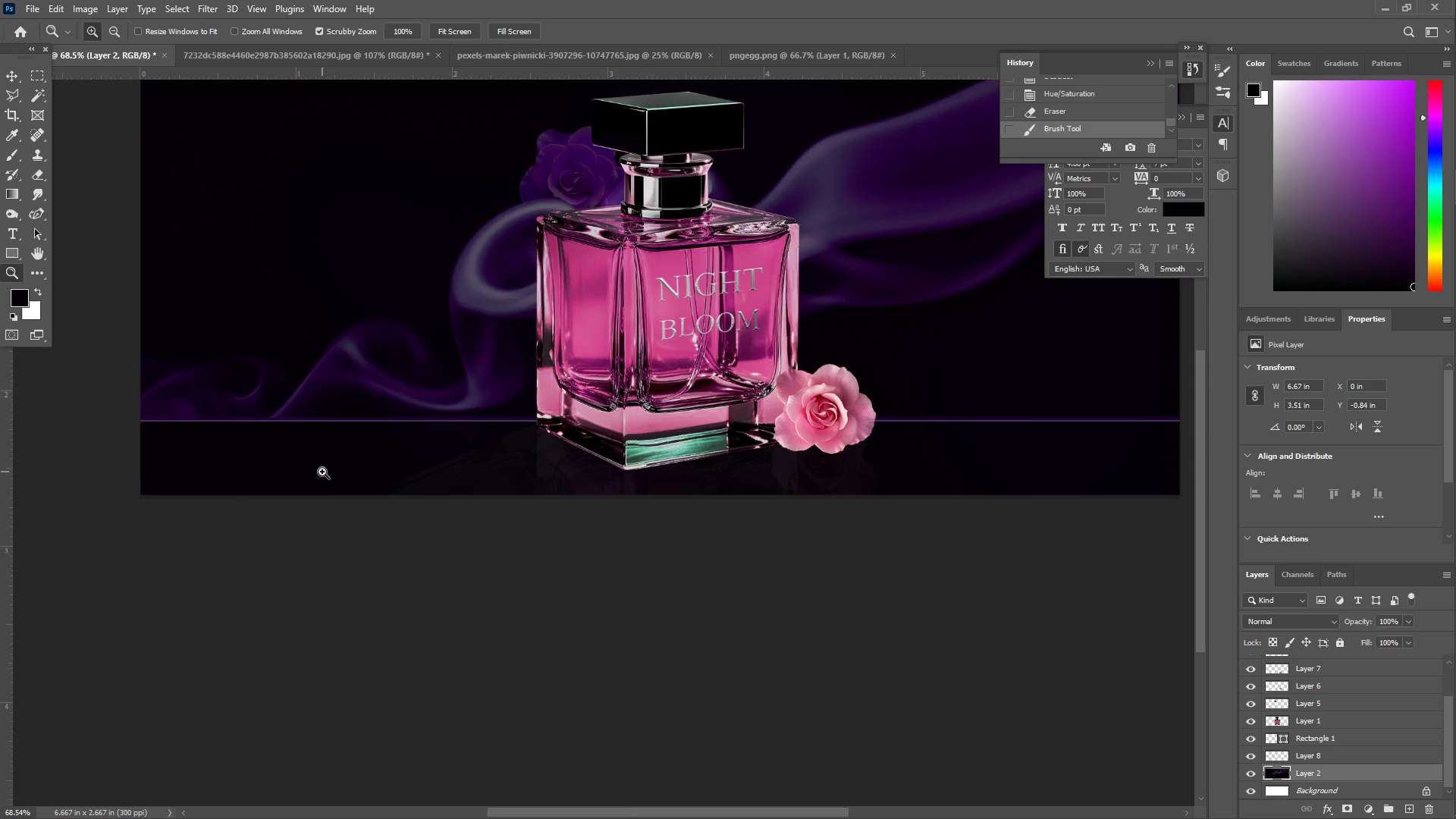 
left_click_drag(start_coordinate=[576, 499], to_coordinate=[382, 457])
 